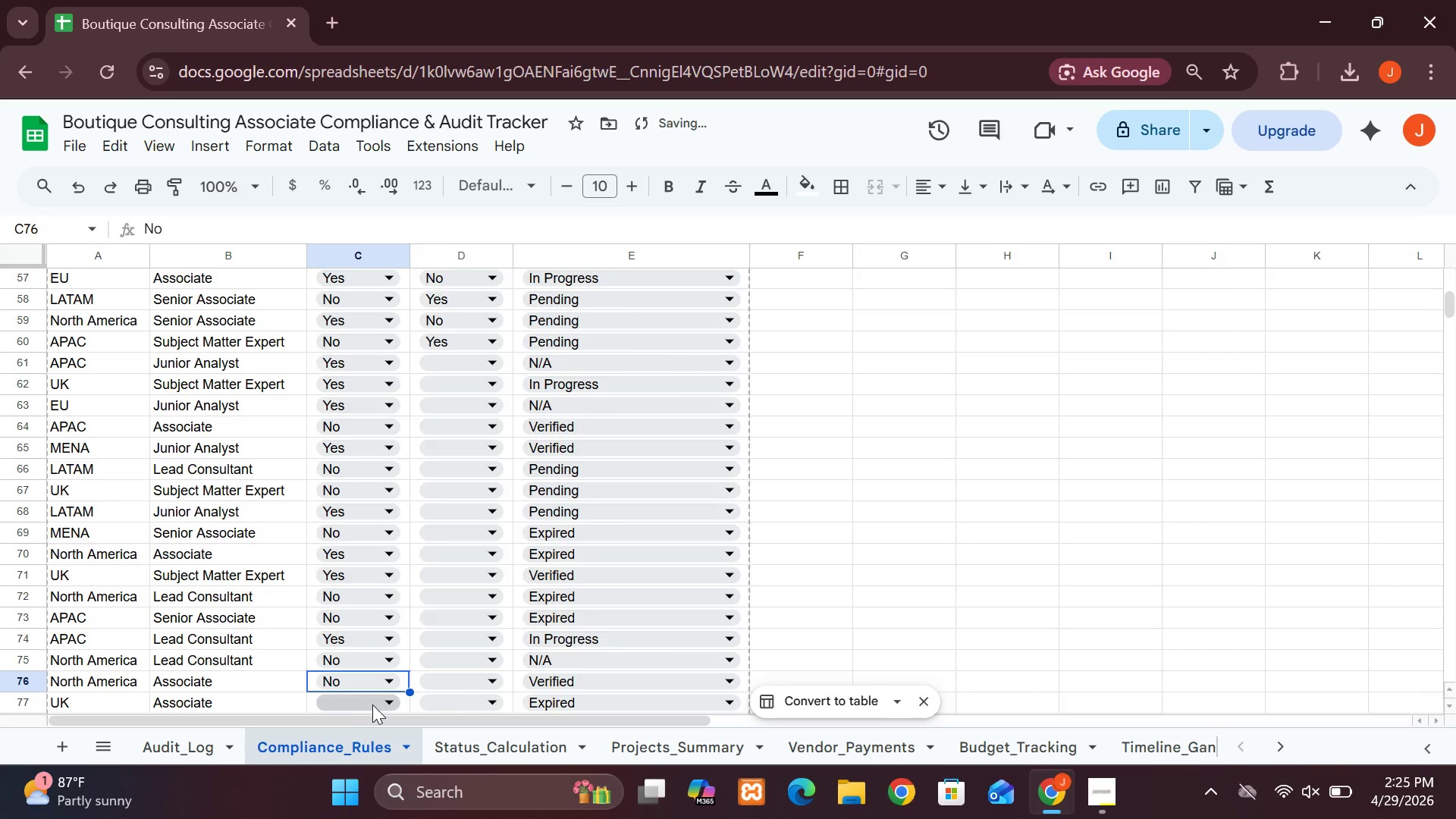 
left_click([374, 704])
 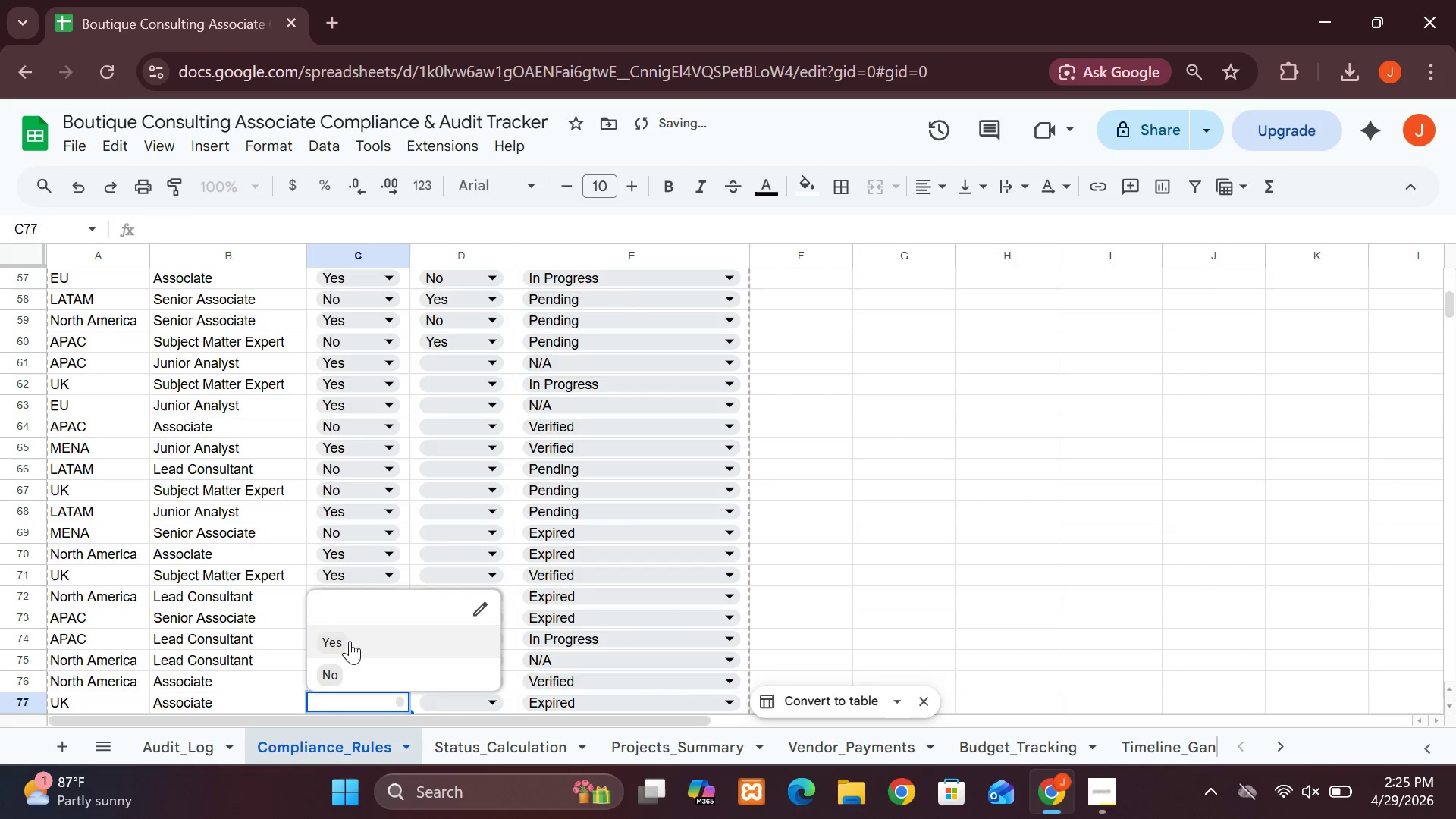 
left_click([347, 641])
 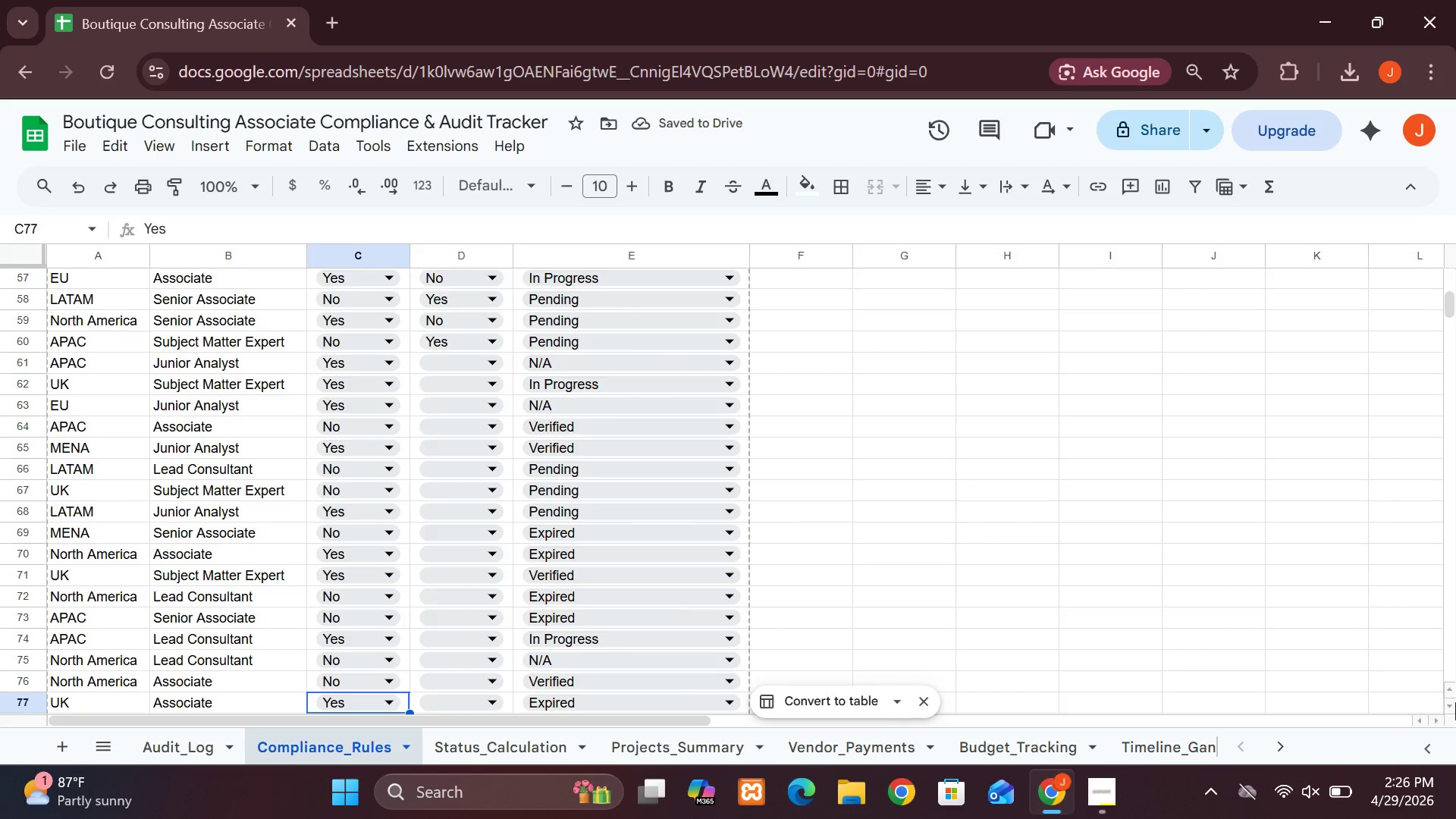 
left_click([1451, 708])
 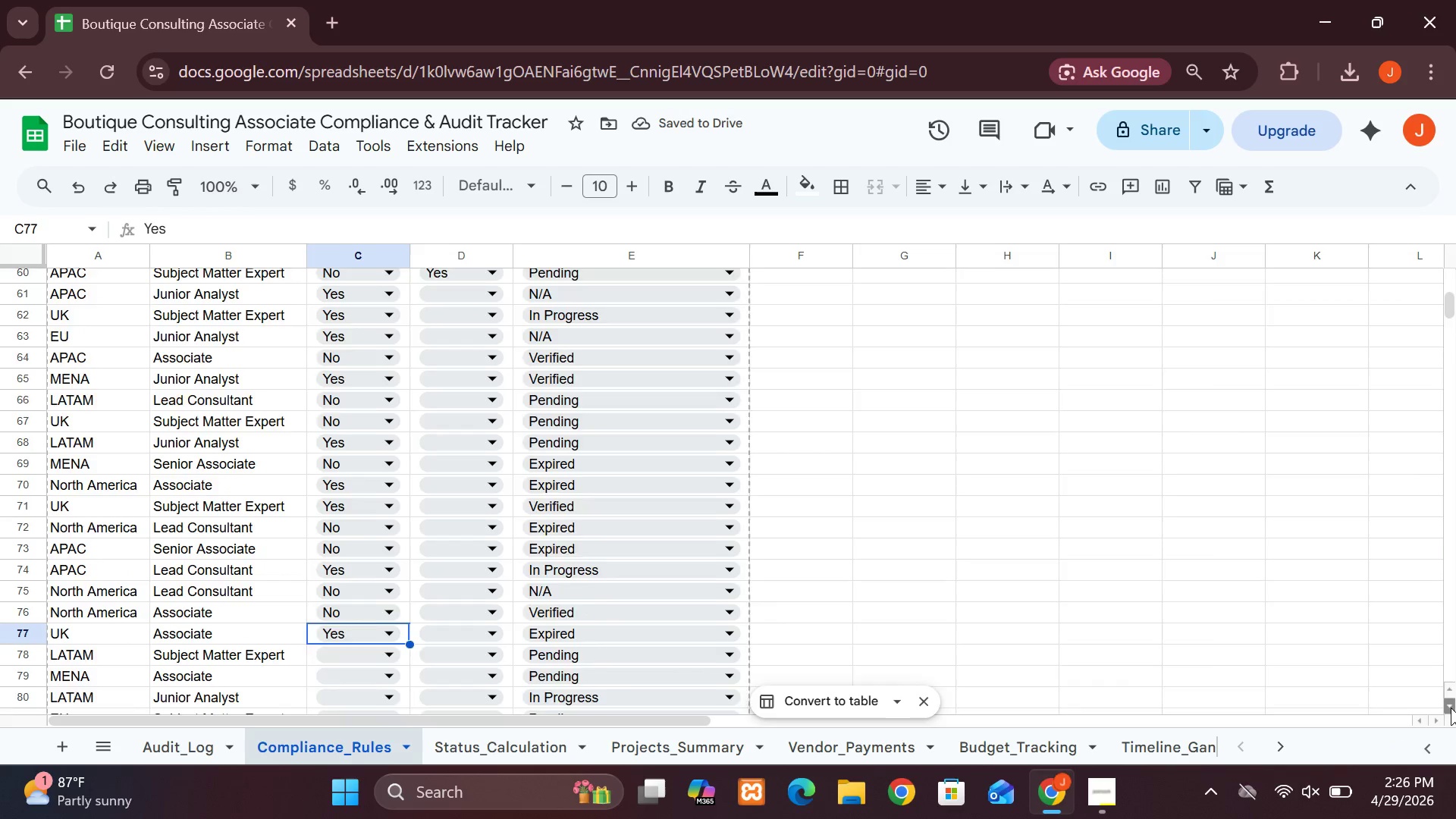 
double_click([1451, 708])
 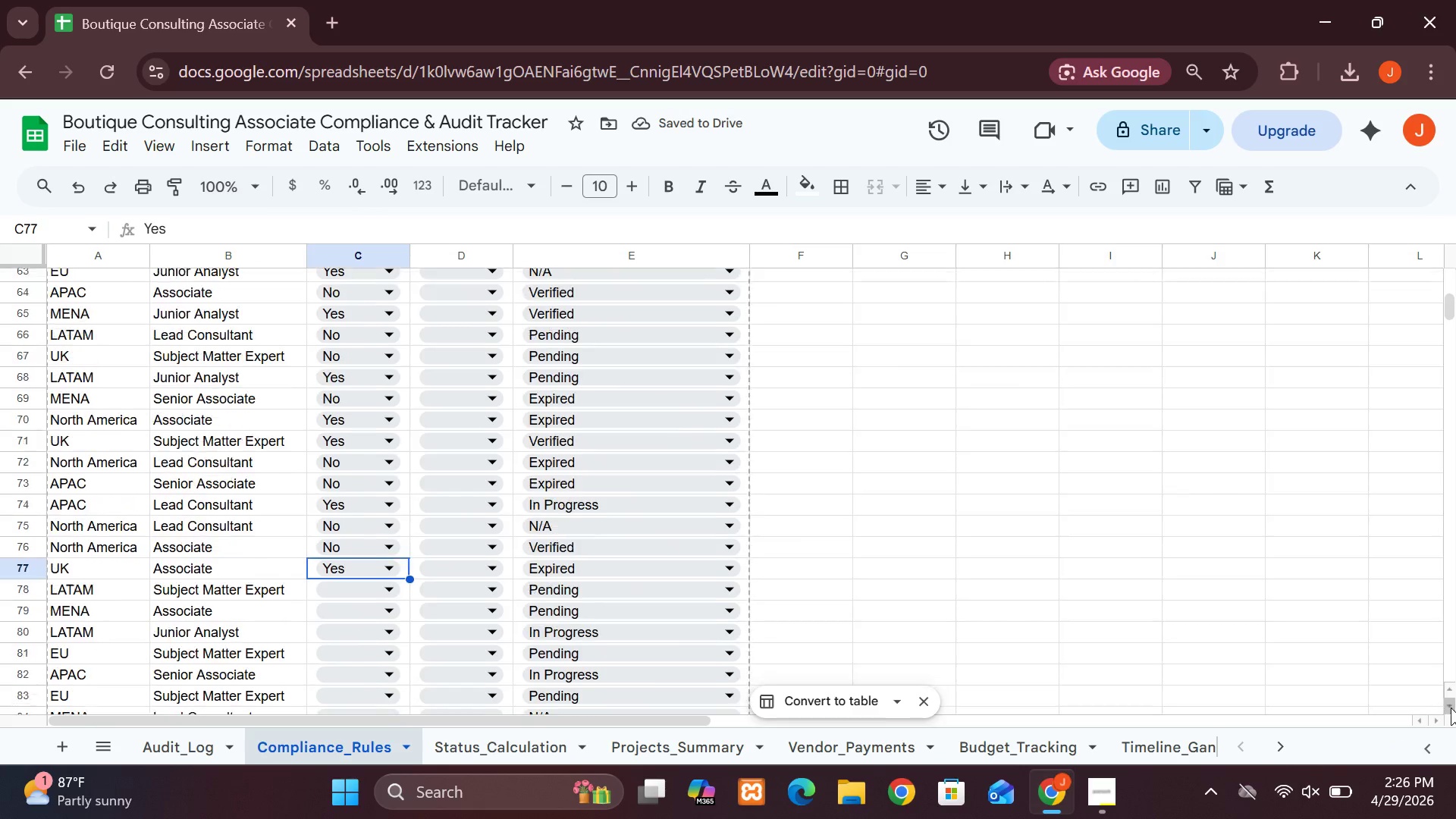 
triple_click([1451, 708])
 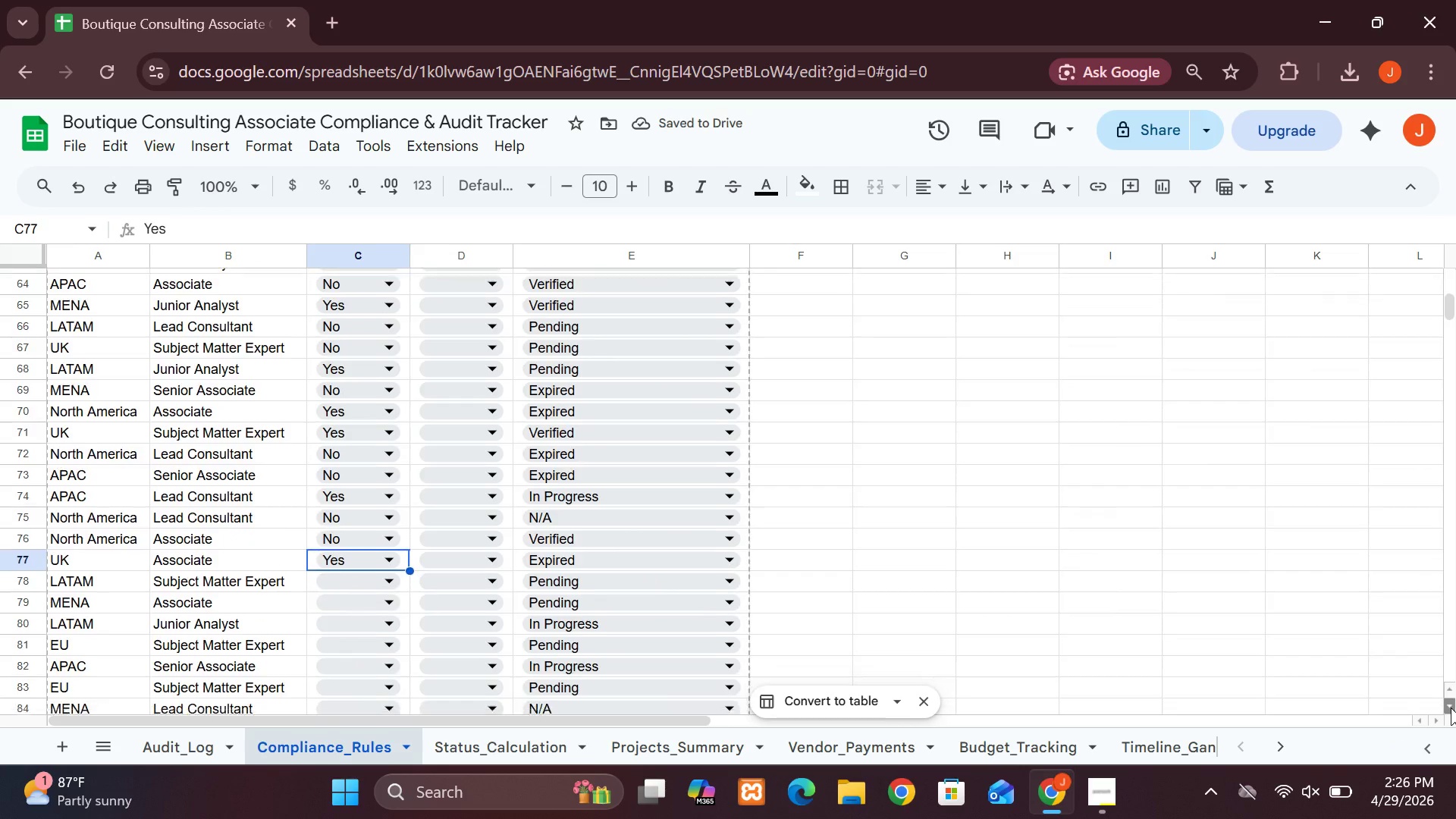 
triple_click([1451, 708])
 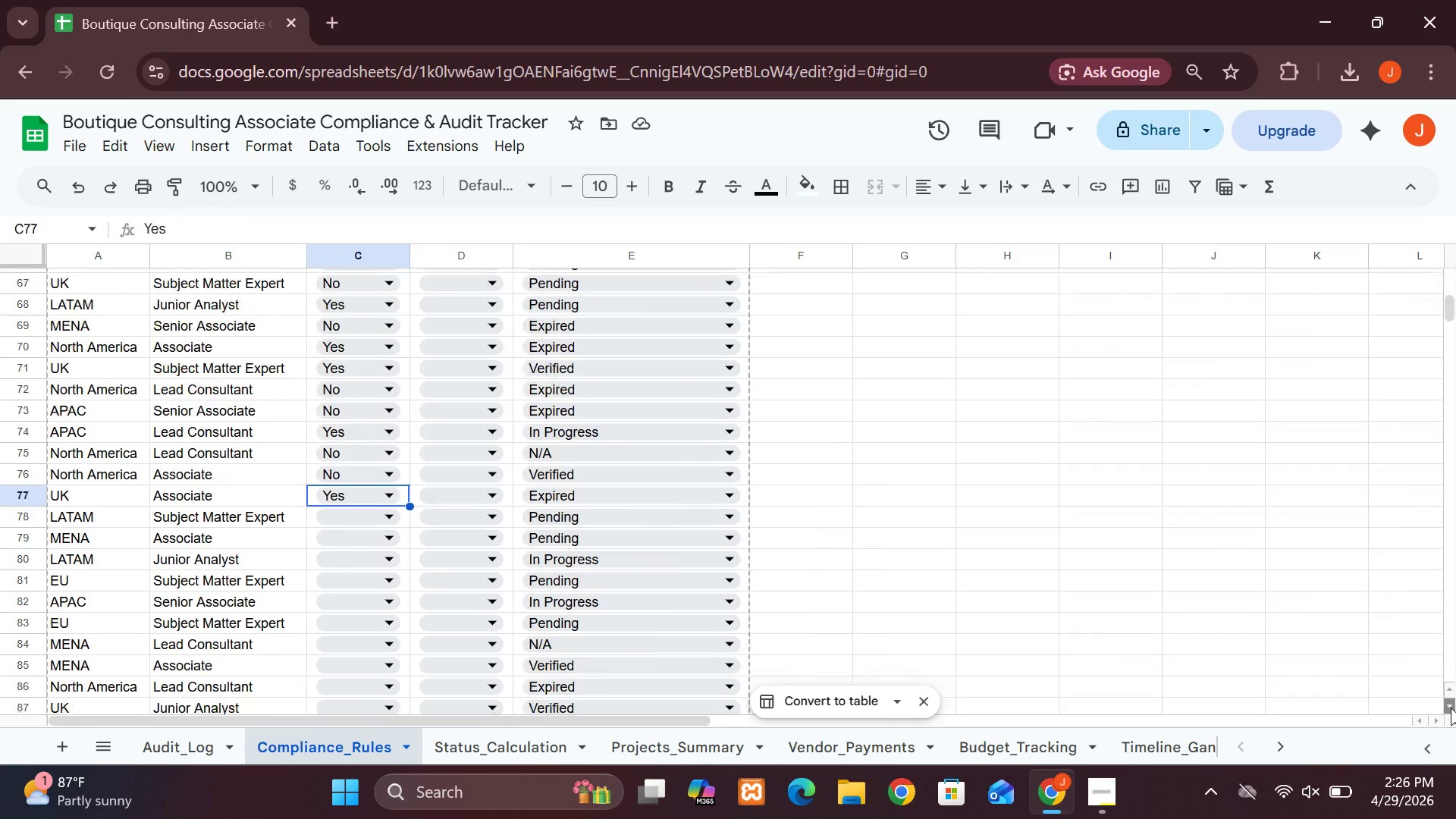 
triple_click([1451, 708])
 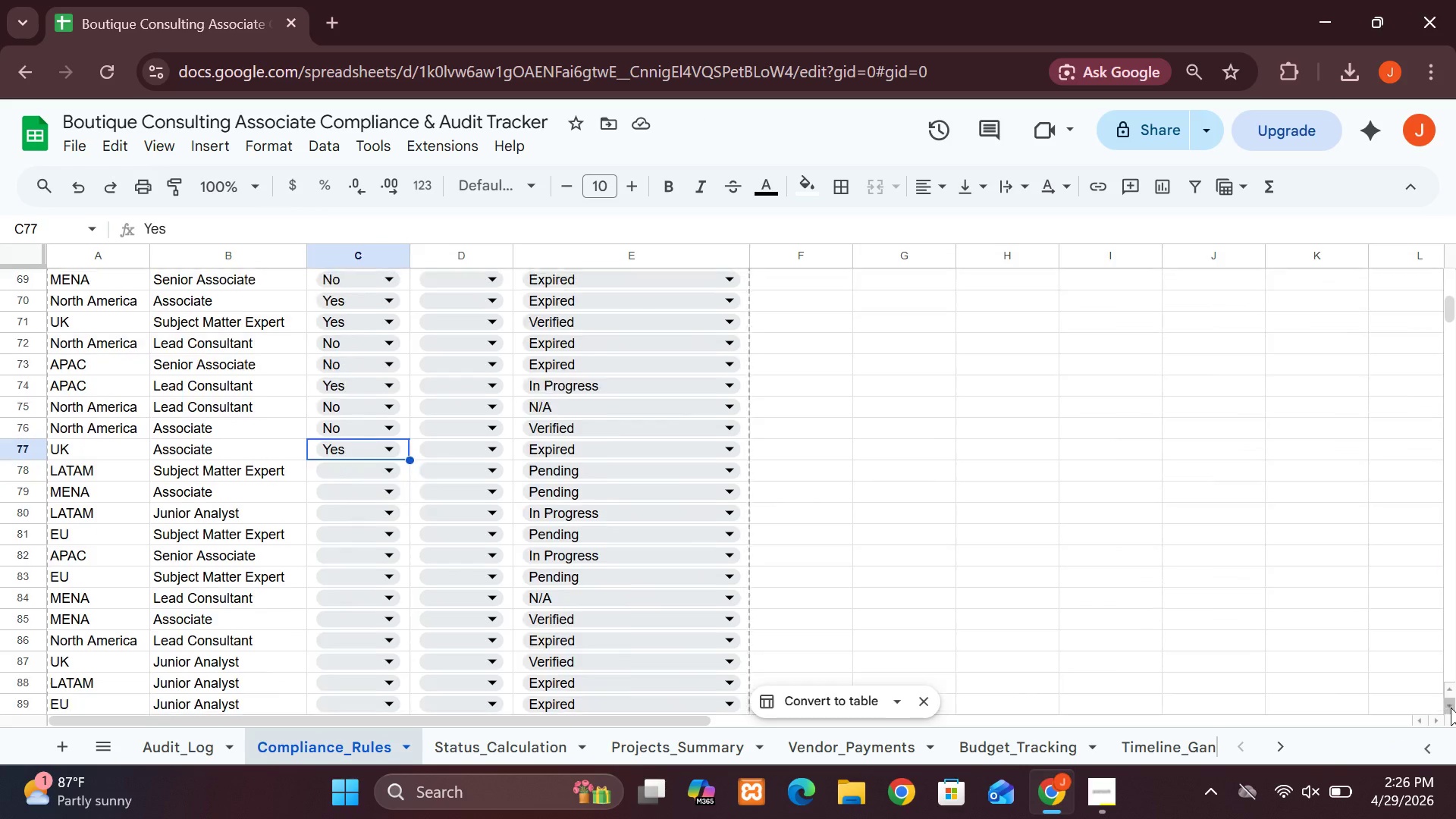 
triple_click([1451, 708])
 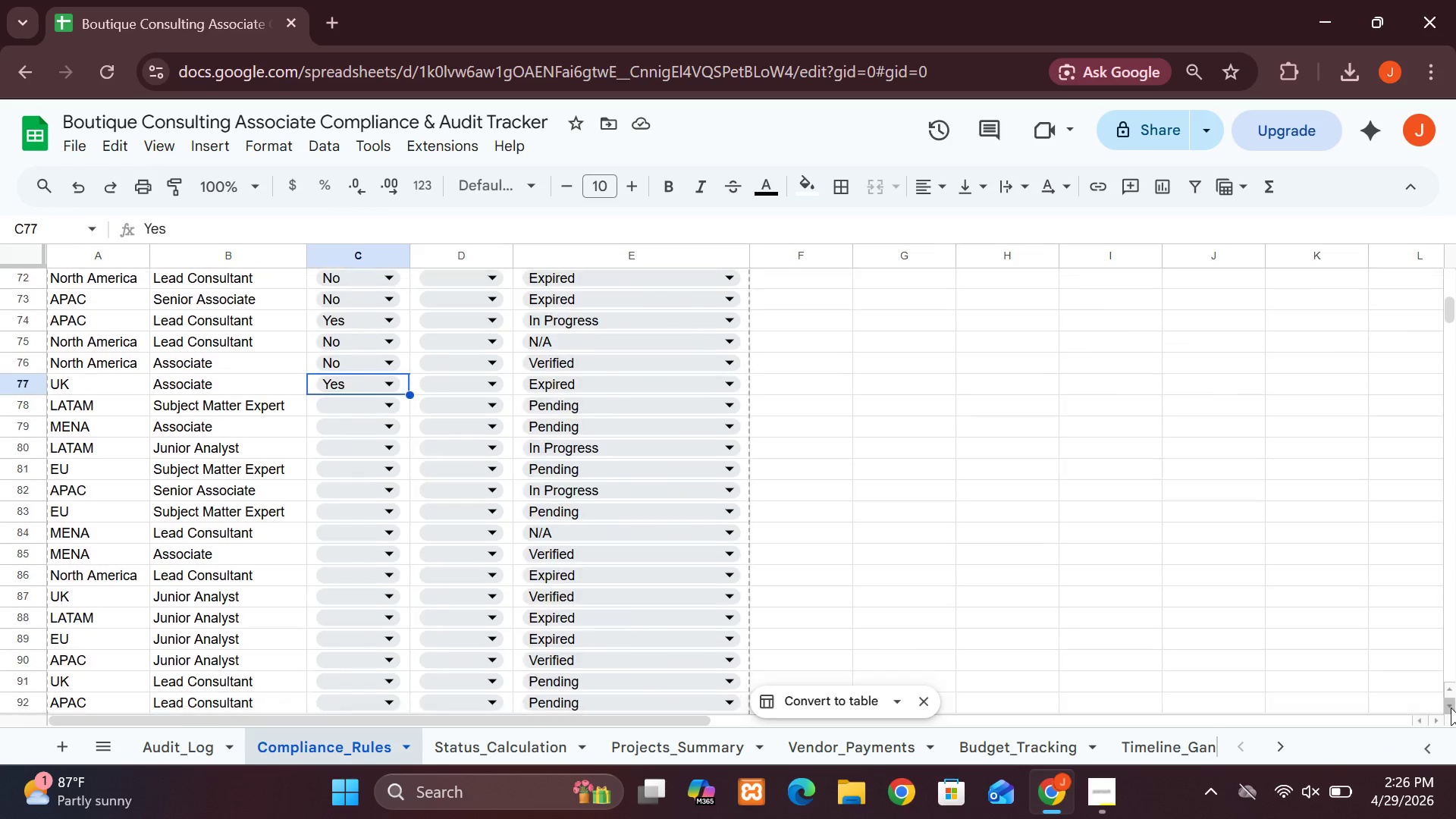 
triple_click([1451, 708])
 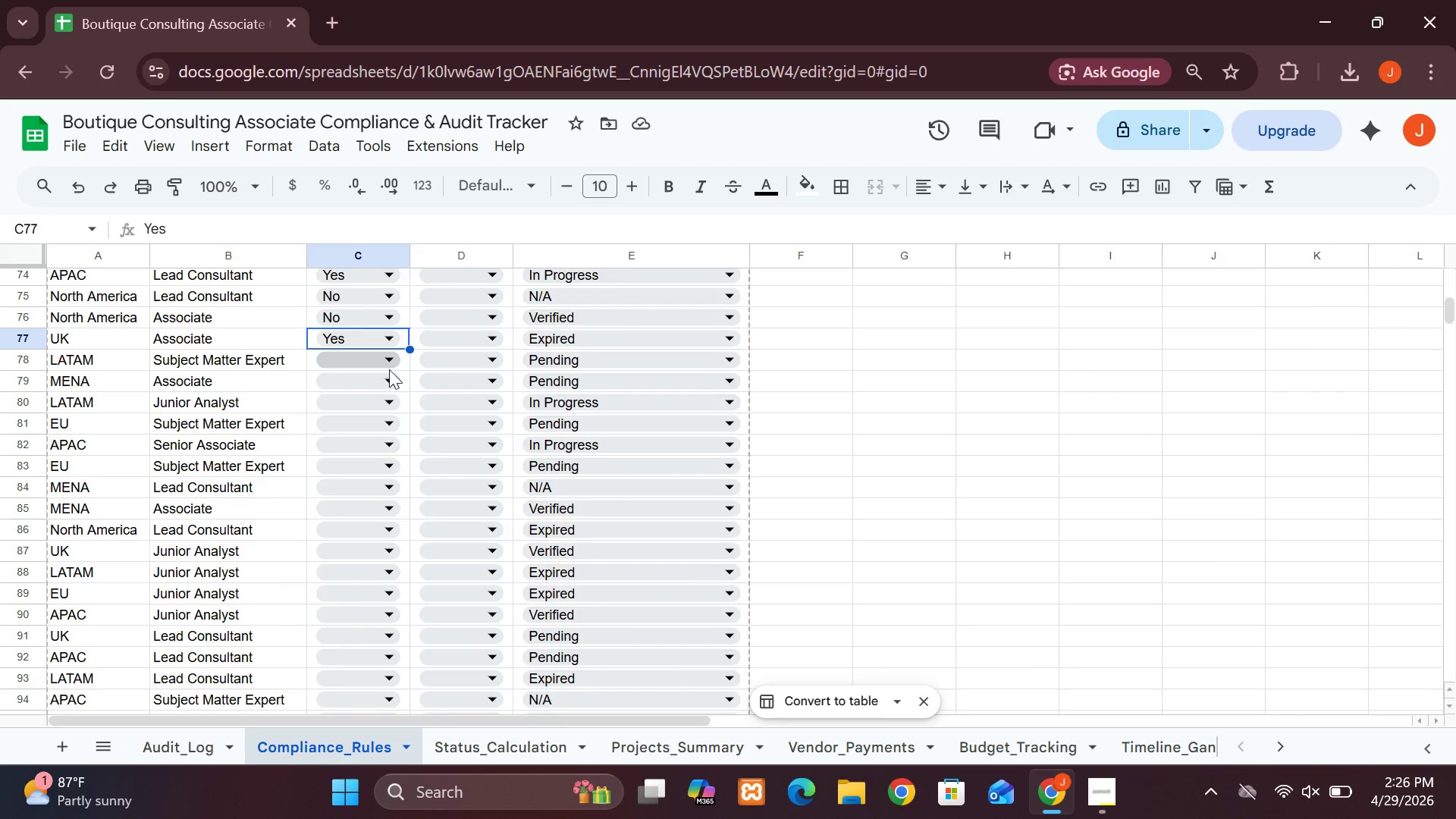 
left_click([374, 353])
 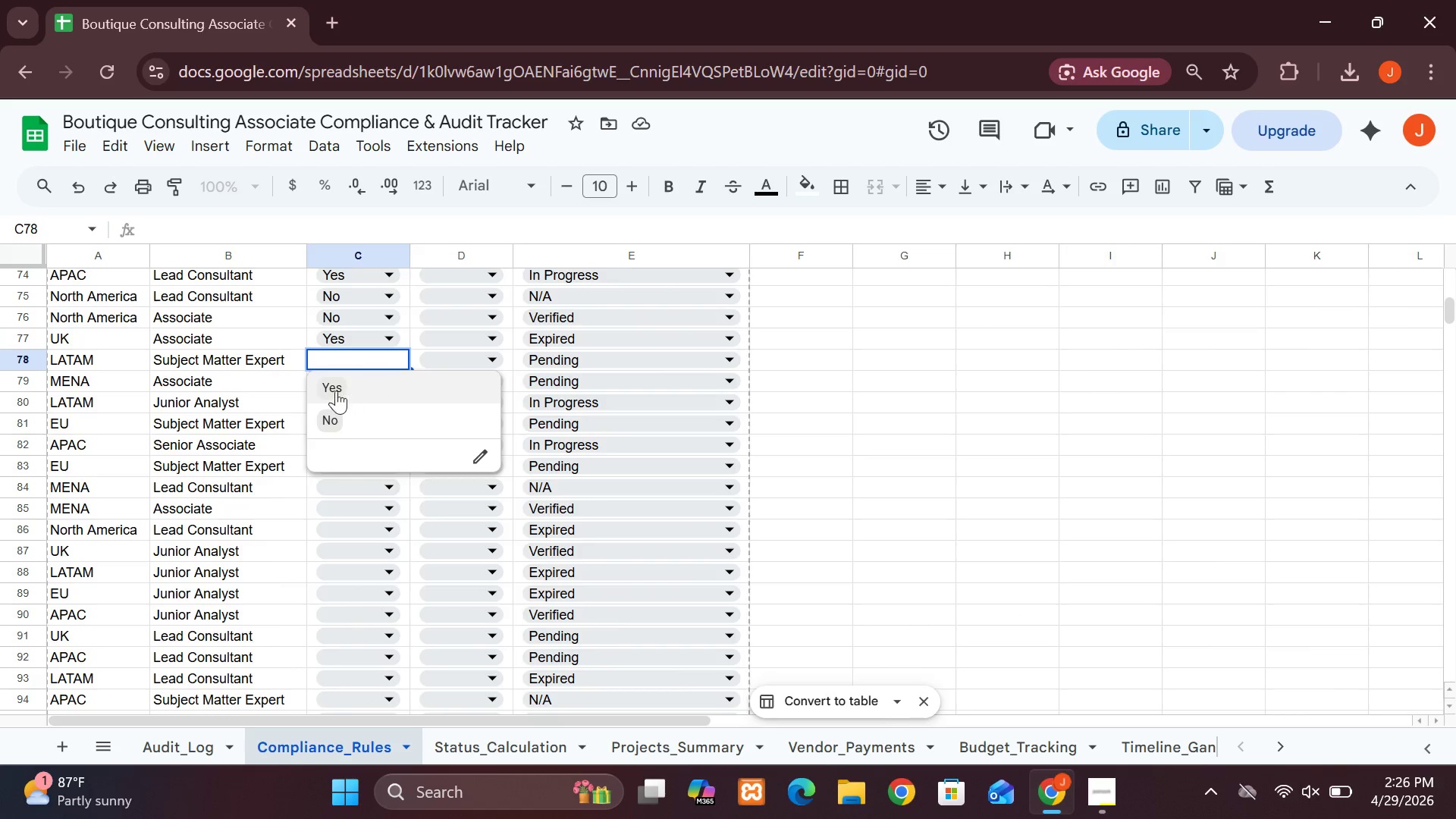 
left_click([334, 391])
 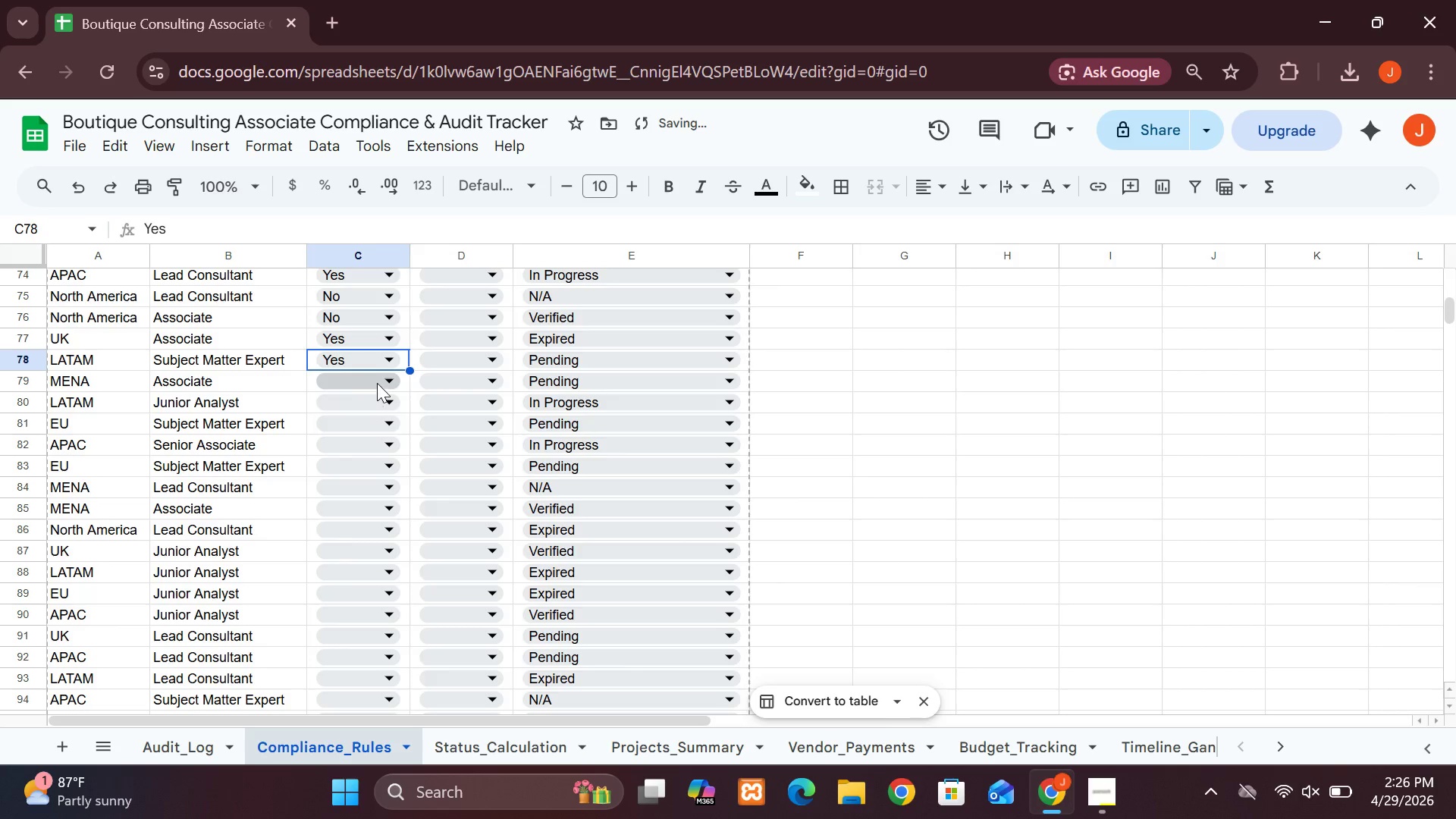 
left_click([395, 381])
 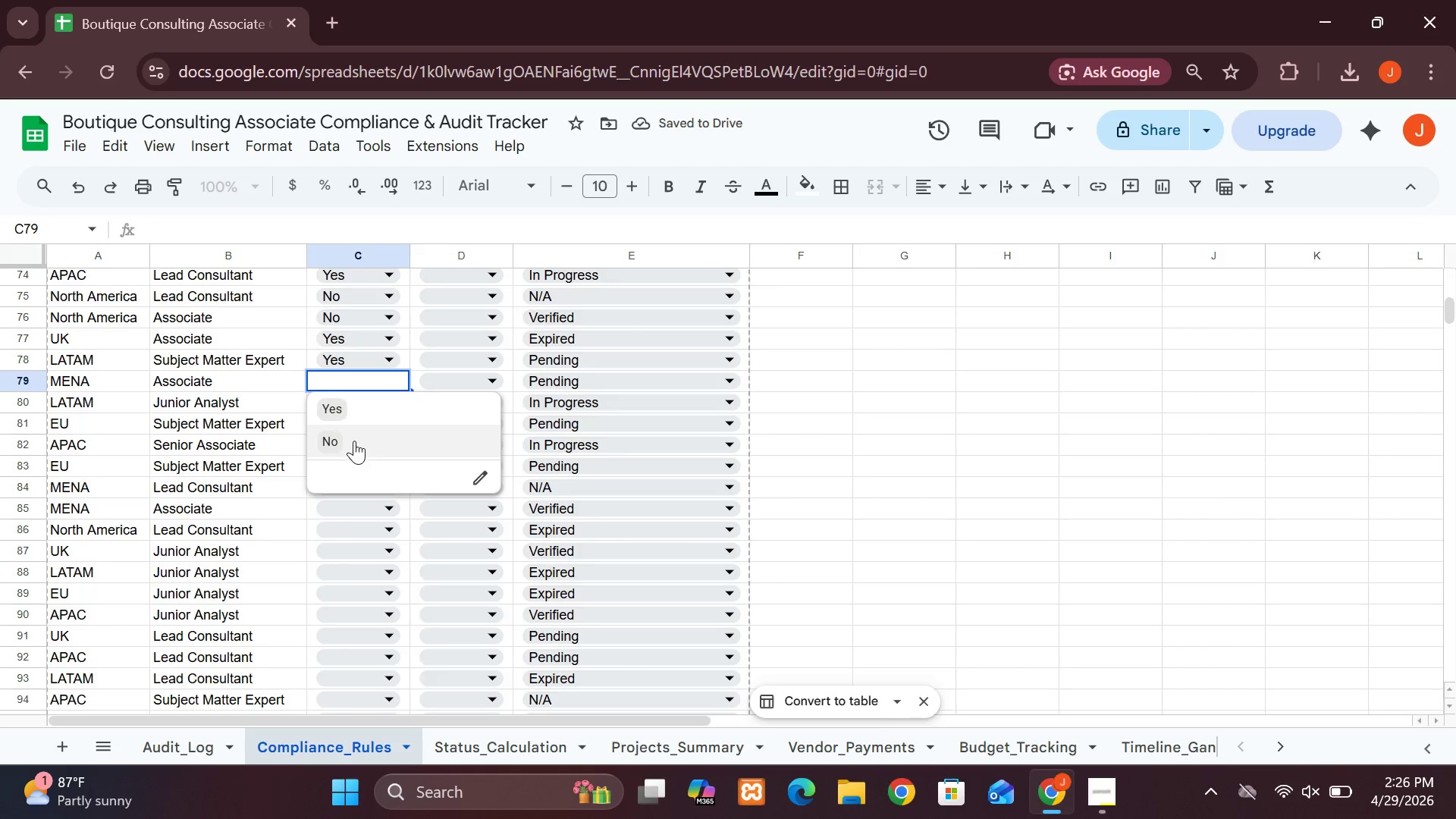 
left_click([349, 436])
 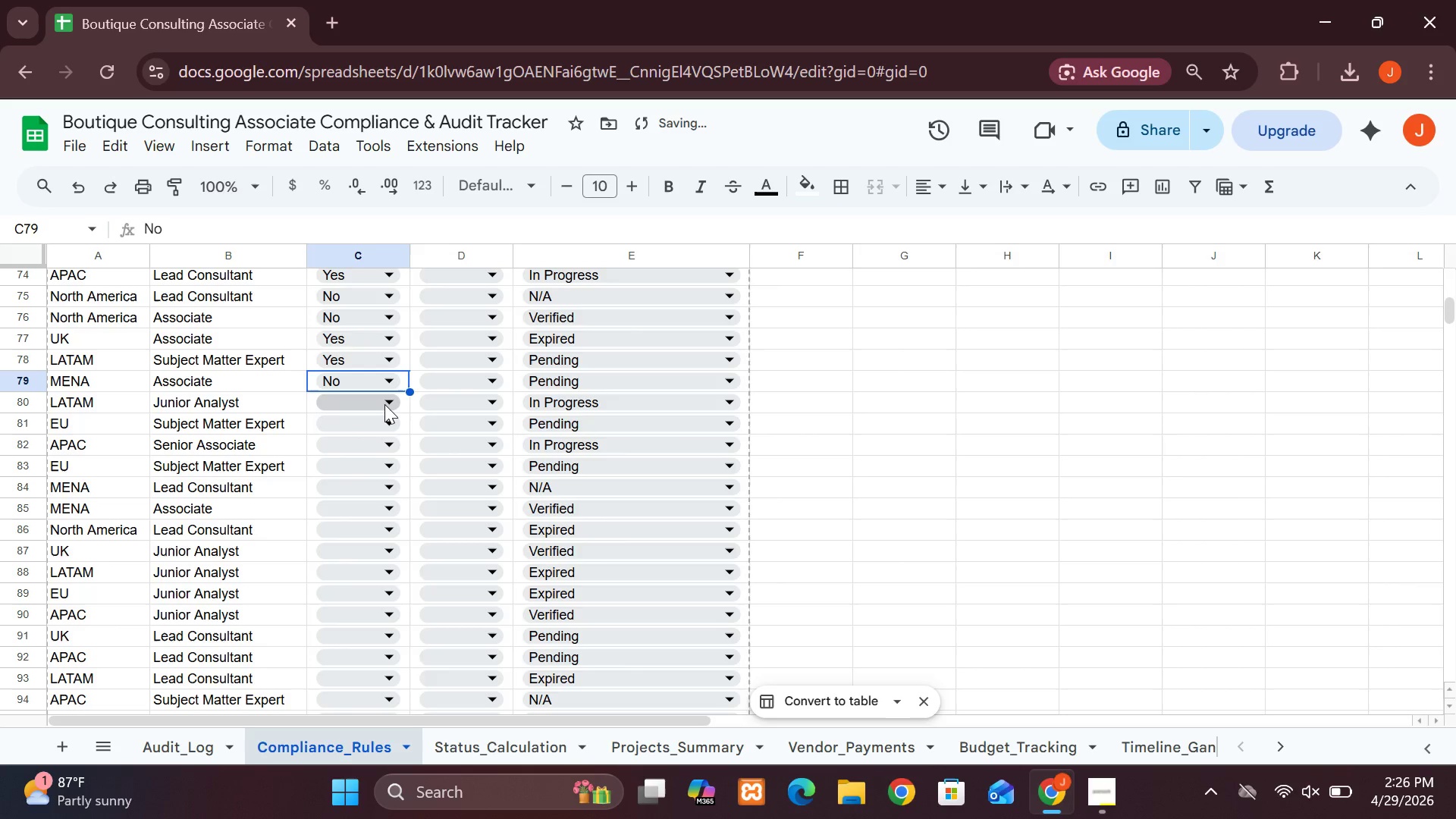 
left_click([384, 404])
 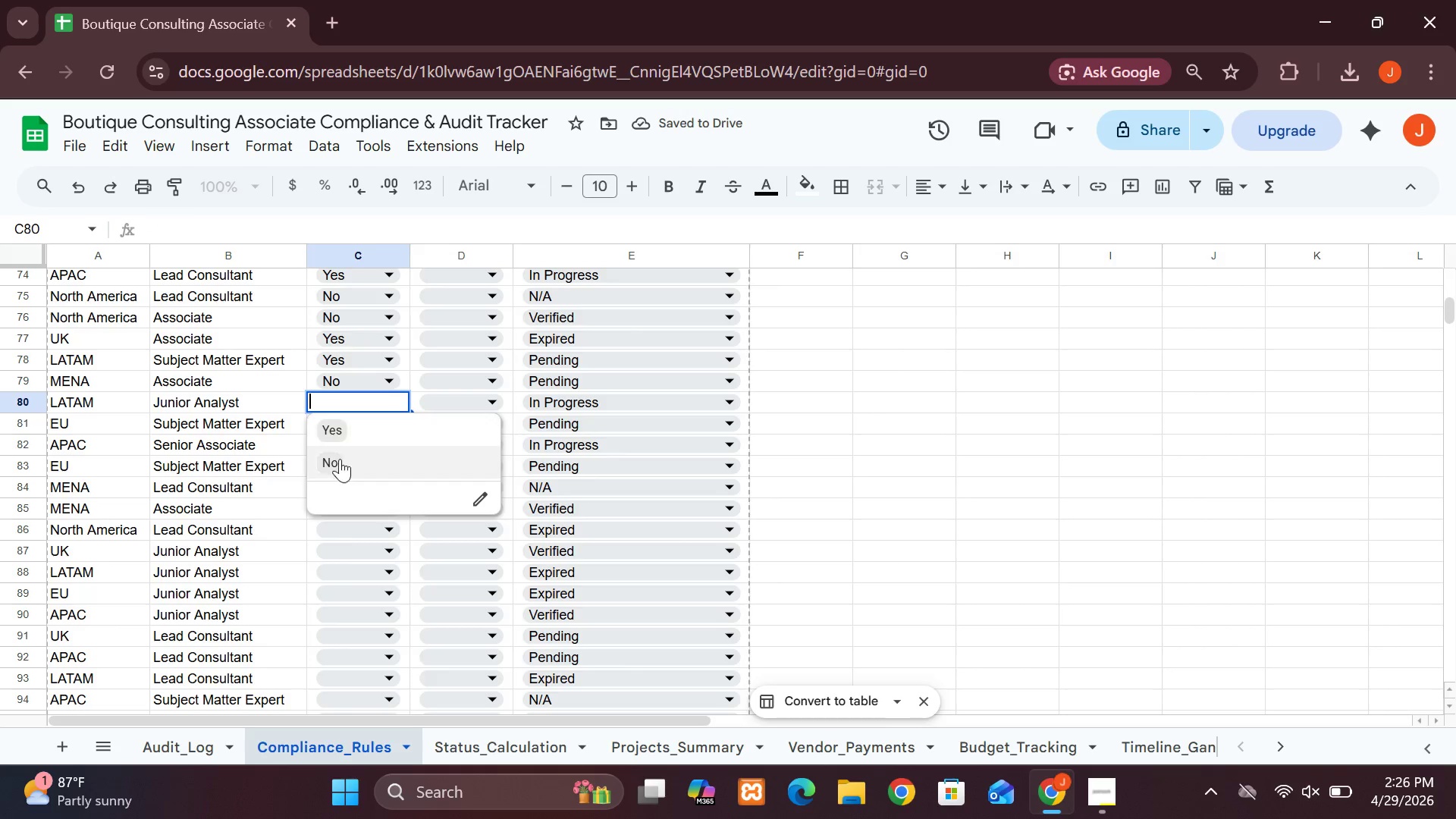 
left_click([340, 467])
 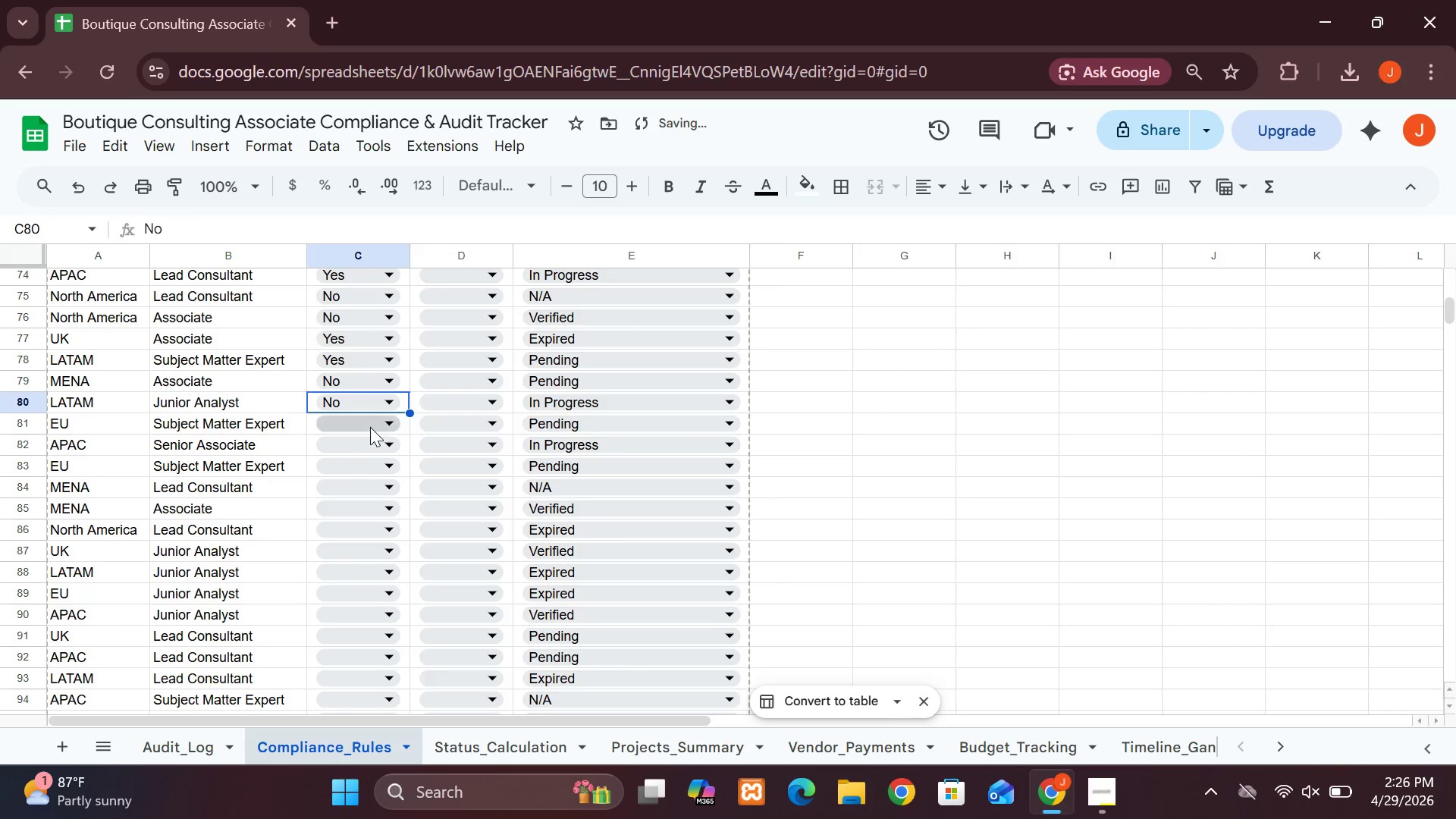 
left_click([367, 425])
 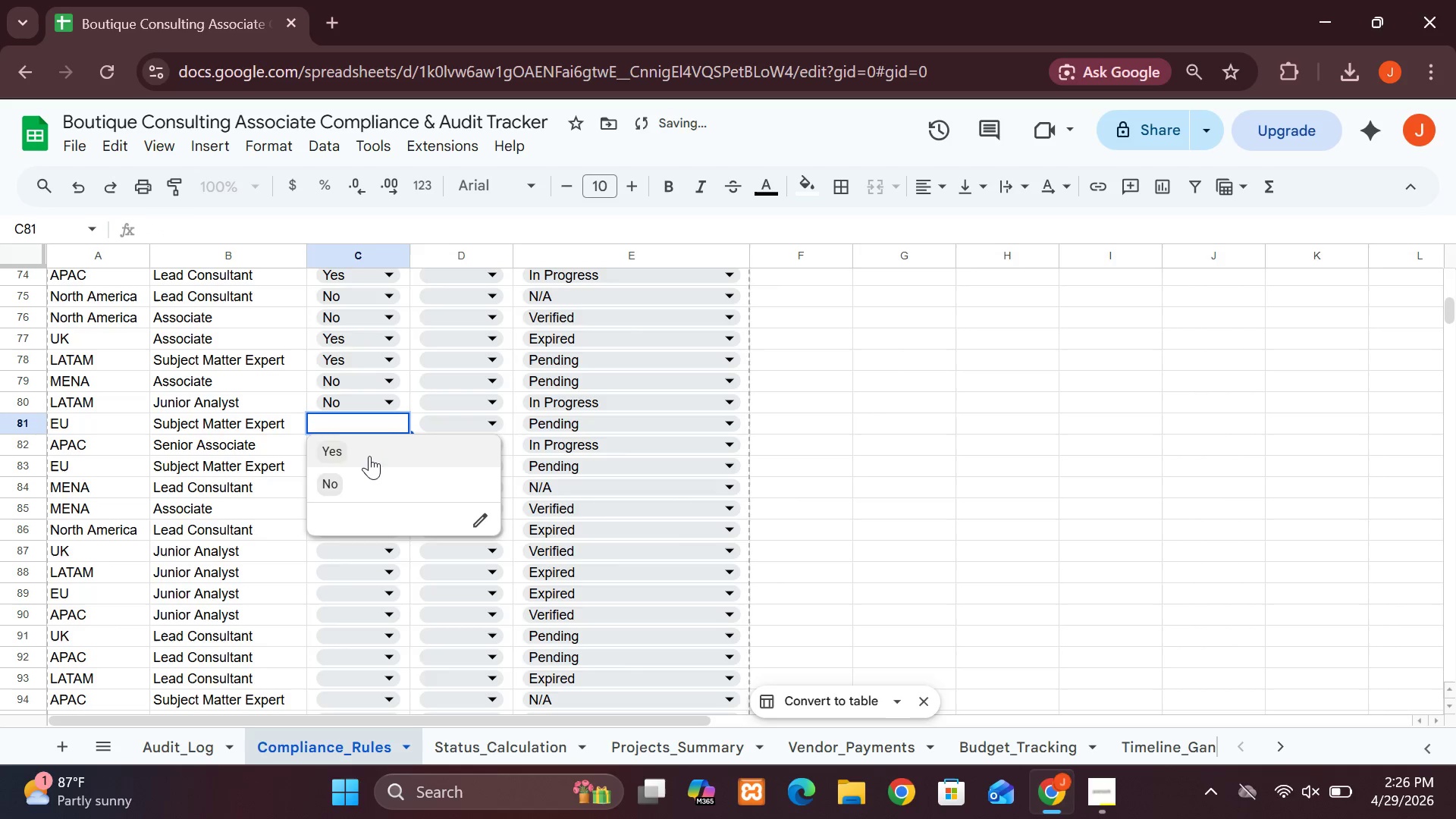 
left_click([368, 456])
 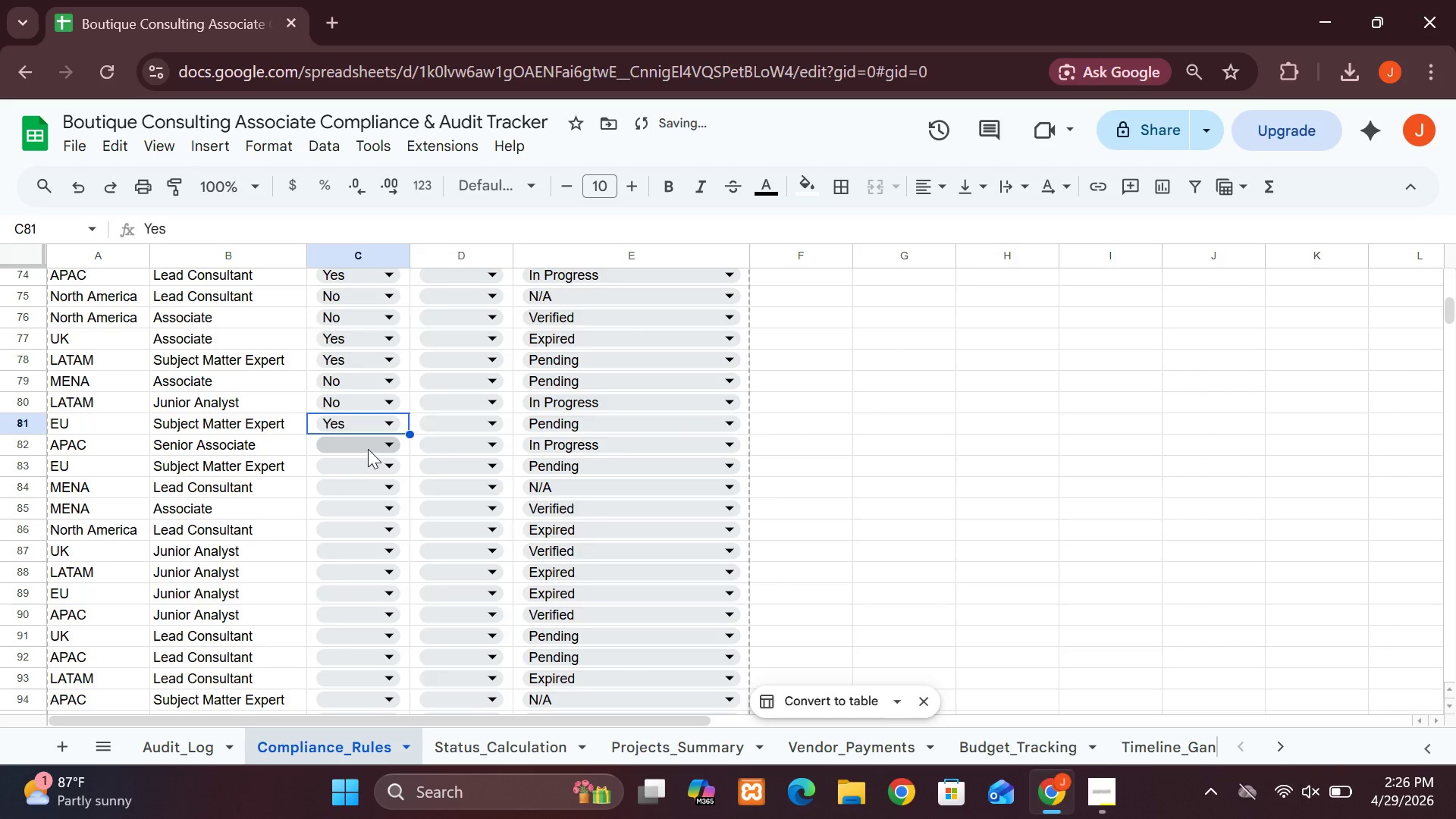 
left_click([368, 449])
 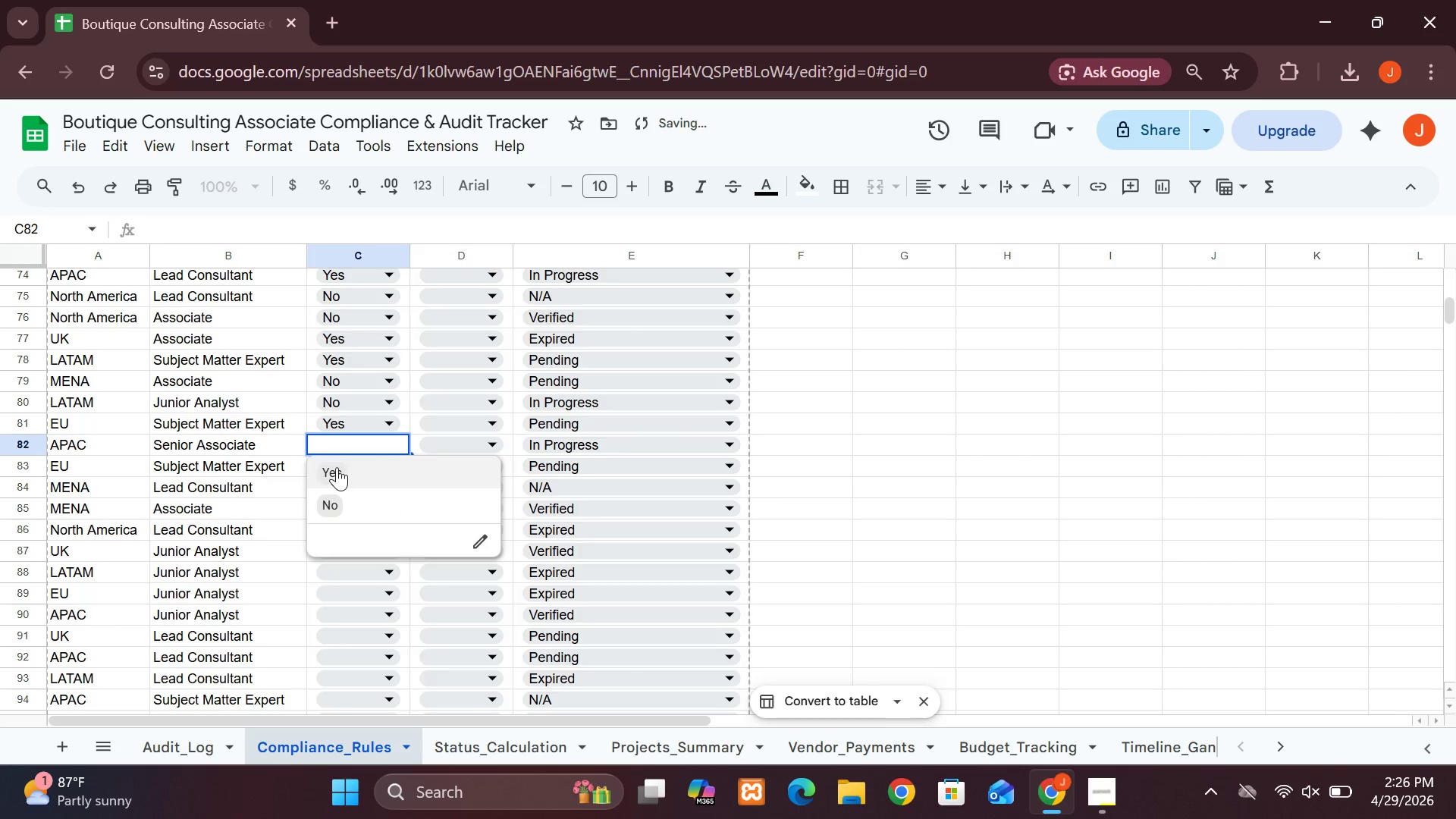 
left_click_drag(start_coordinate=[337, 467], to_coordinate=[342, 479])
 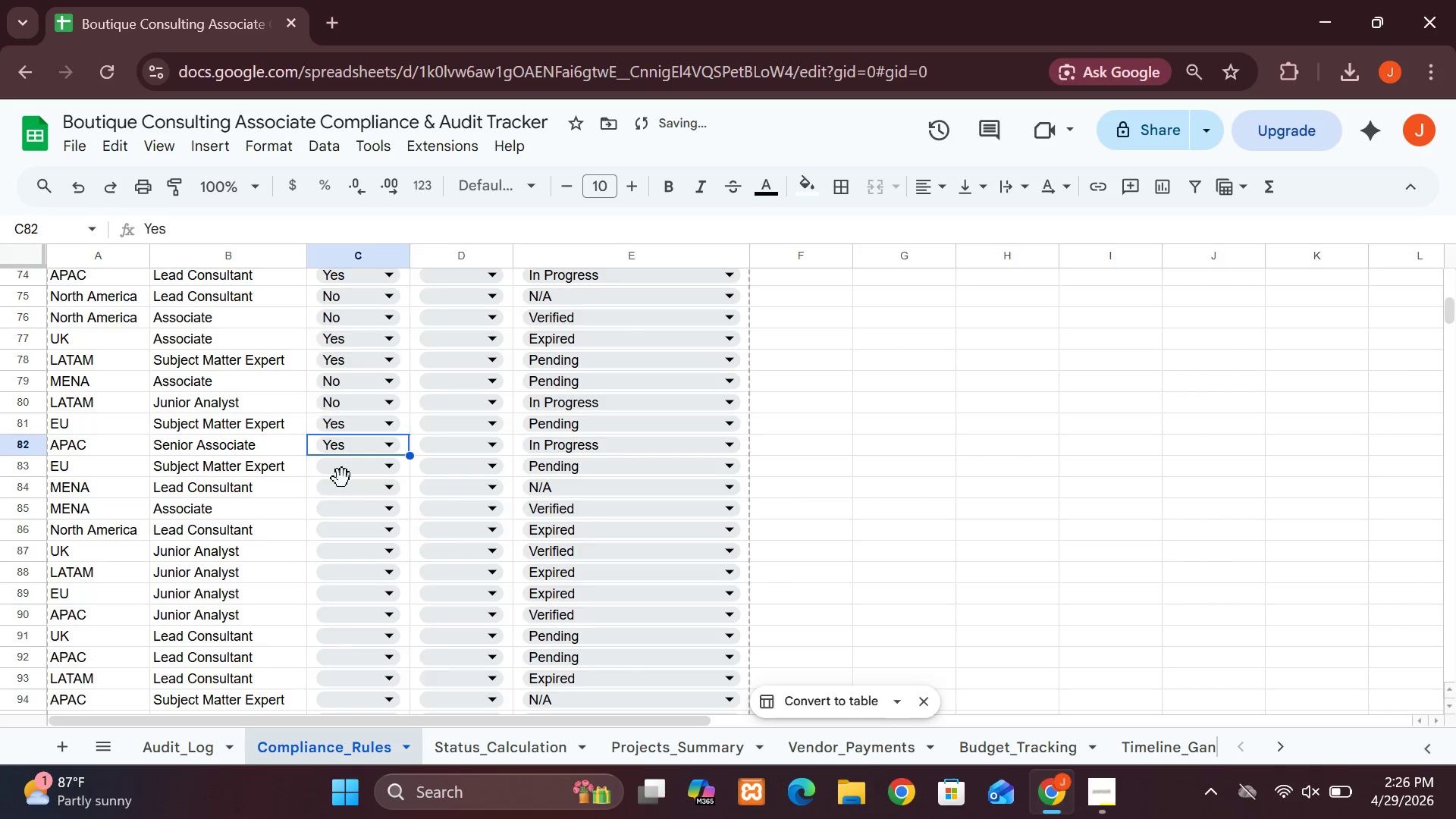 
left_click([342, 479])
 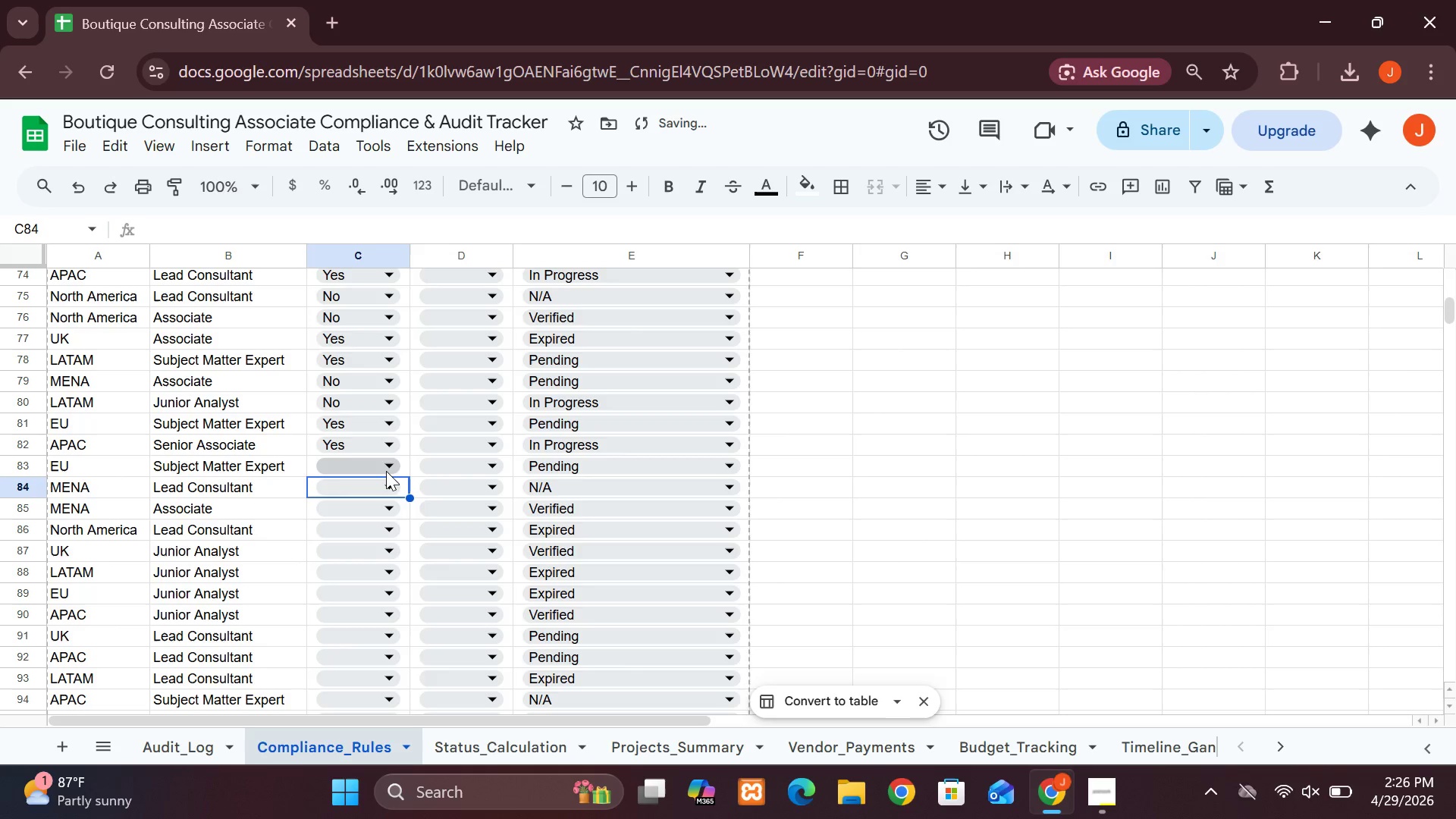 
left_click([379, 471])
 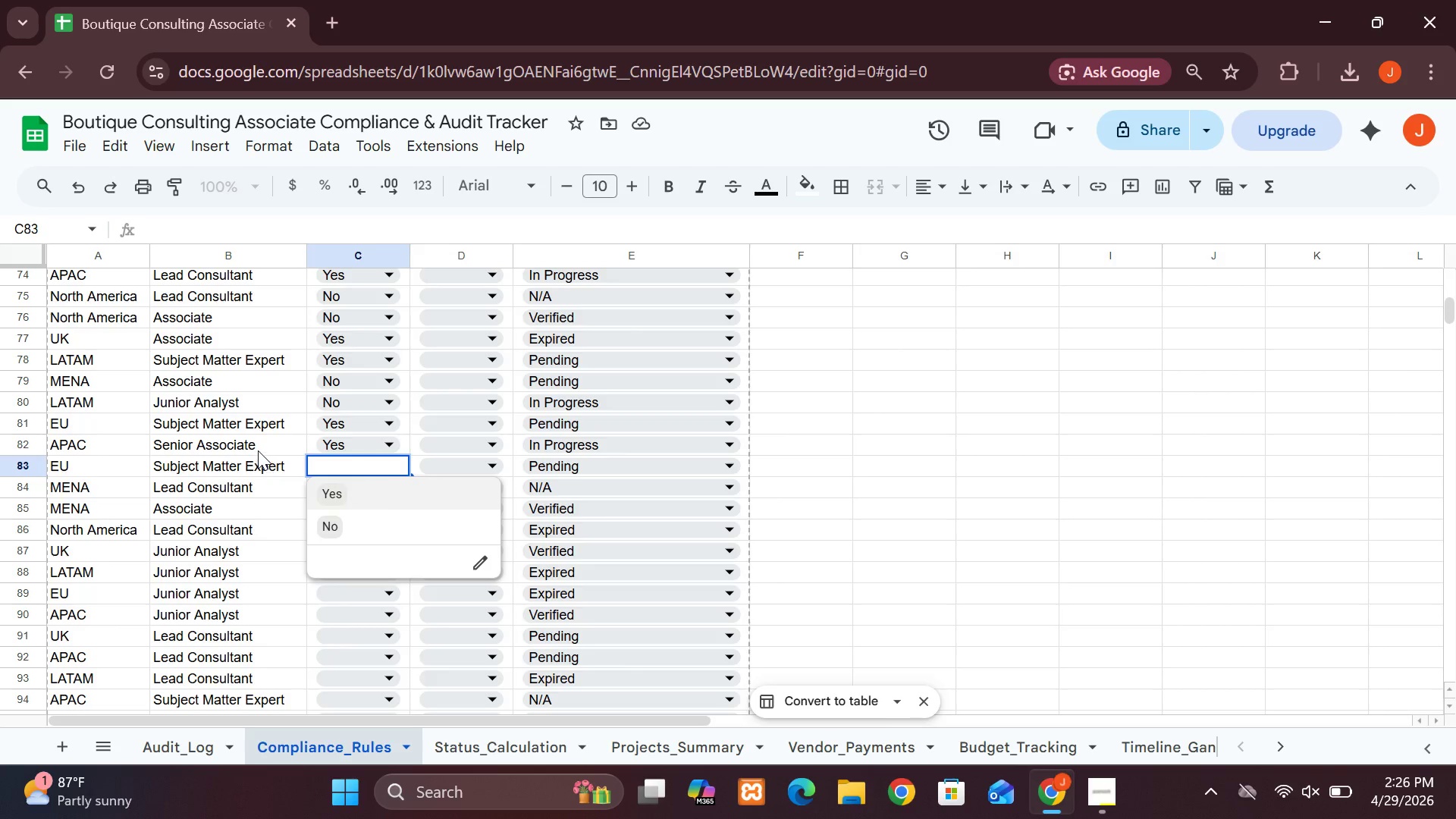 
wait(6.23)
 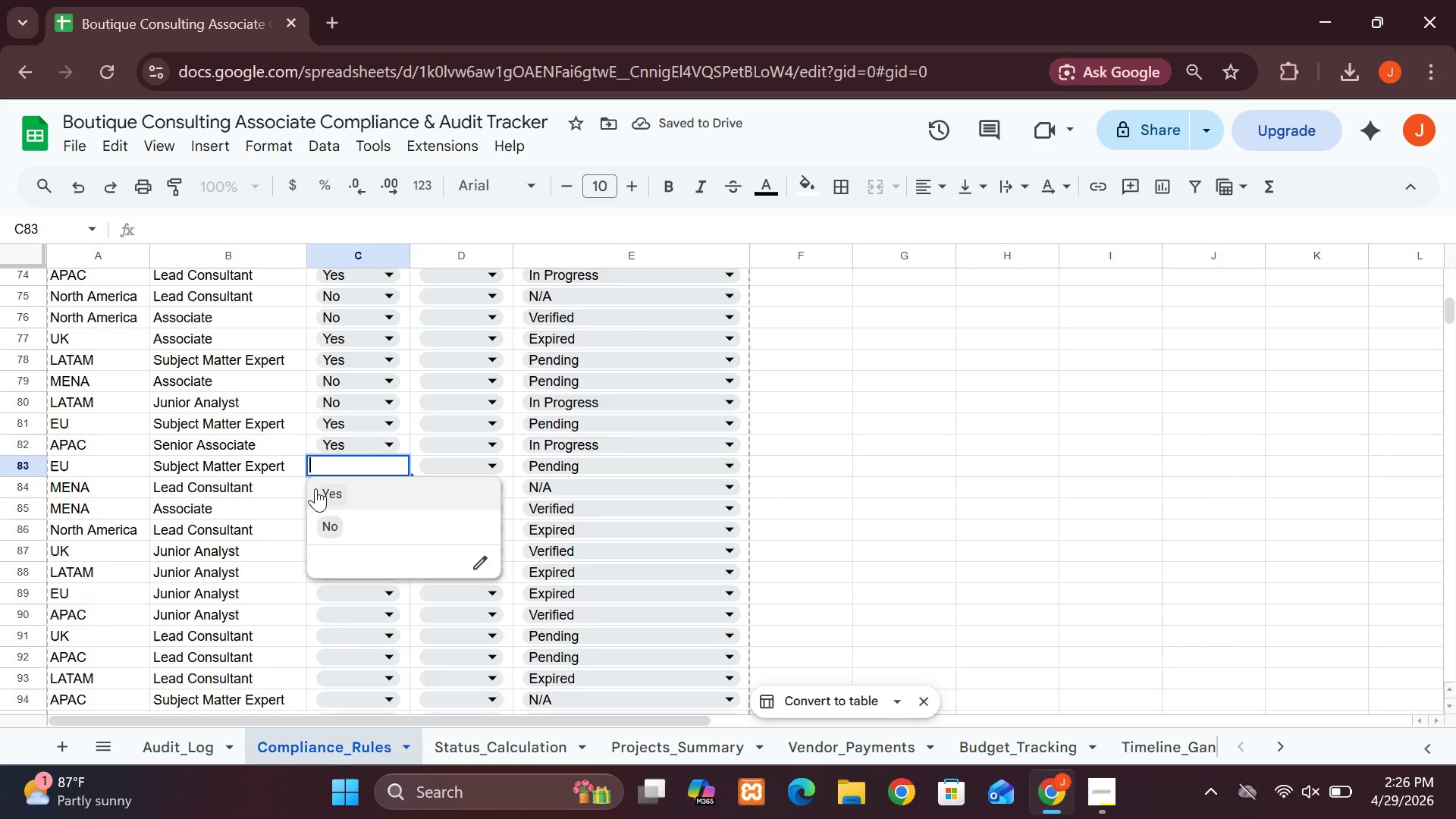 
left_click([336, 521])
 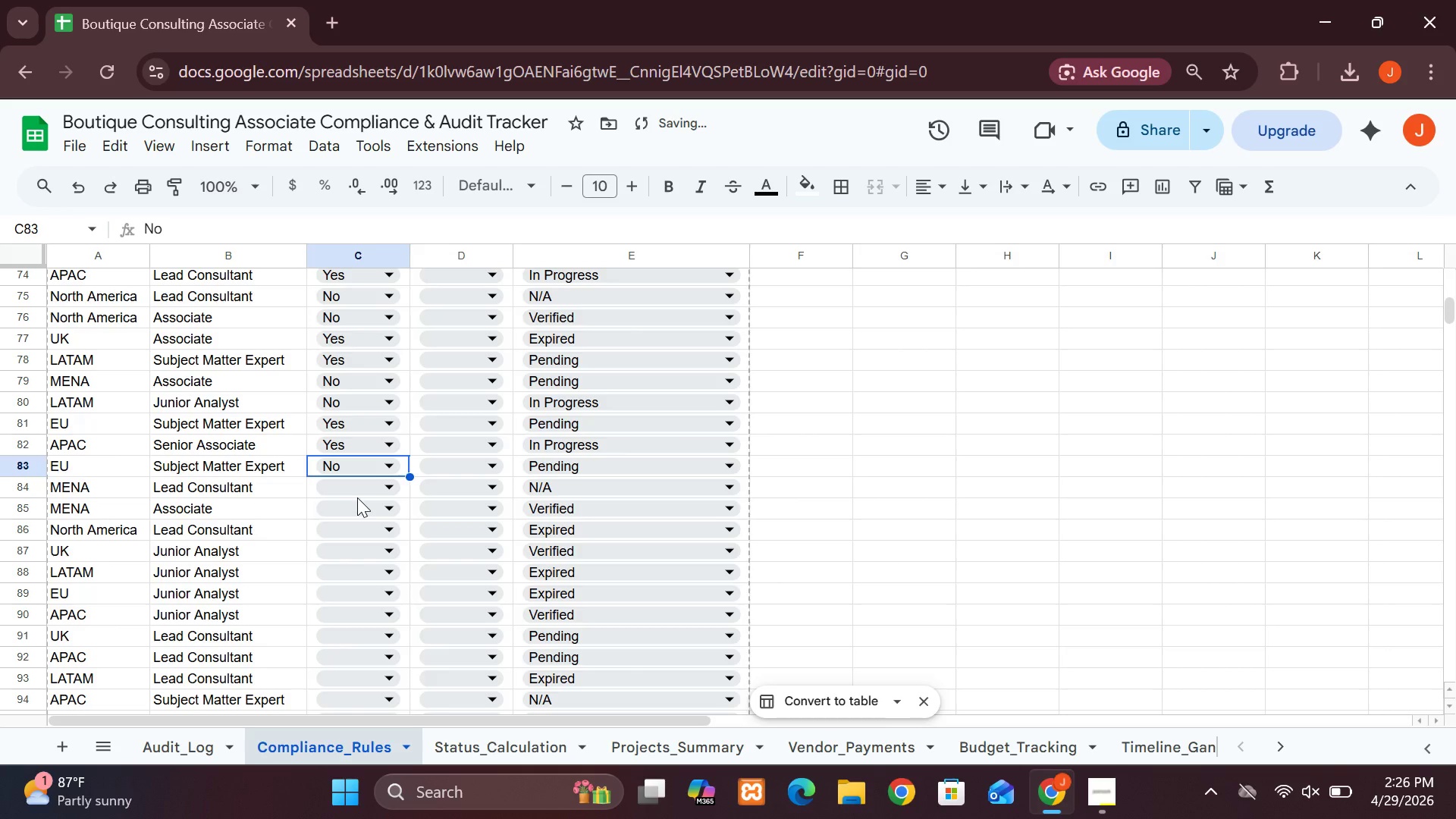 
left_click([347, 491])
 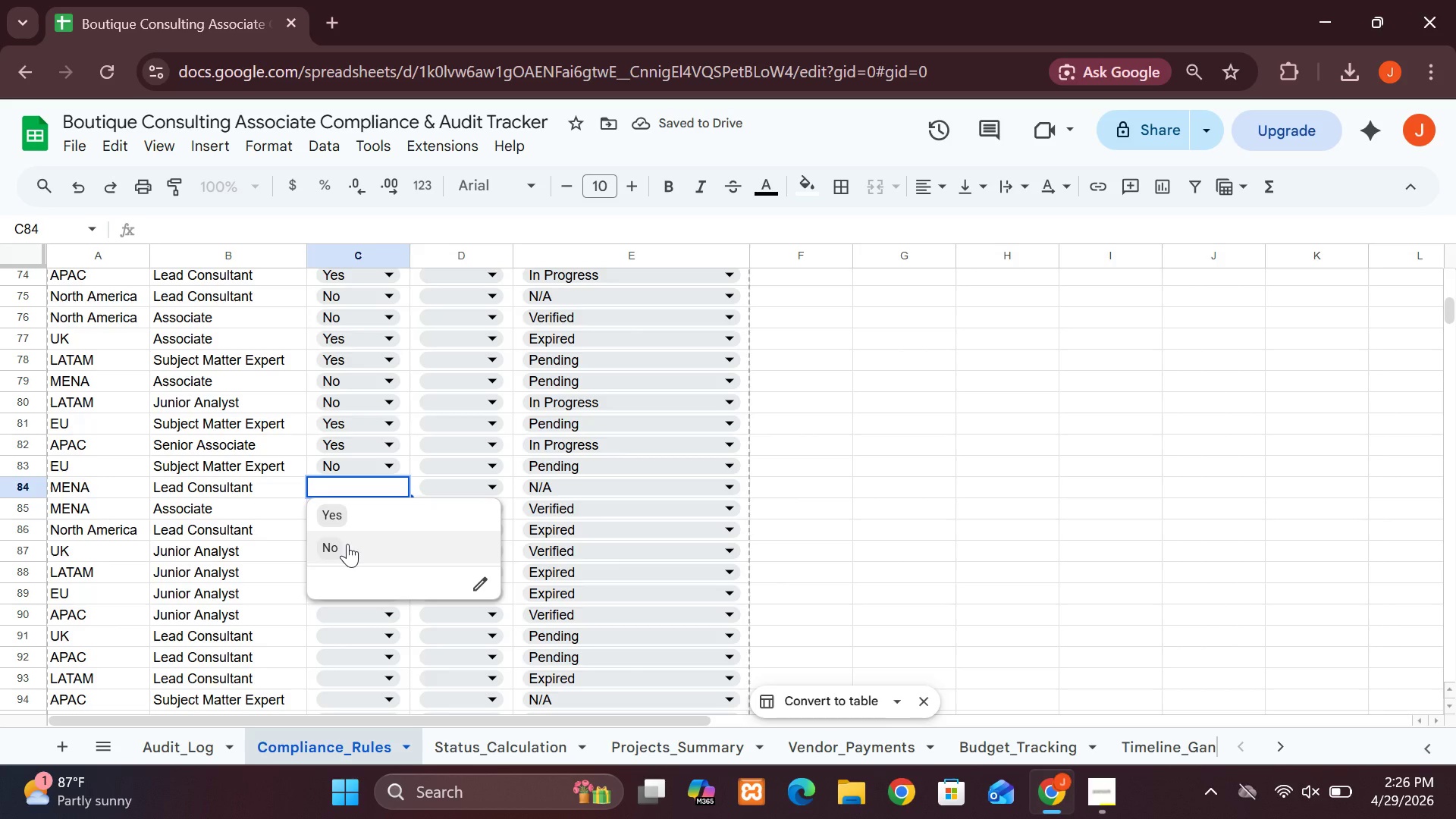 
left_click([347, 544])
 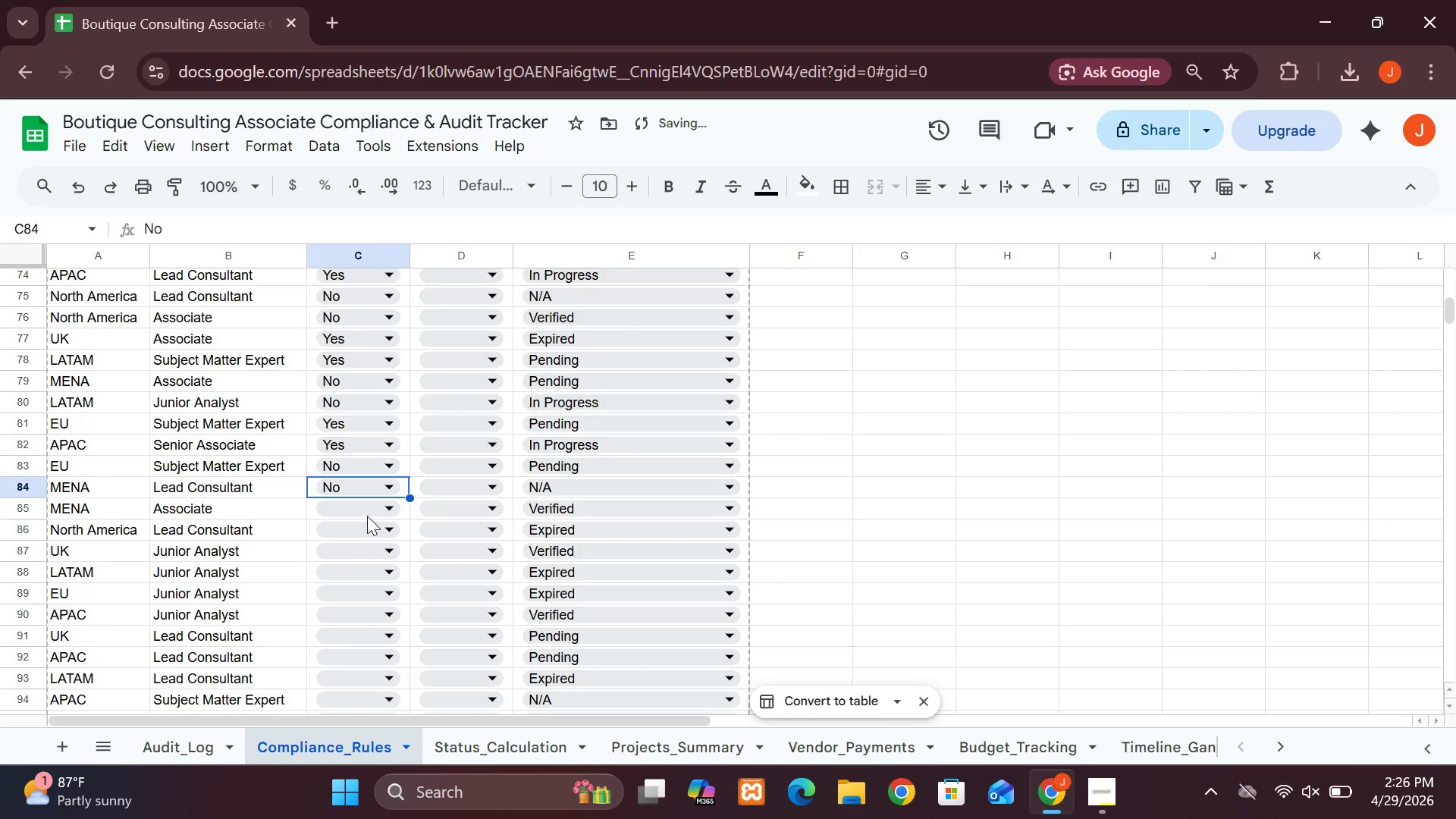 
left_click([363, 511])
 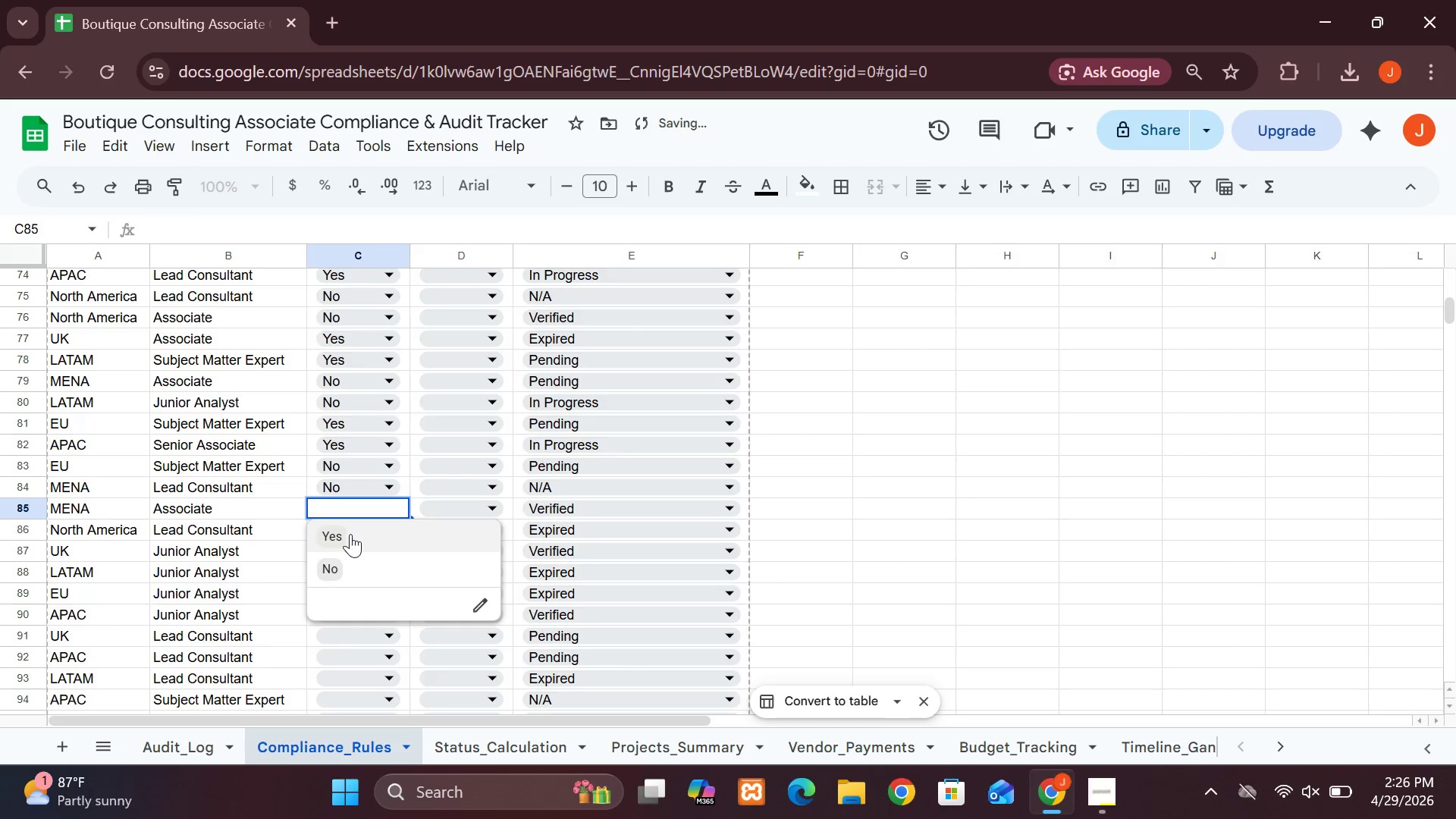 
left_click([350, 534])
 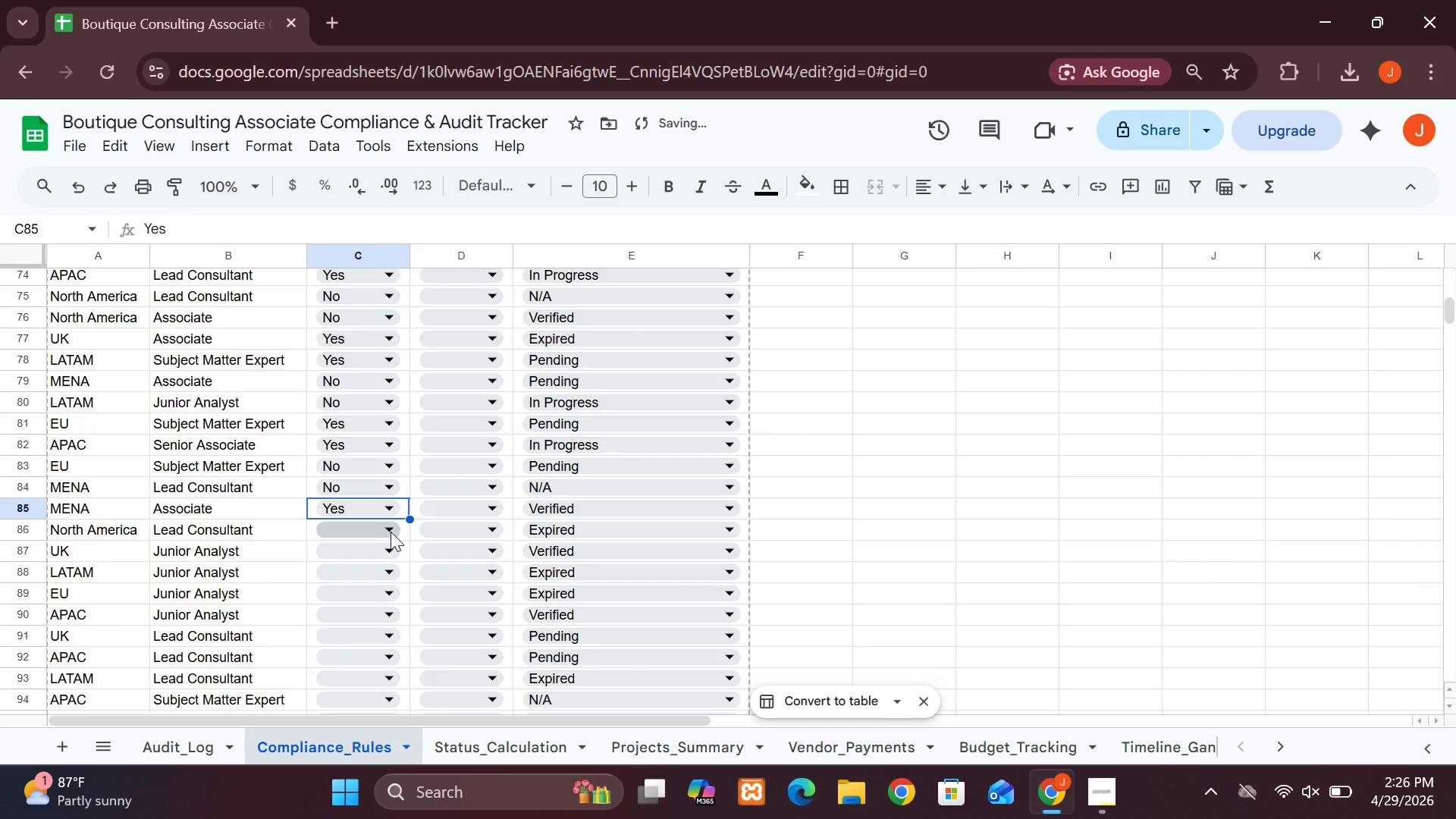 
left_click([391, 532])
 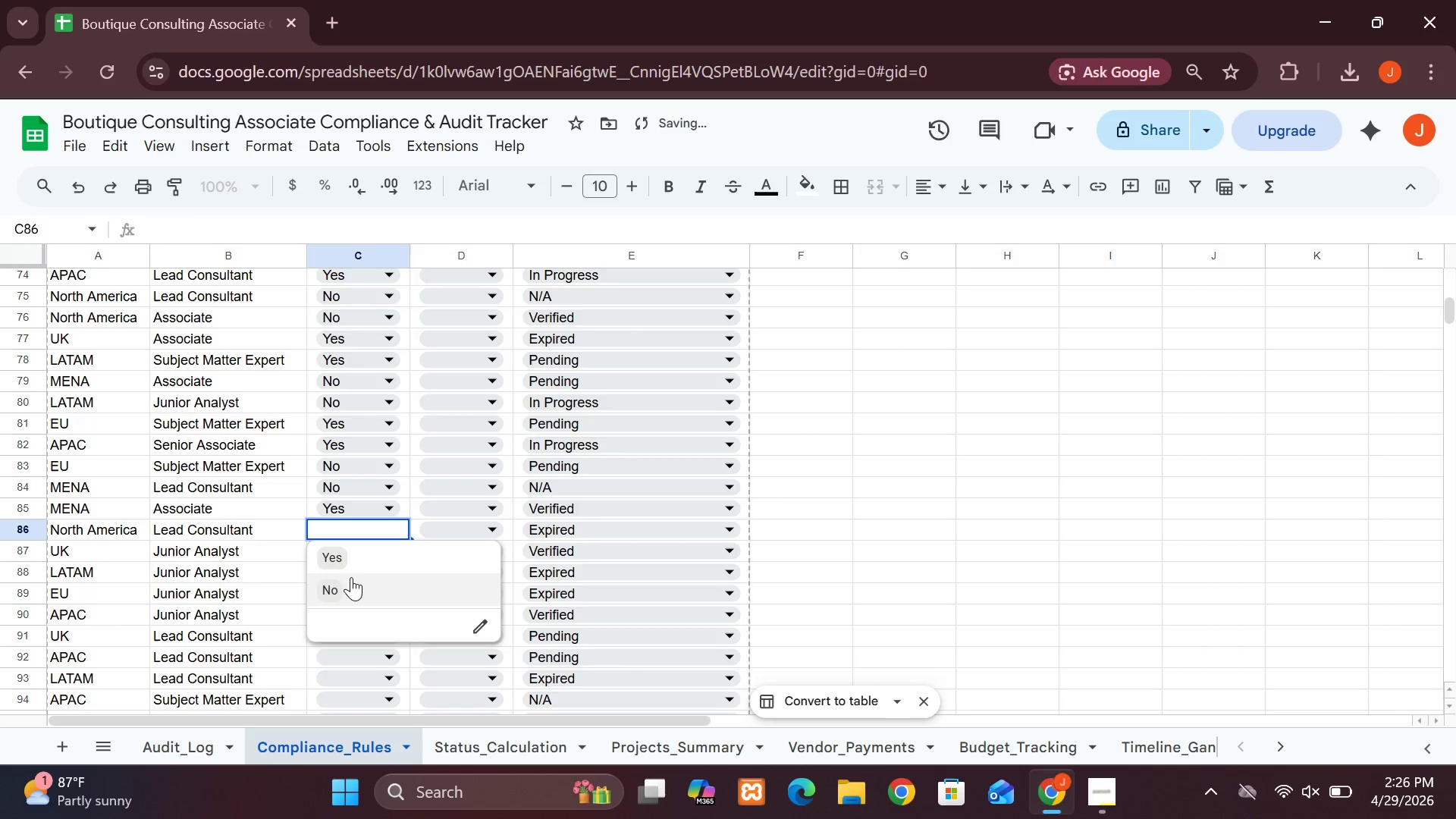 
left_click([338, 579])
 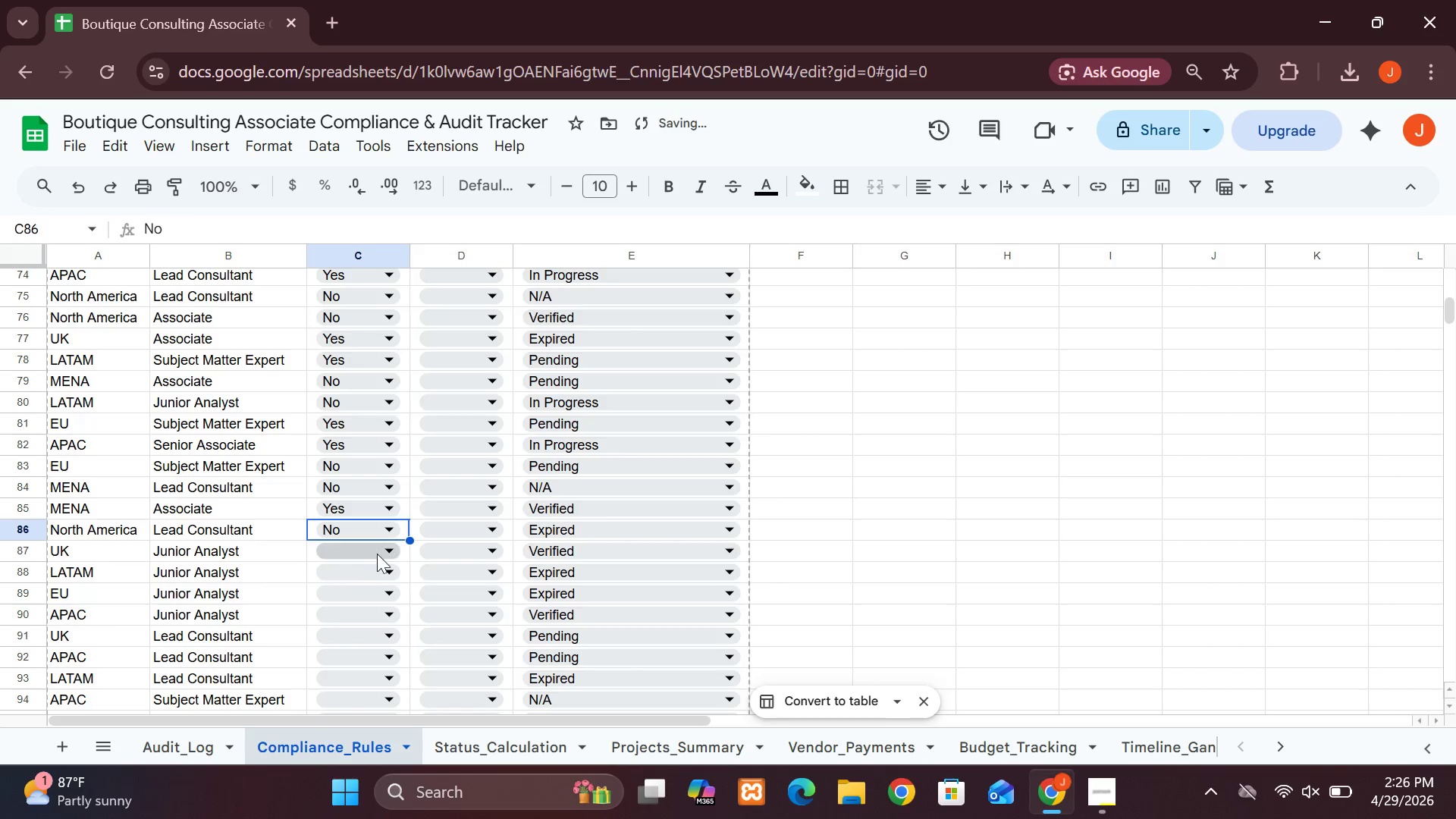 
left_click([383, 557])
 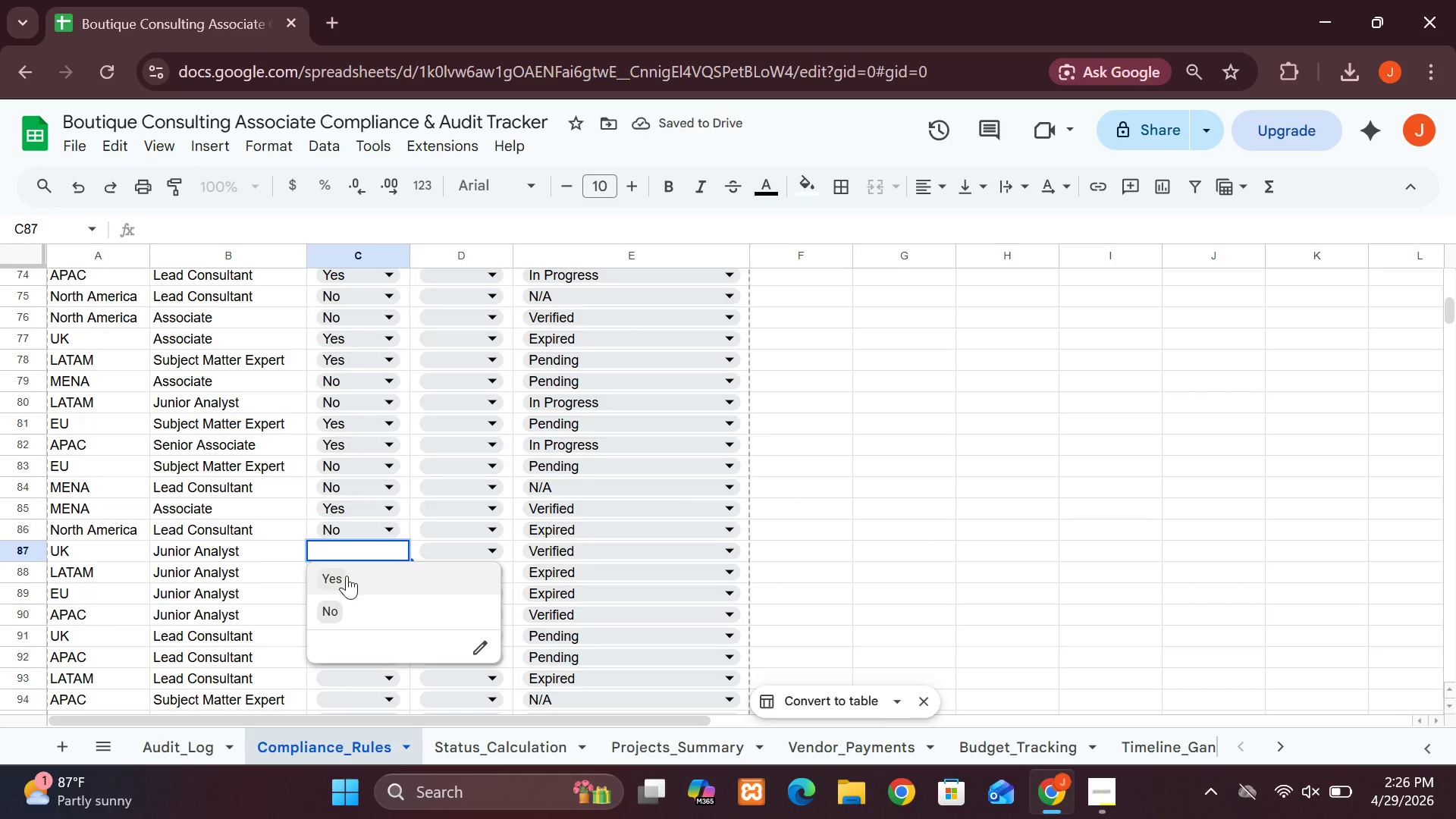 
left_click([347, 576])
 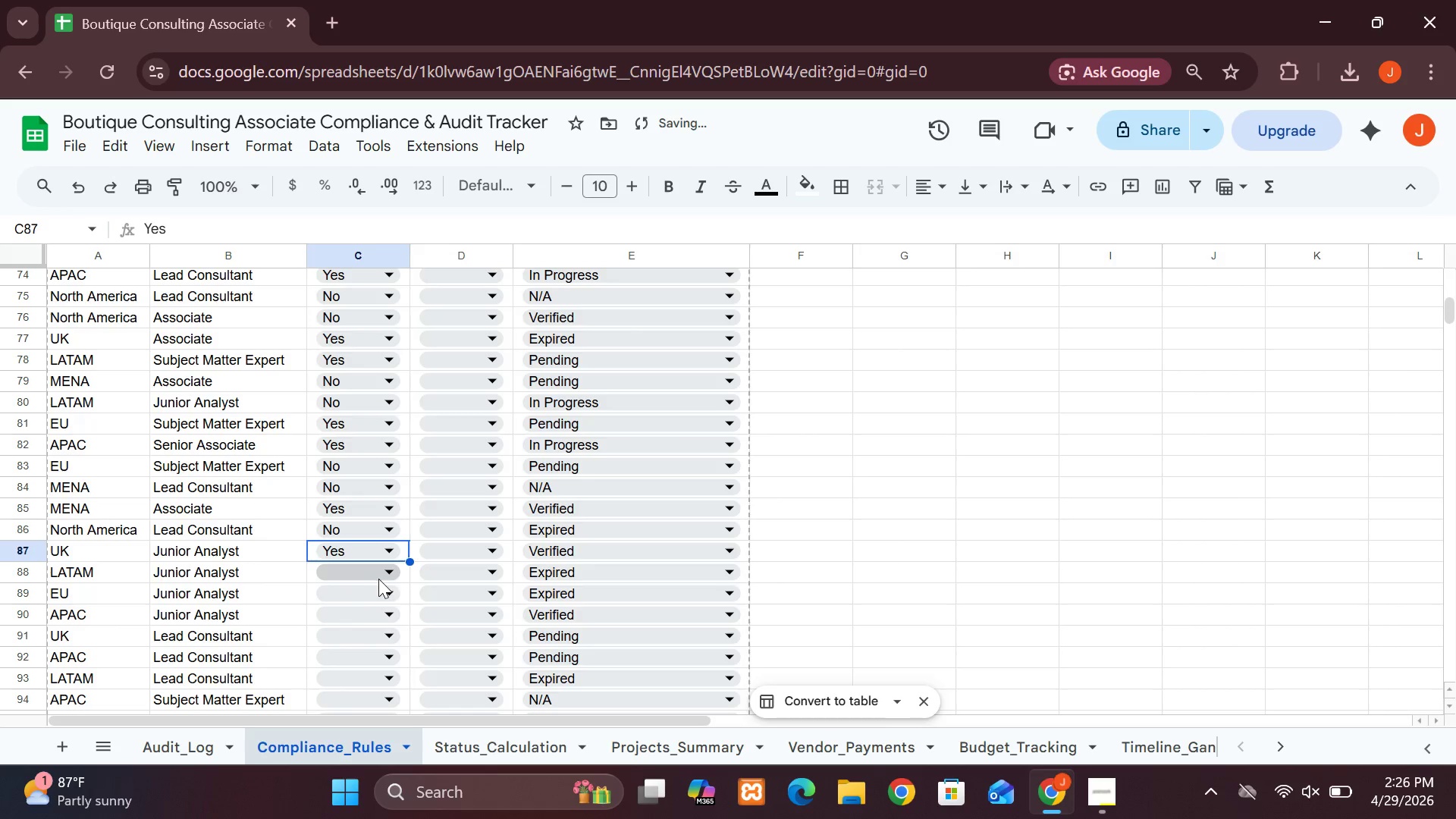 
left_click([382, 579])
 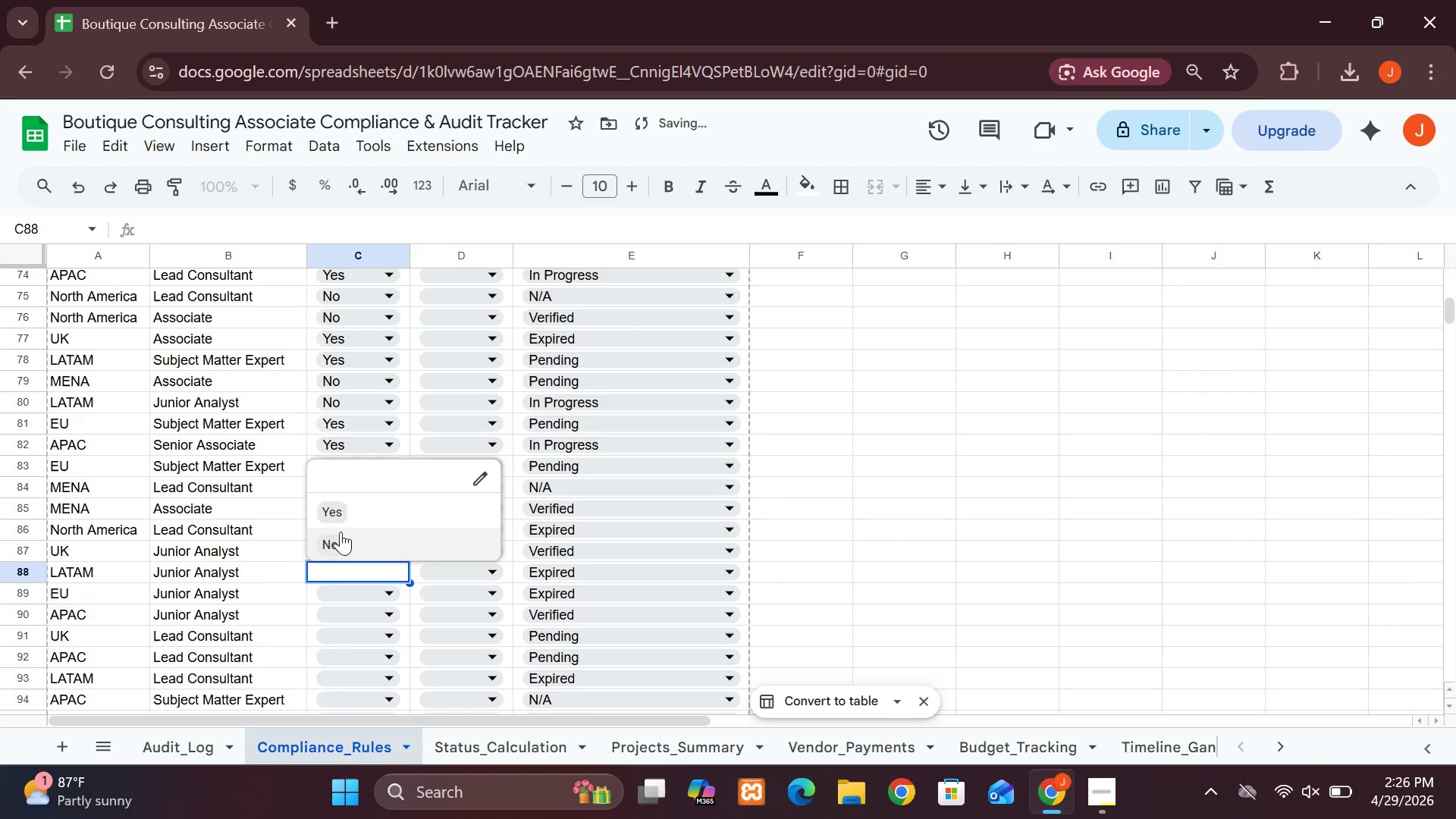 
left_click([342, 548])
 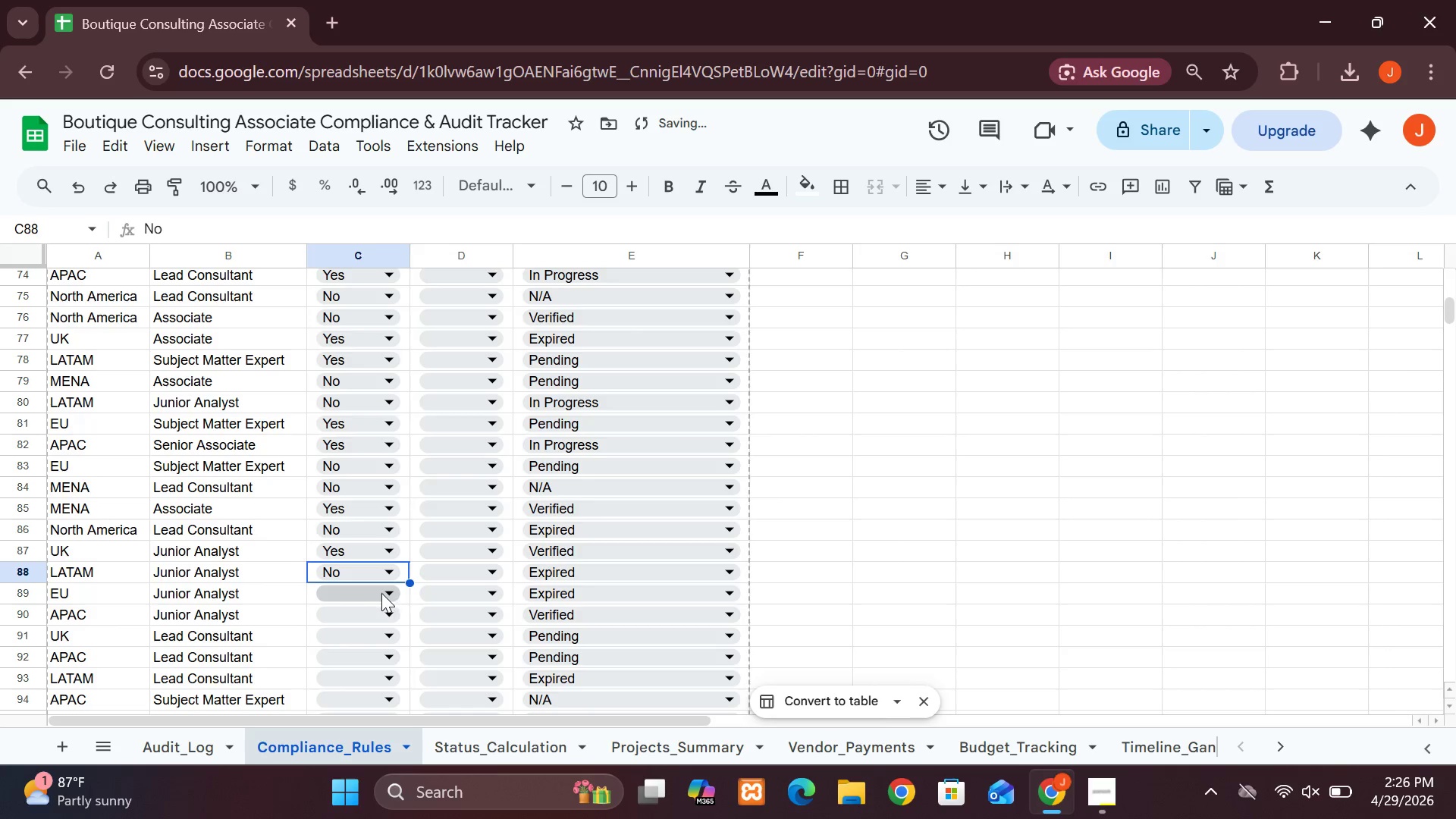 
left_click([382, 593])
 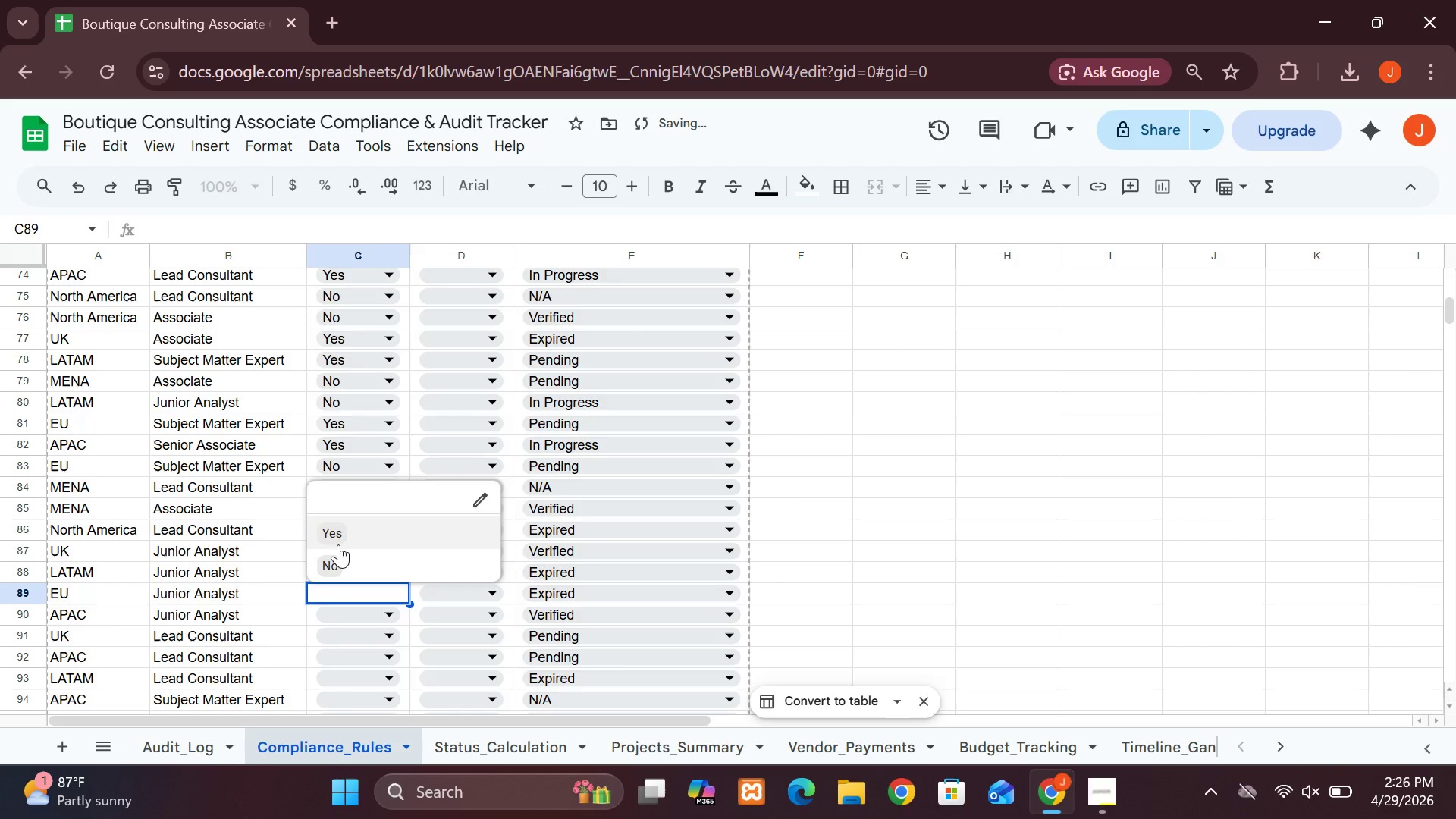 
left_click([338, 544])
 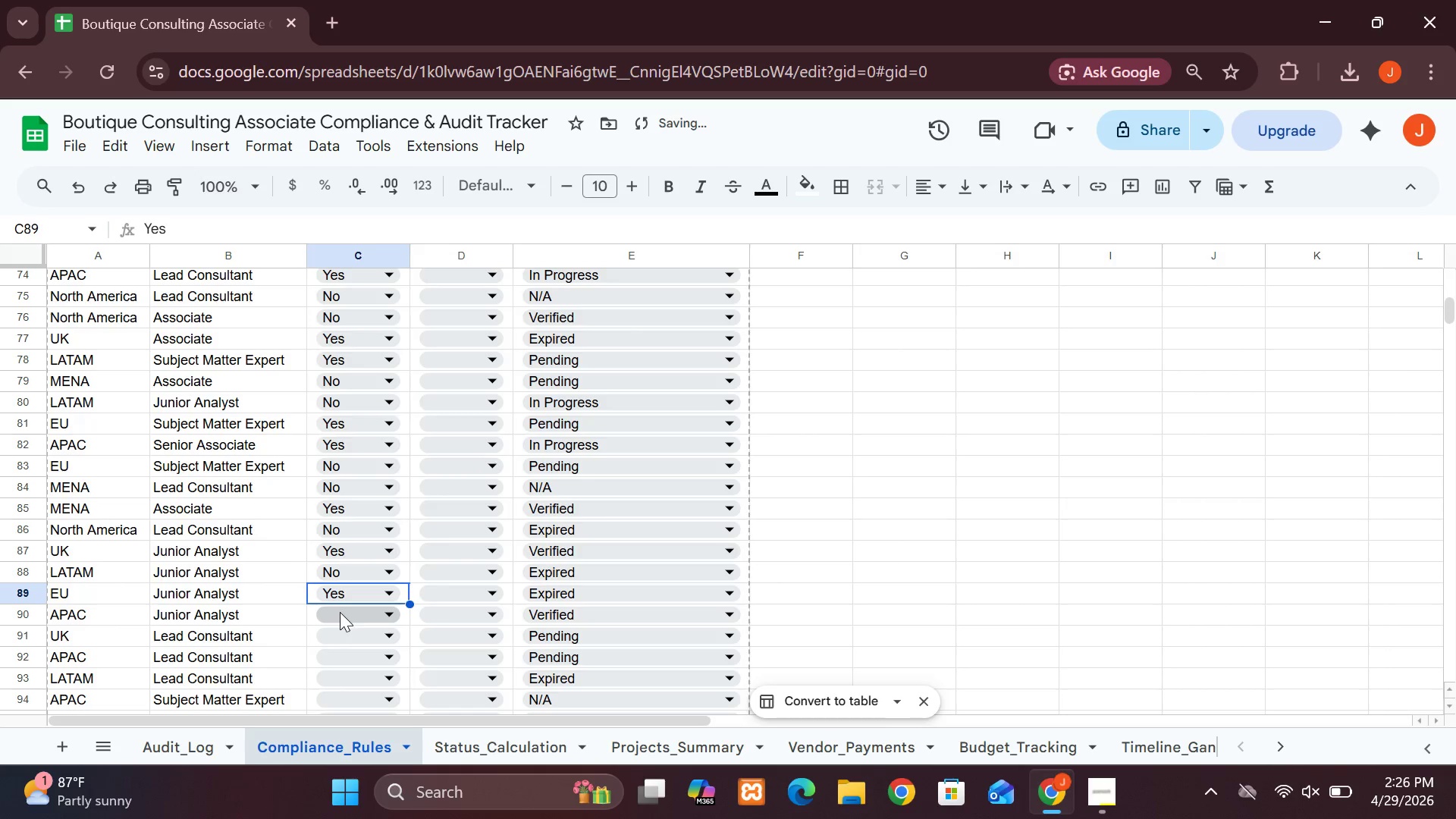 
left_click([344, 618])
 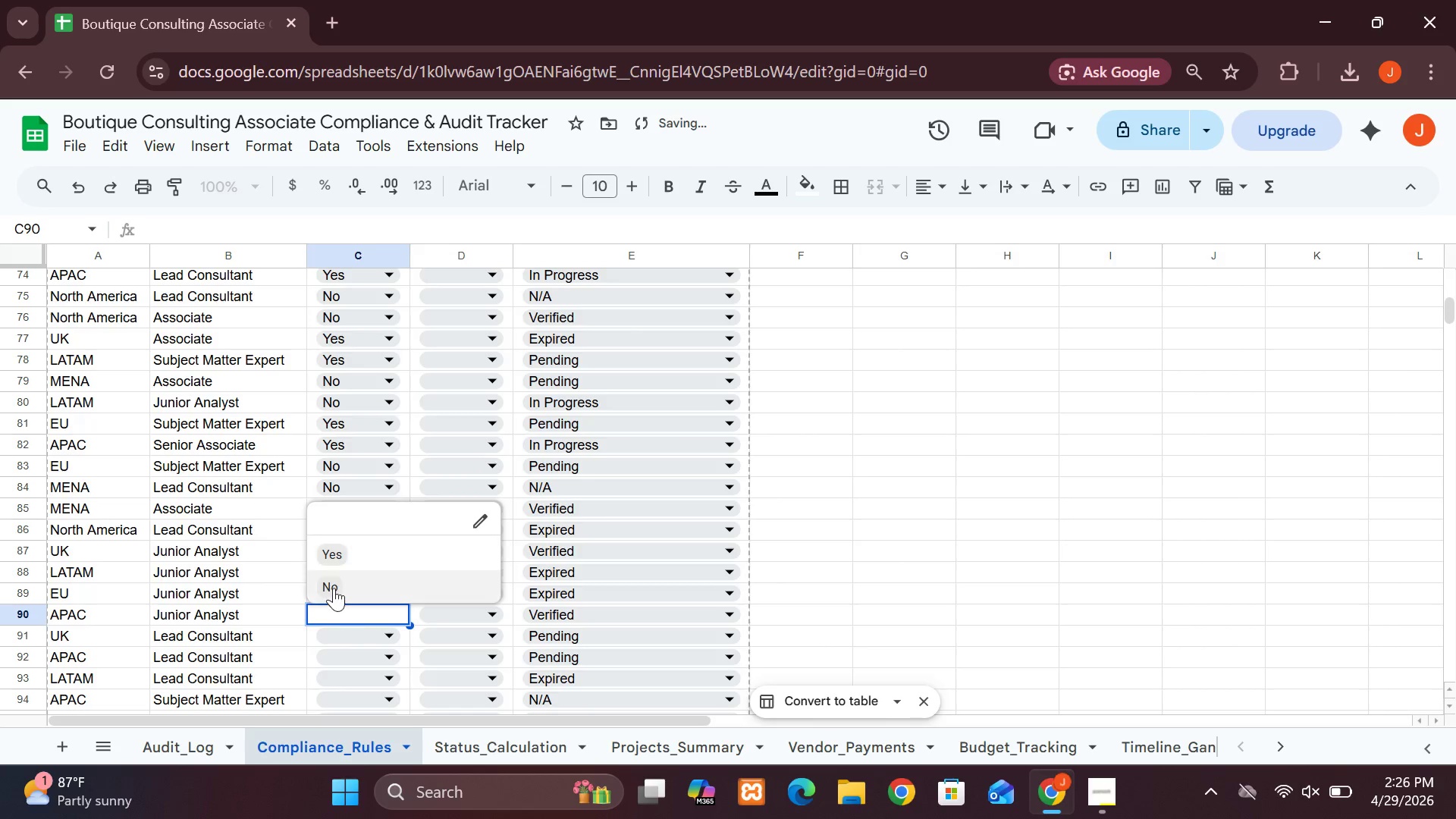 
left_click([334, 588])
 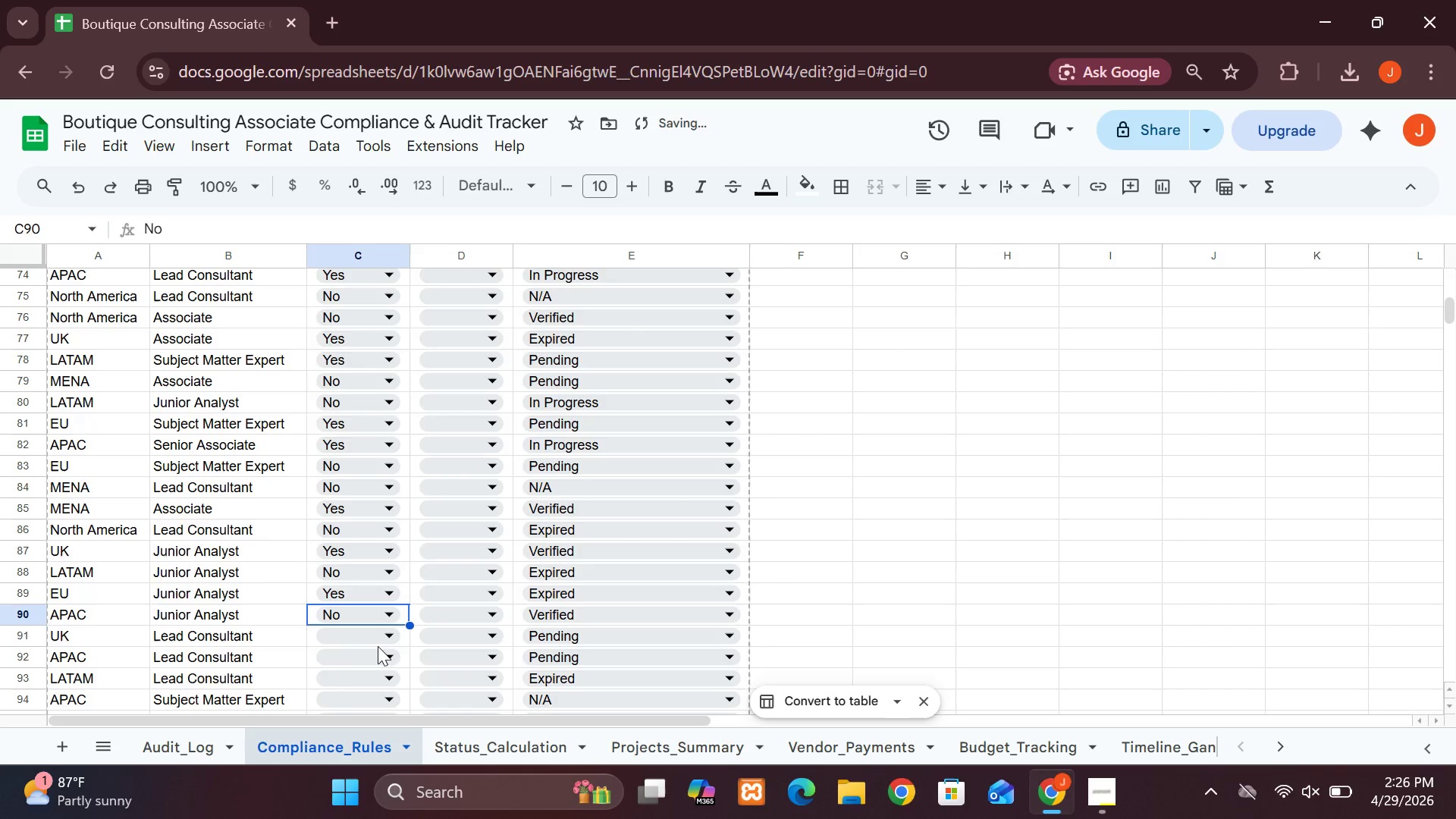 
left_click([377, 646])
 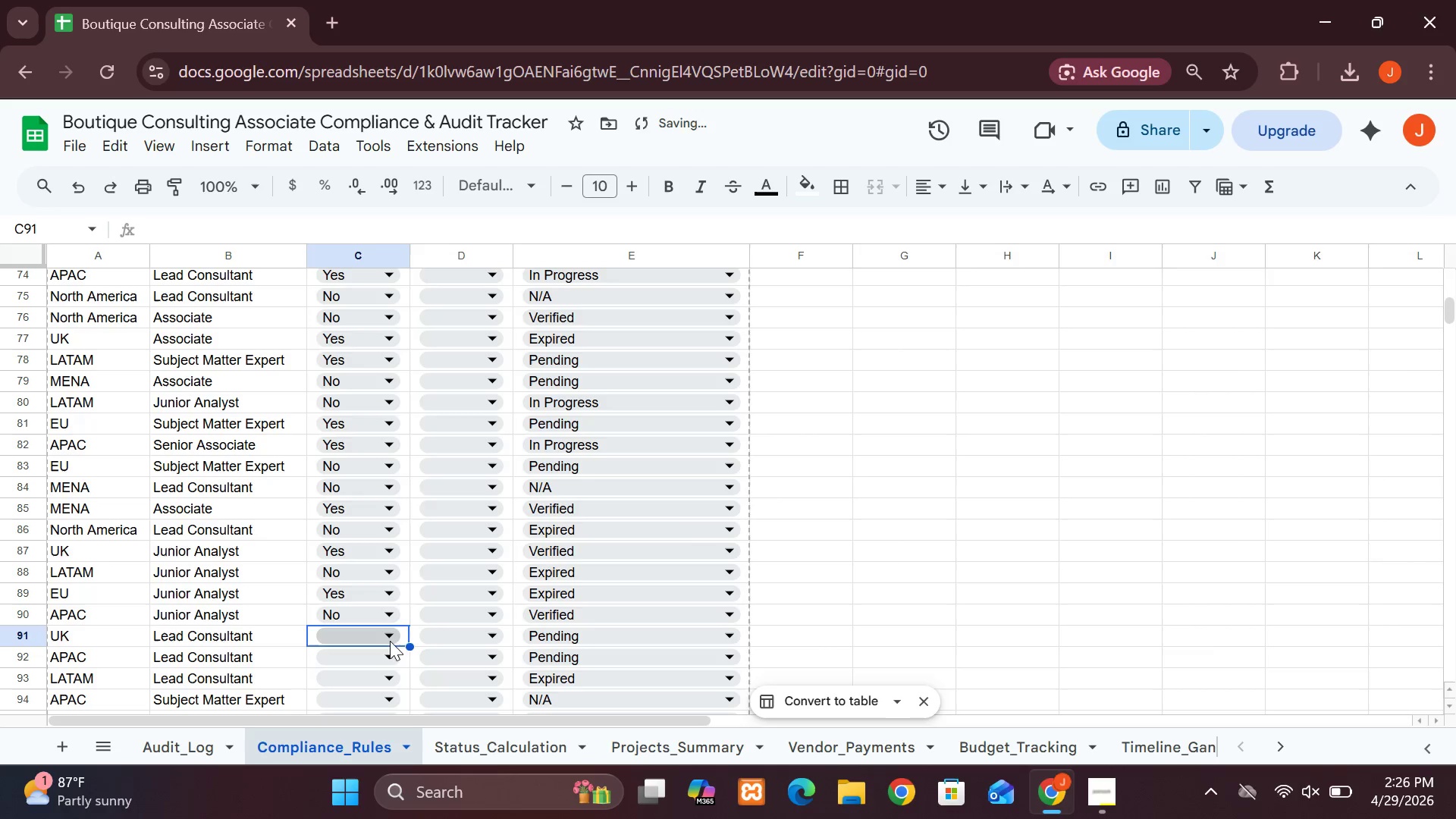 
left_click([397, 643])
 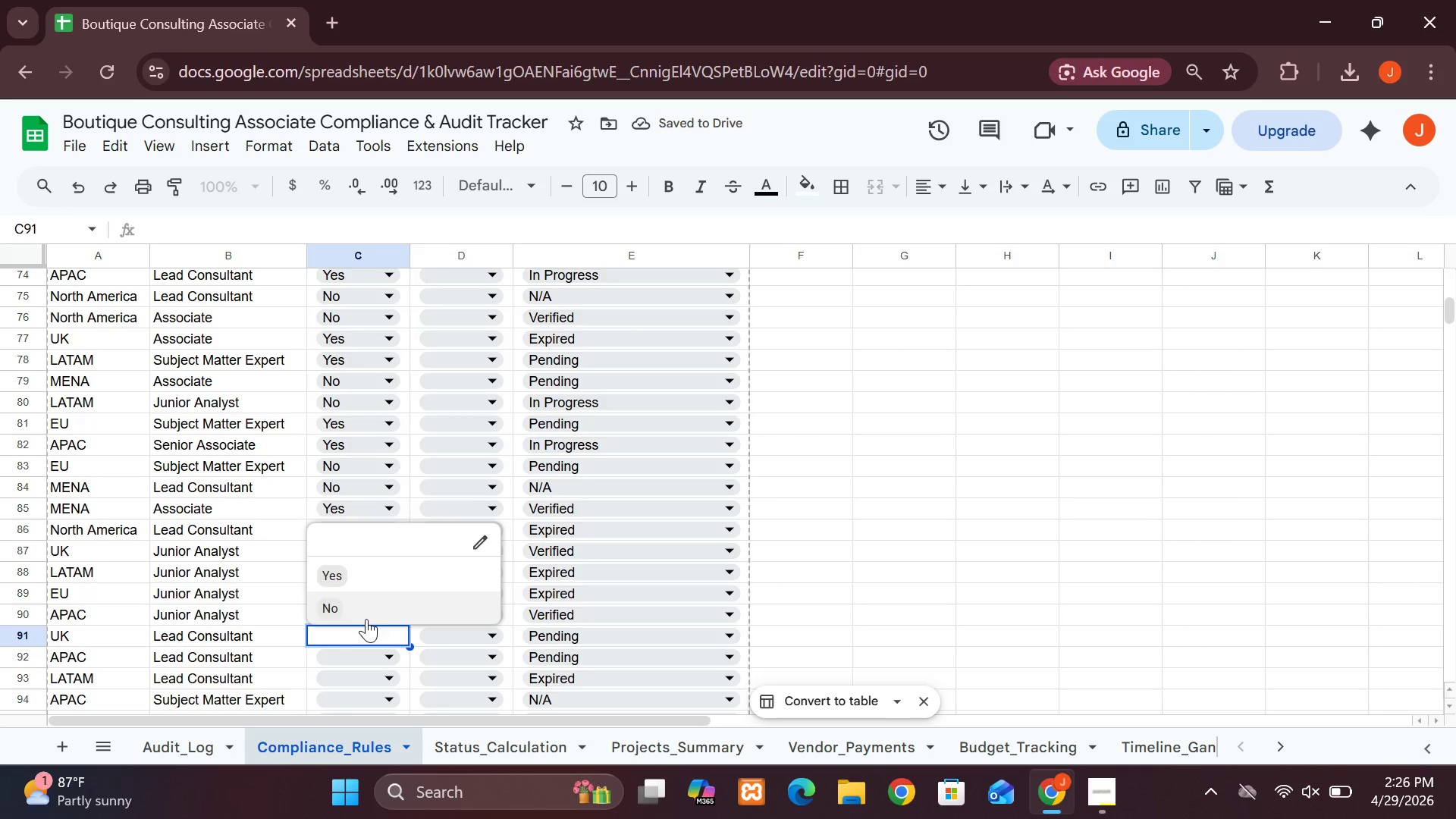 
left_click([365, 619])
 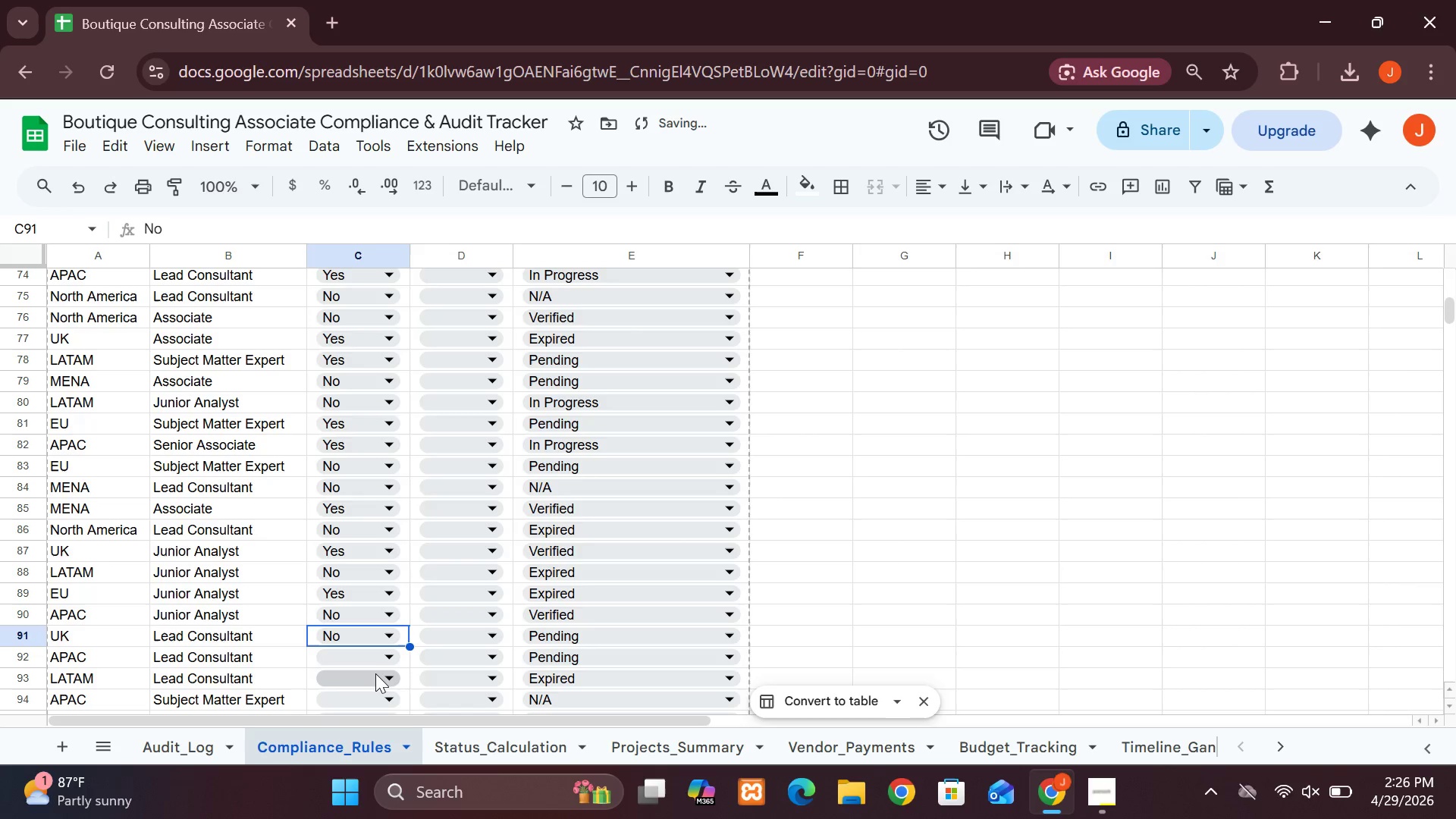 
left_click([377, 676])
 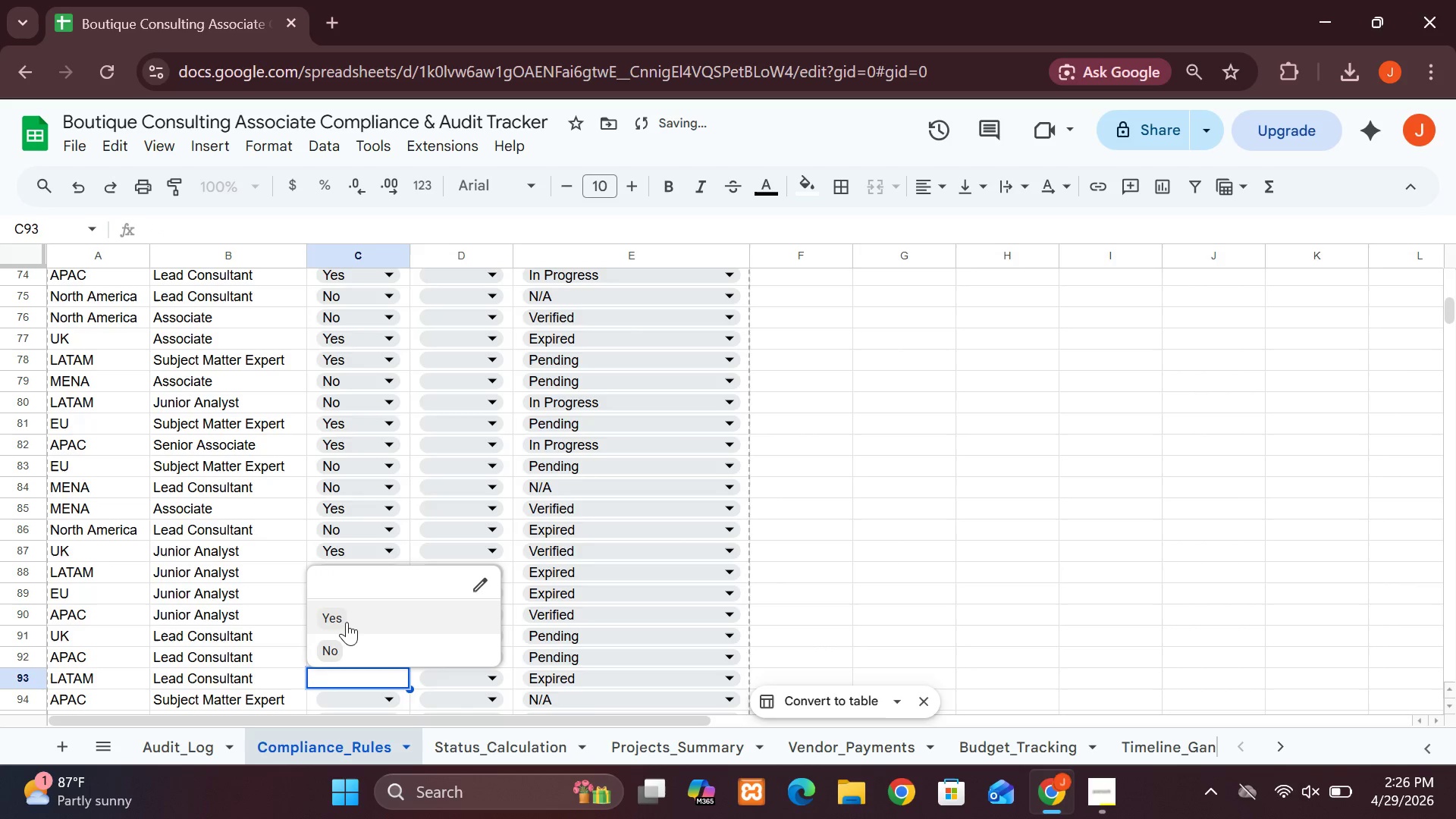 
left_click([345, 622])
 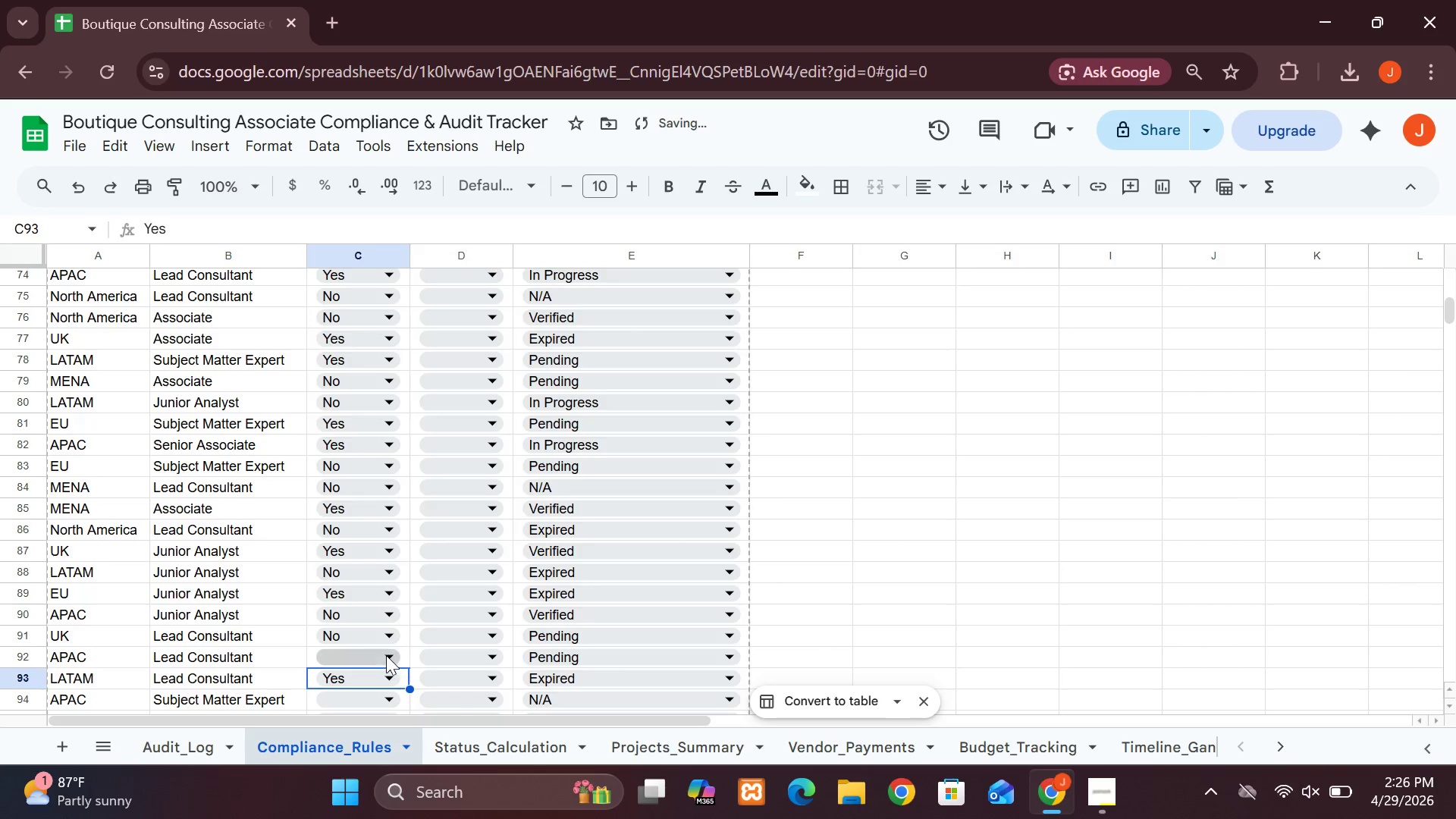 
left_click([386, 655])
 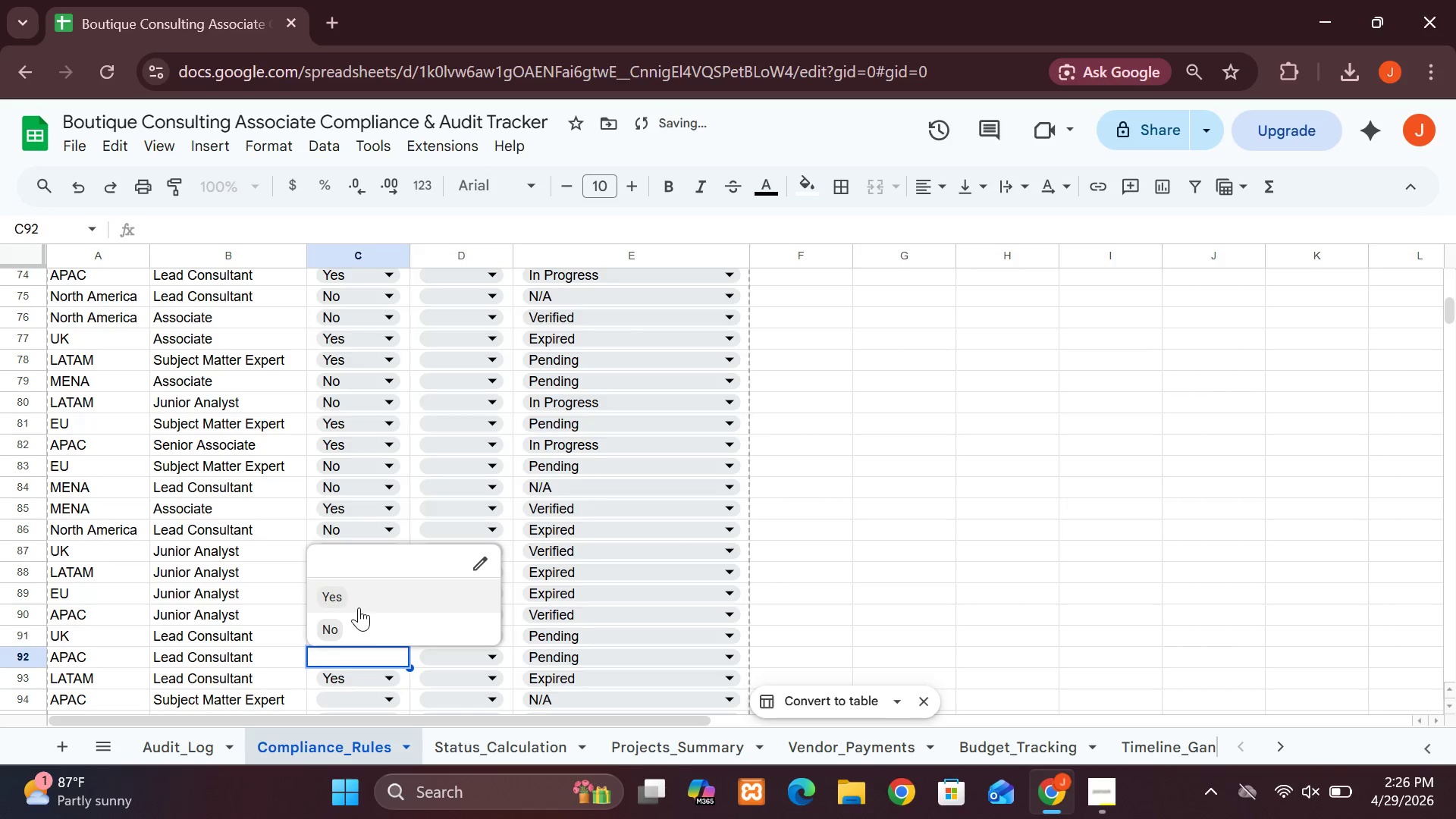 
left_click([359, 607])
 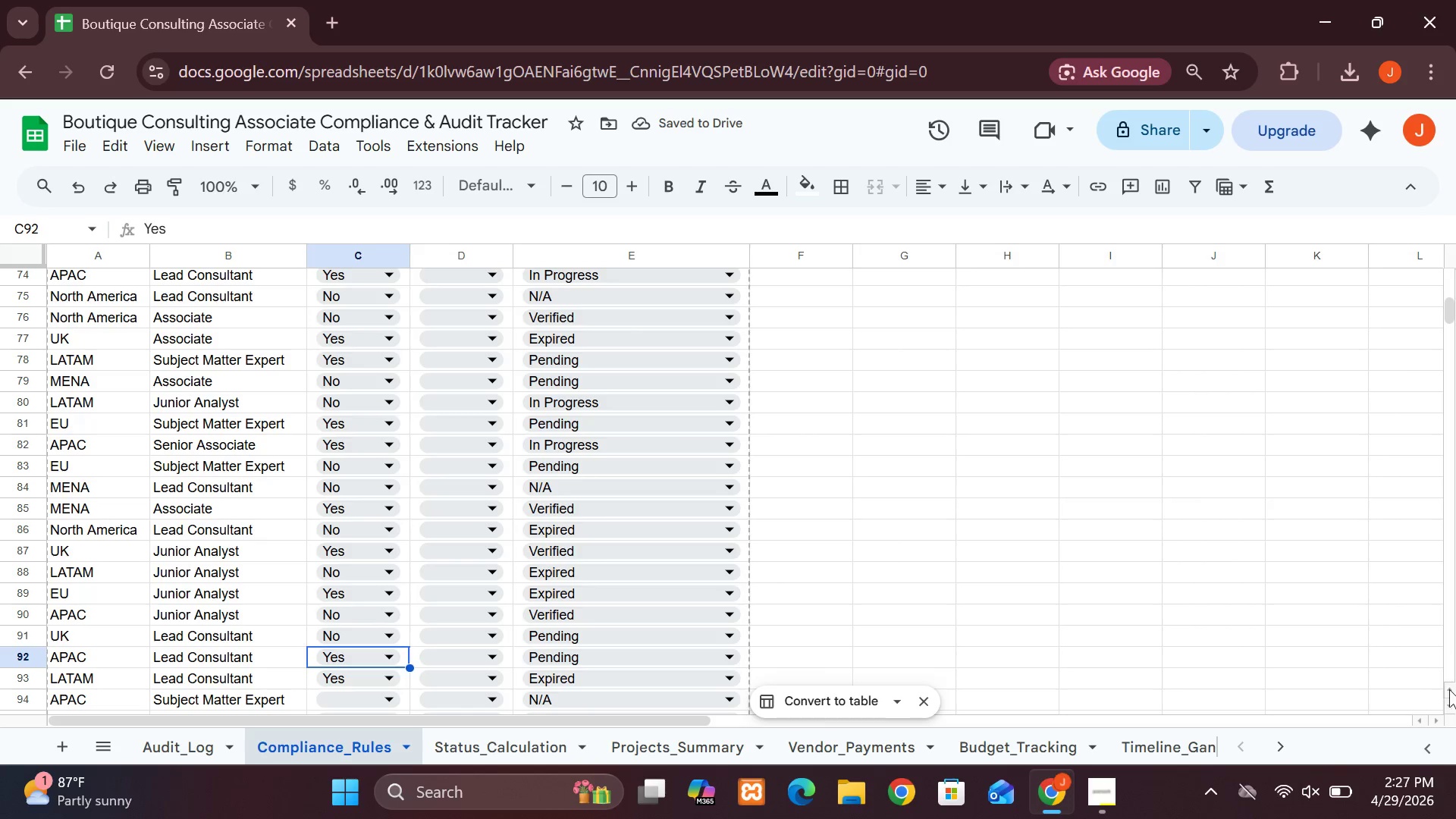 
double_click([1450, 701])
 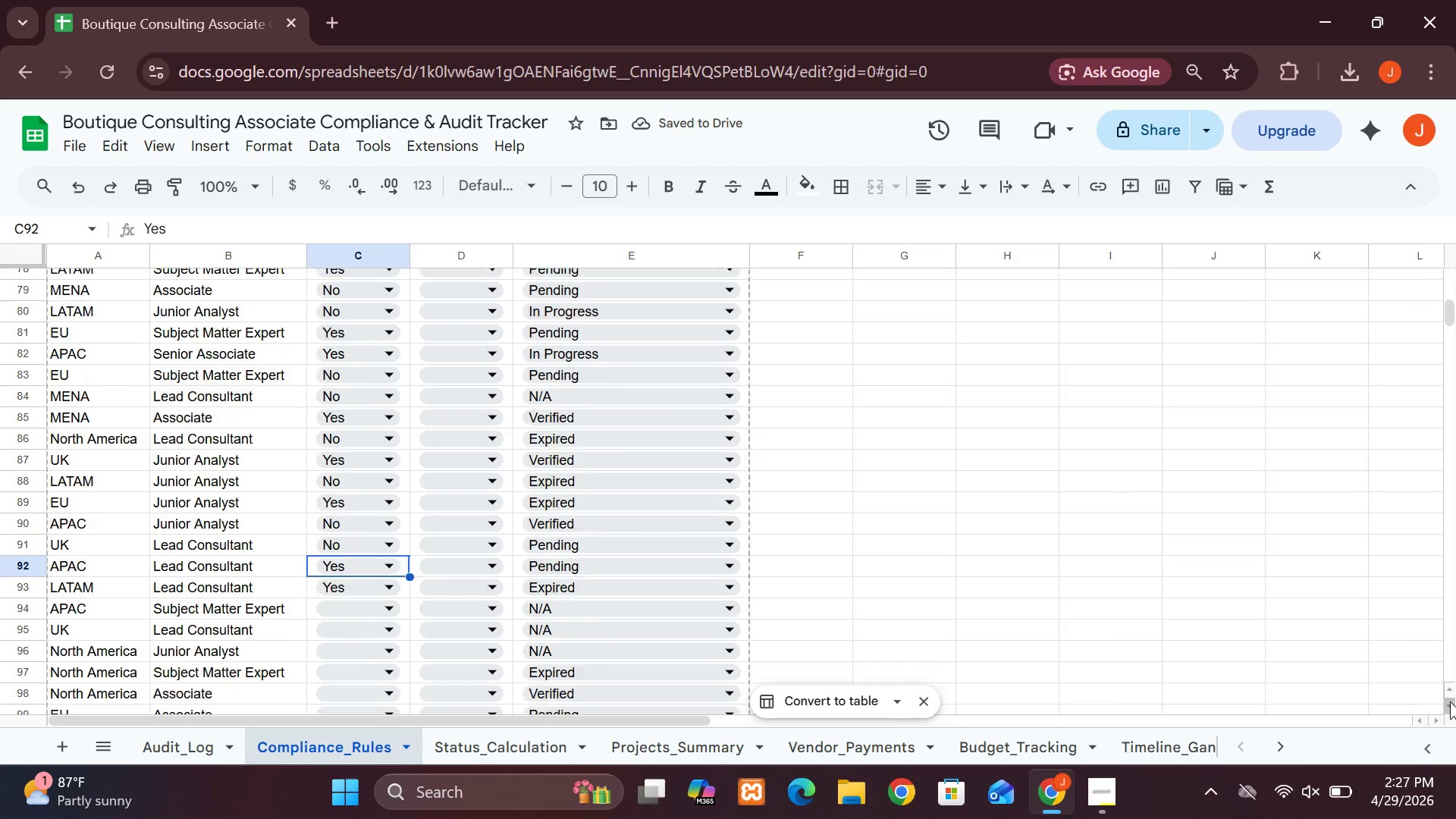 
triple_click([1450, 701])
 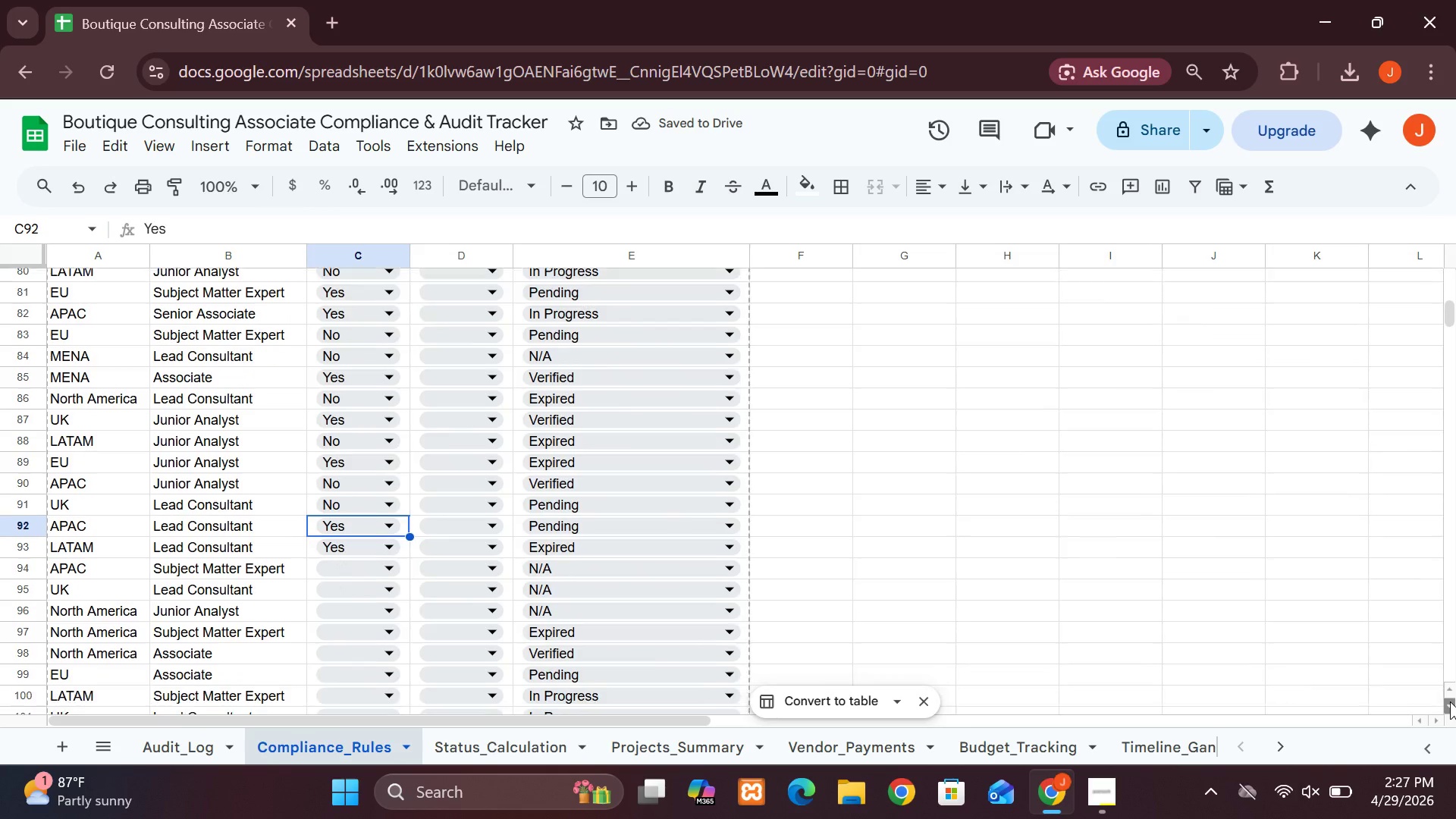 
triple_click([1450, 701])
 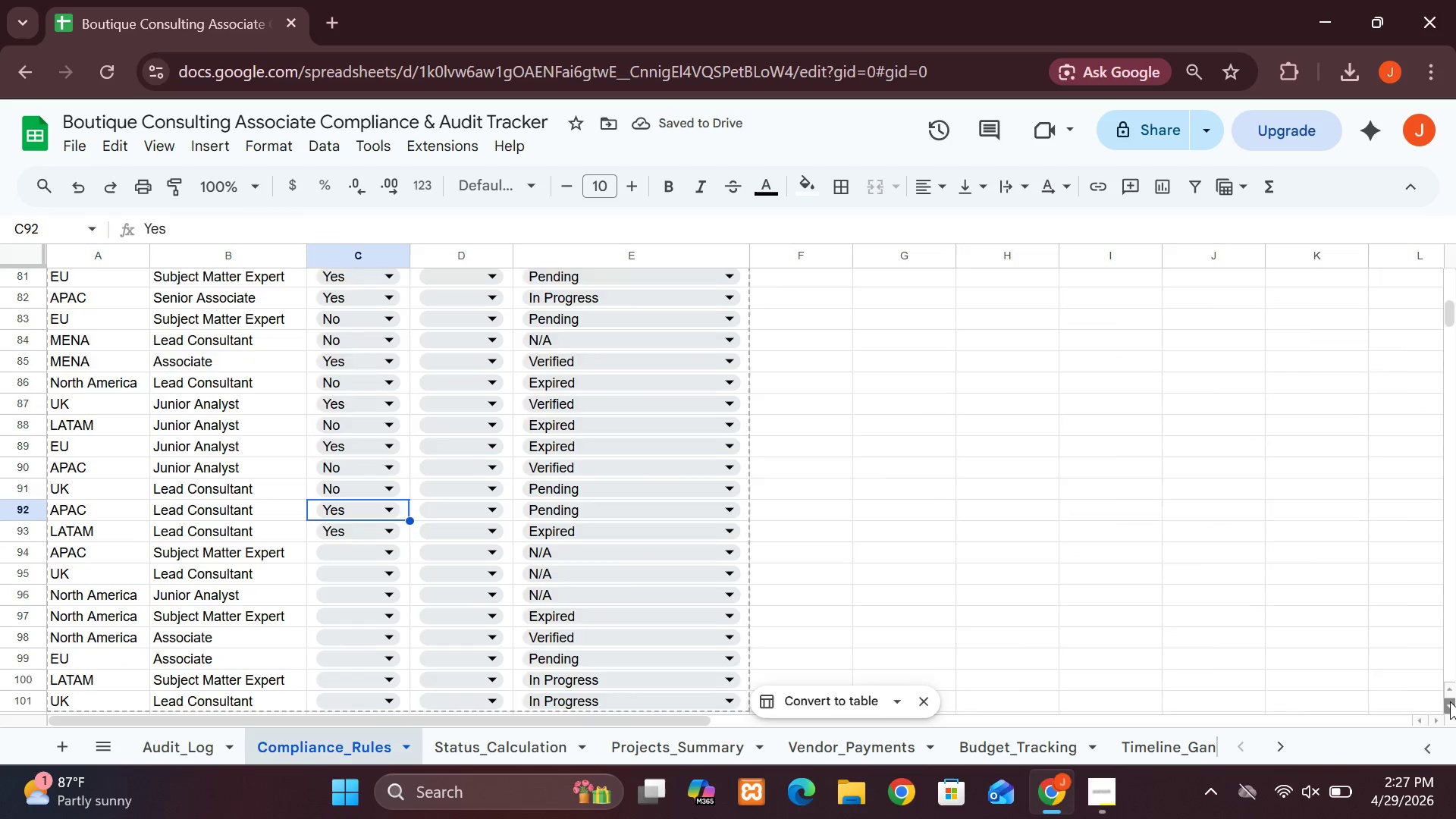 
triple_click([1450, 701])
 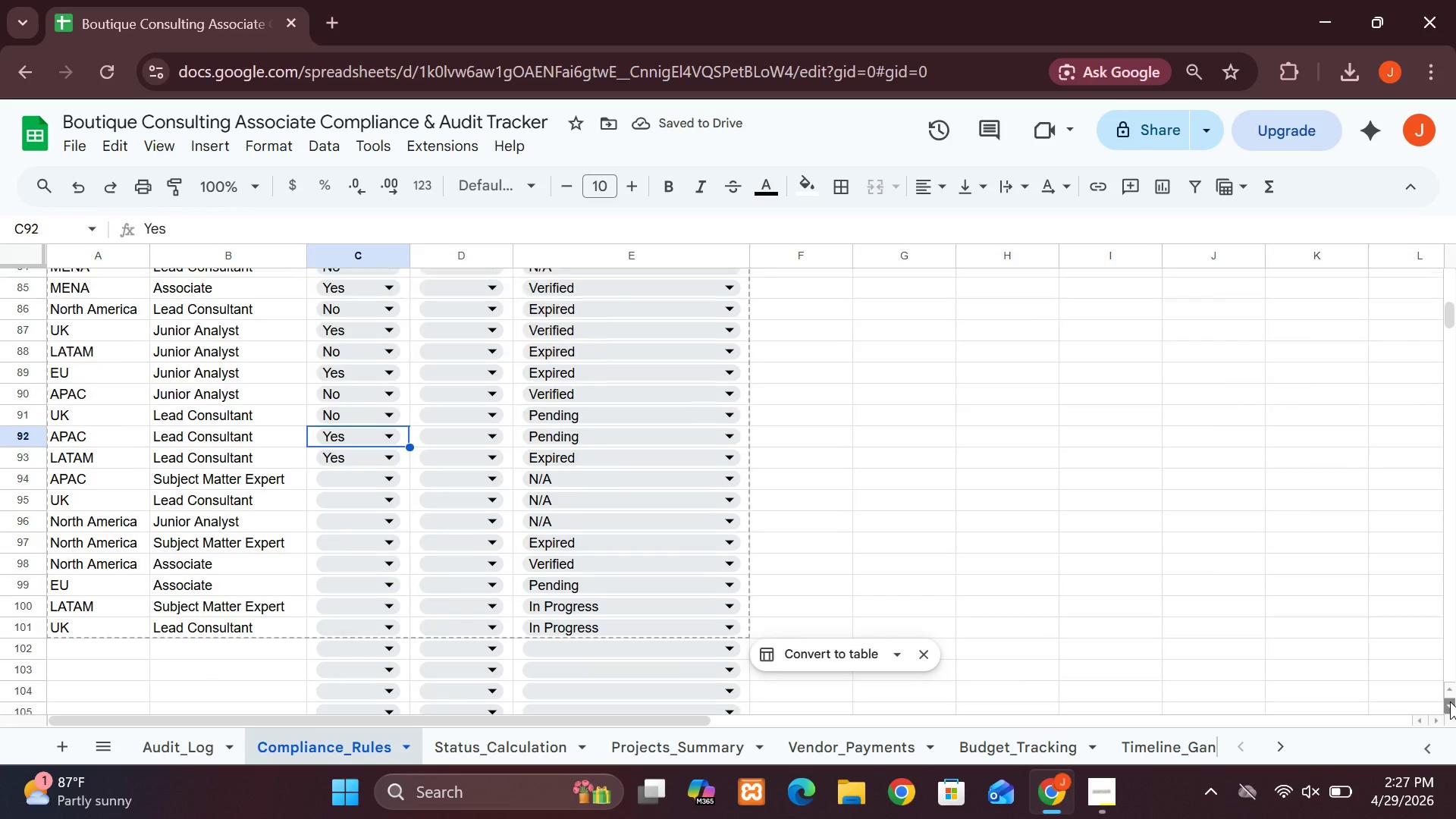 
triple_click([1450, 701])
 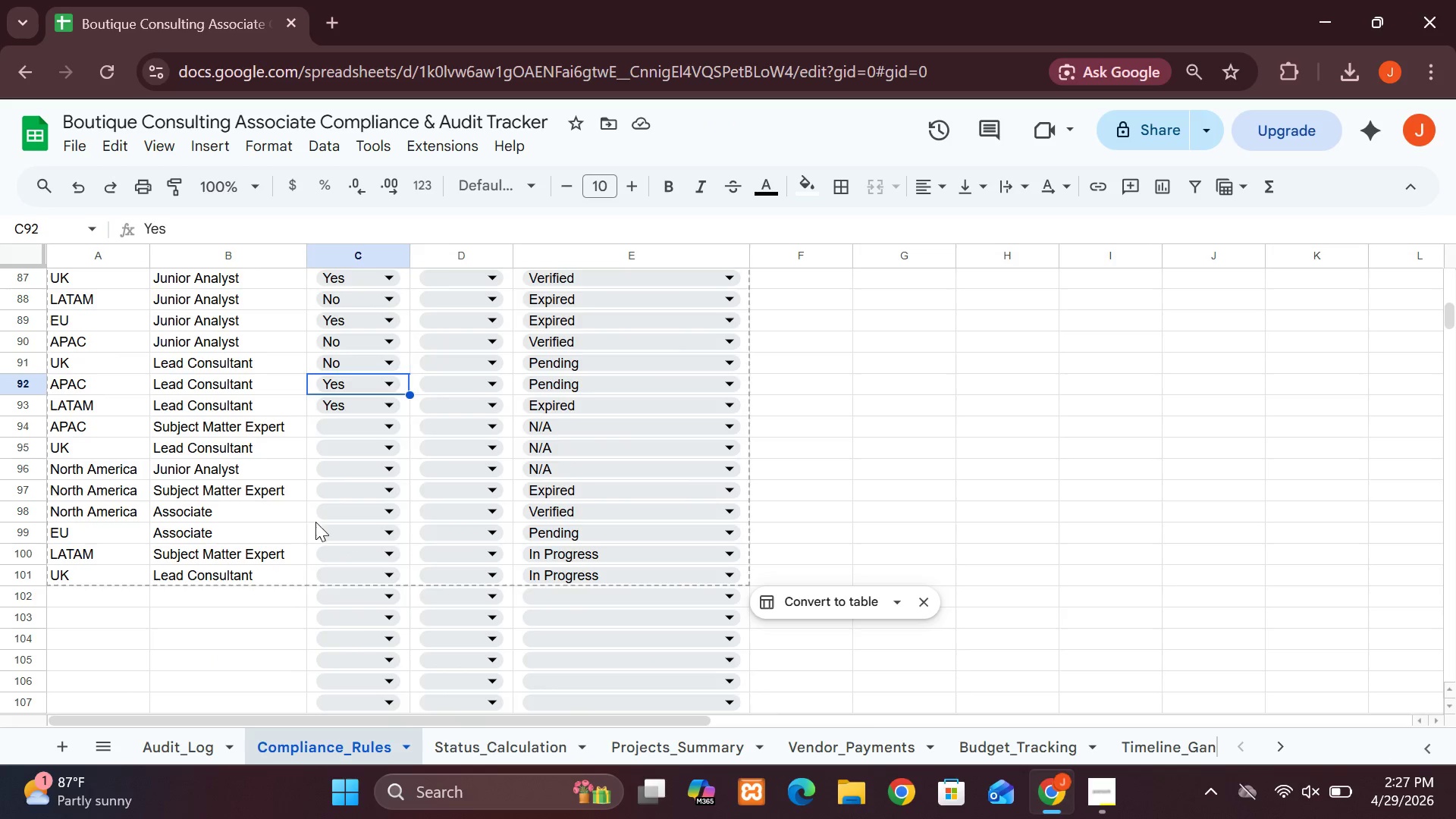 
left_click([392, 567])
 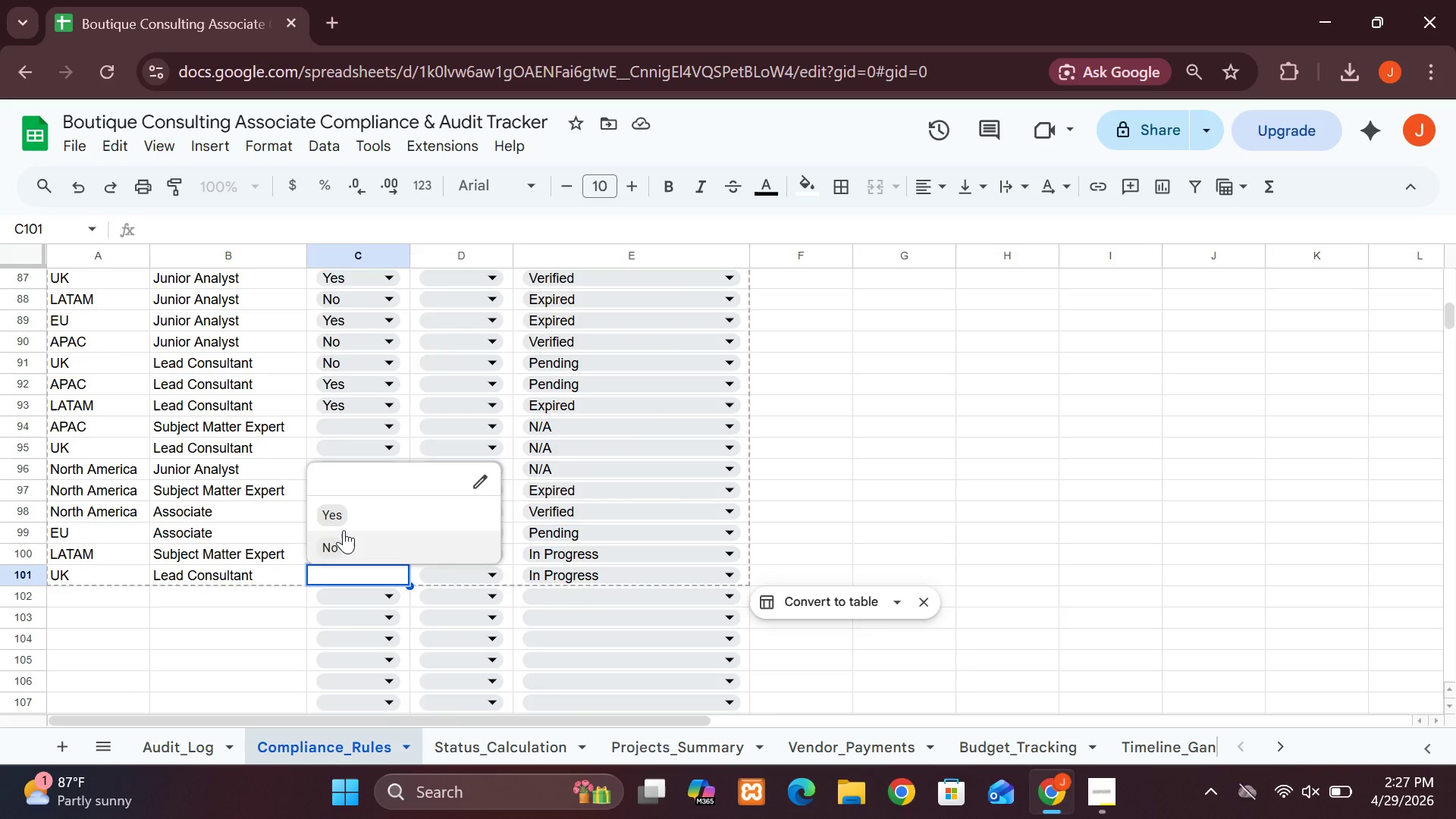 
left_click([344, 530])
 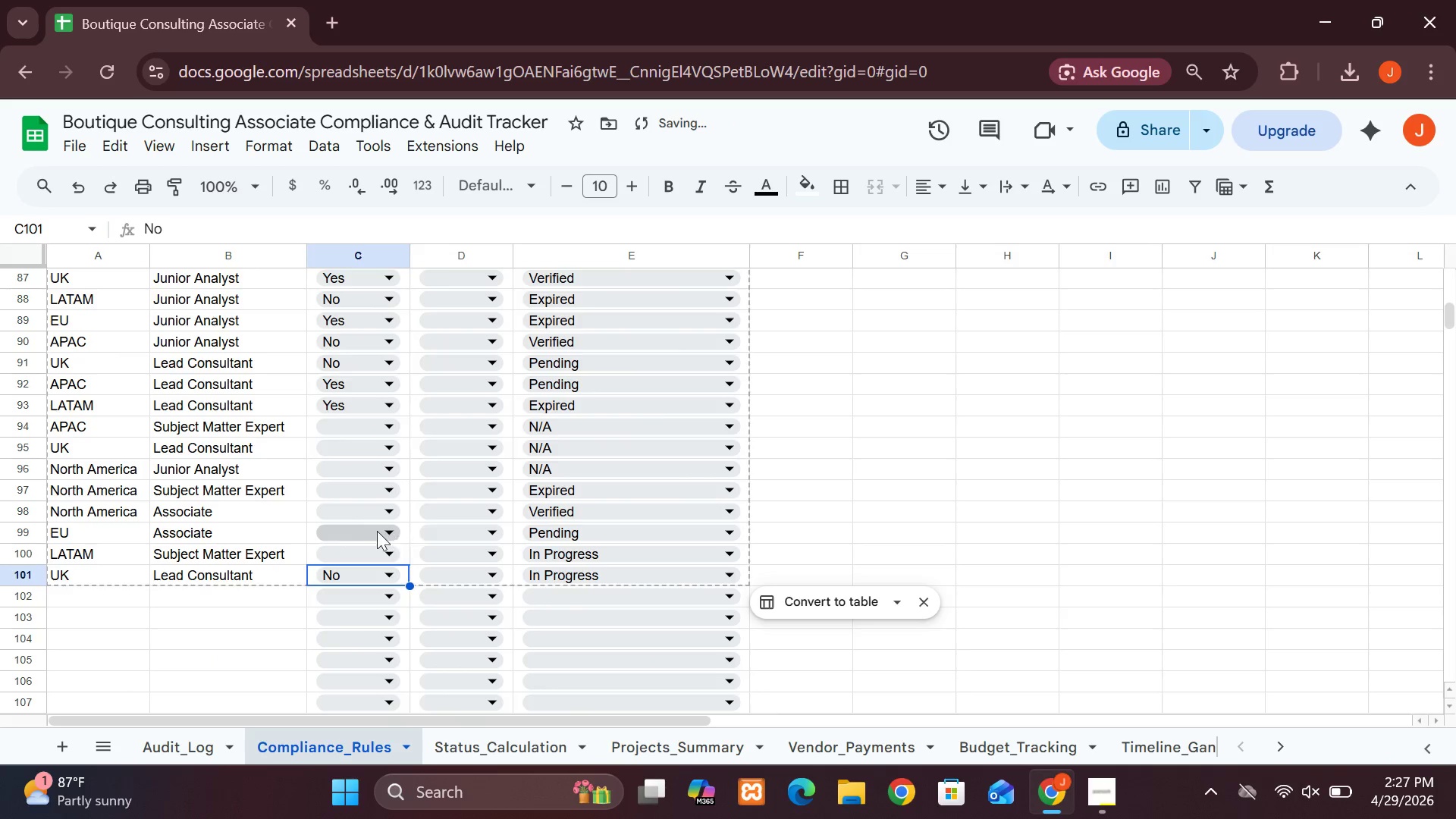 
left_click([372, 531])
 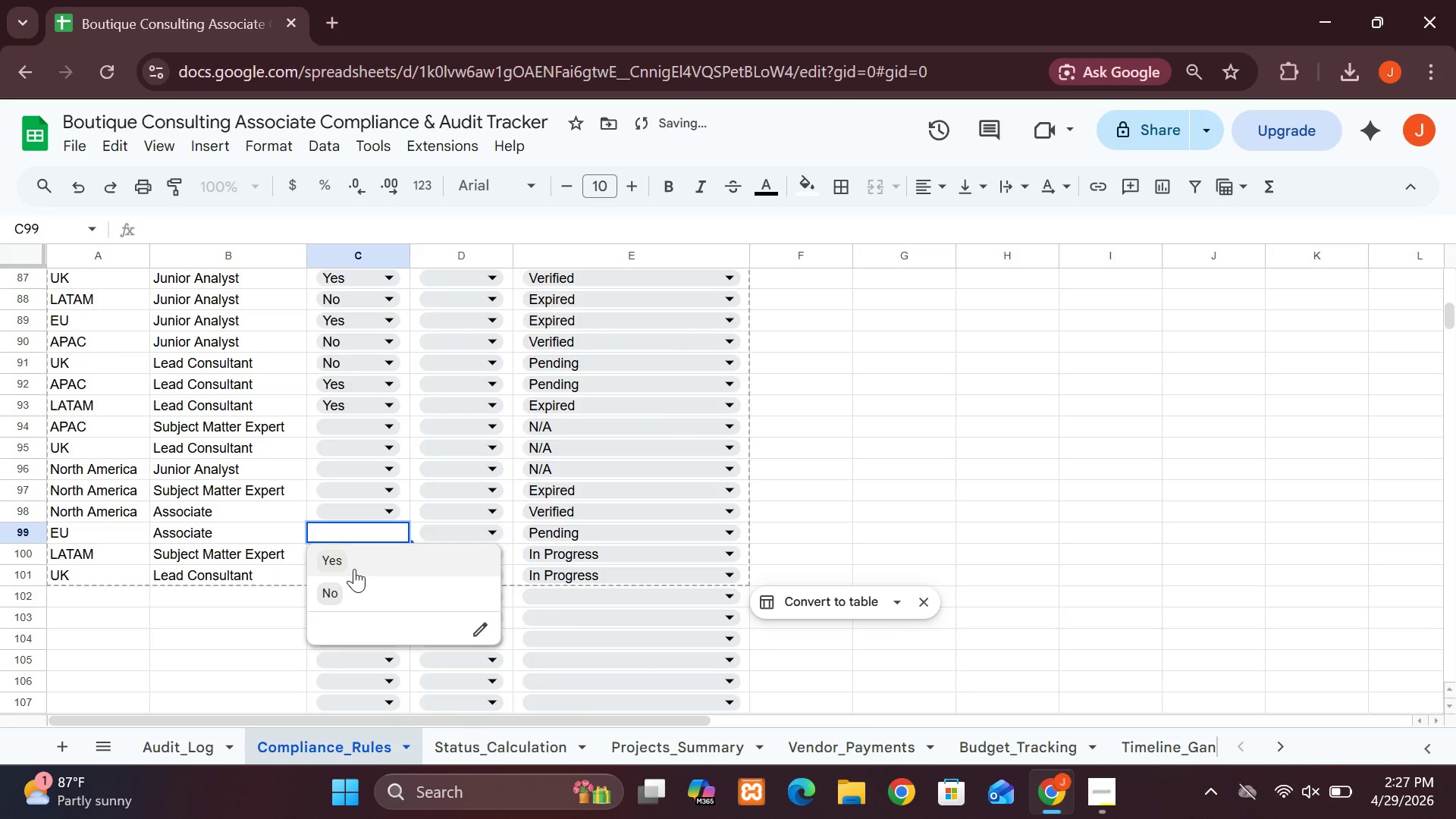 
left_click([354, 569])
 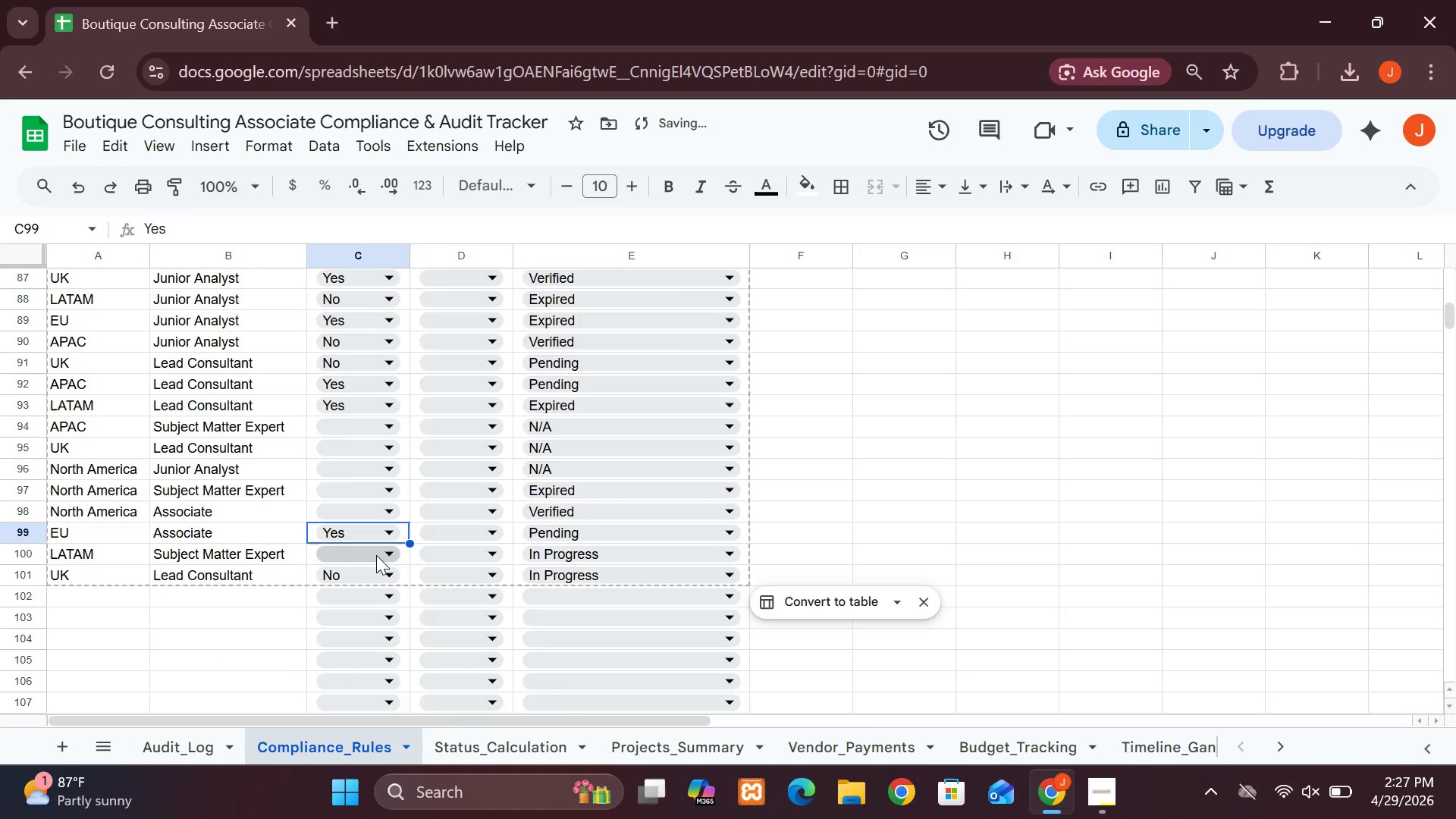 
left_click([369, 547])
 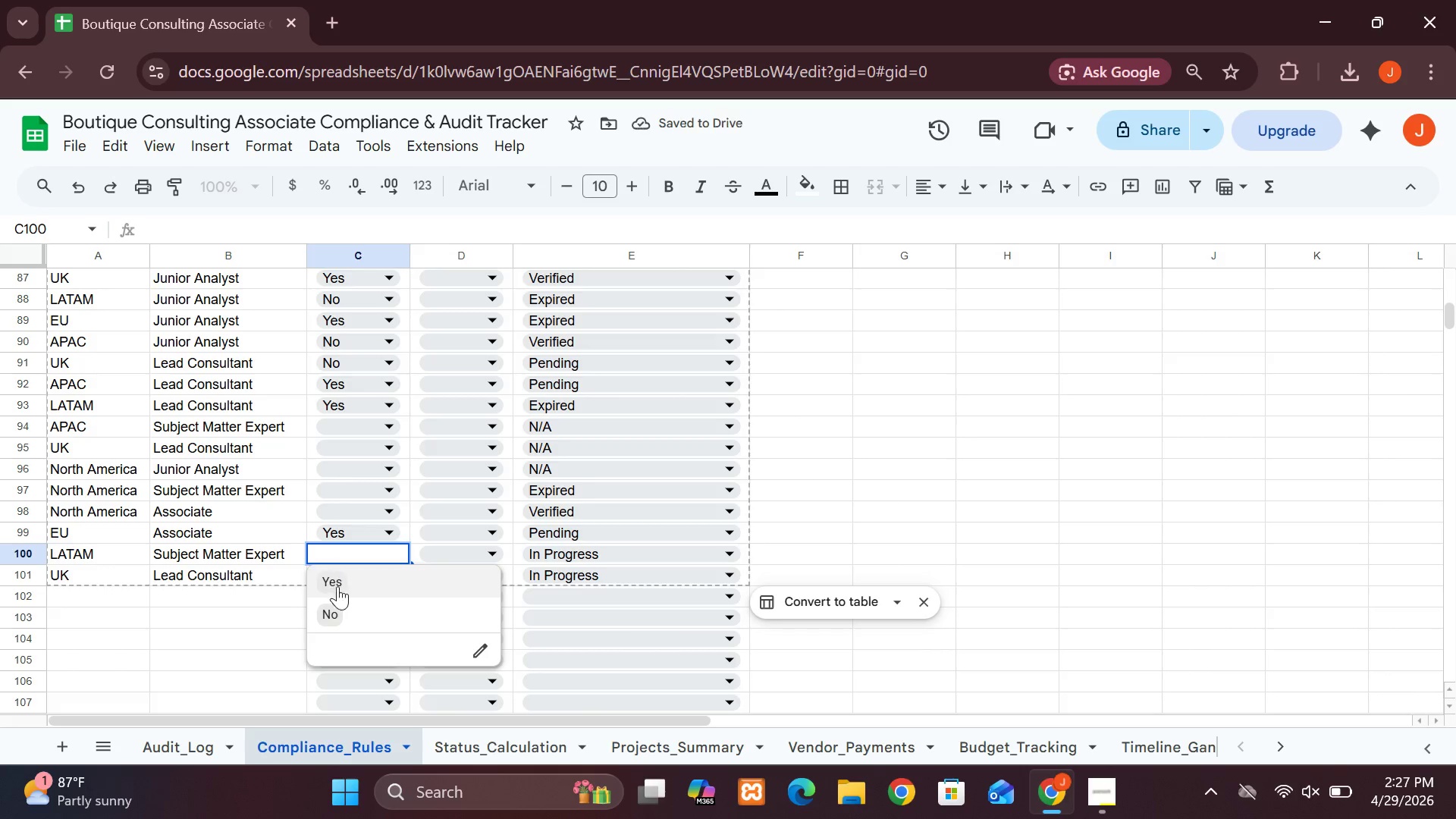 
left_click([337, 589])
 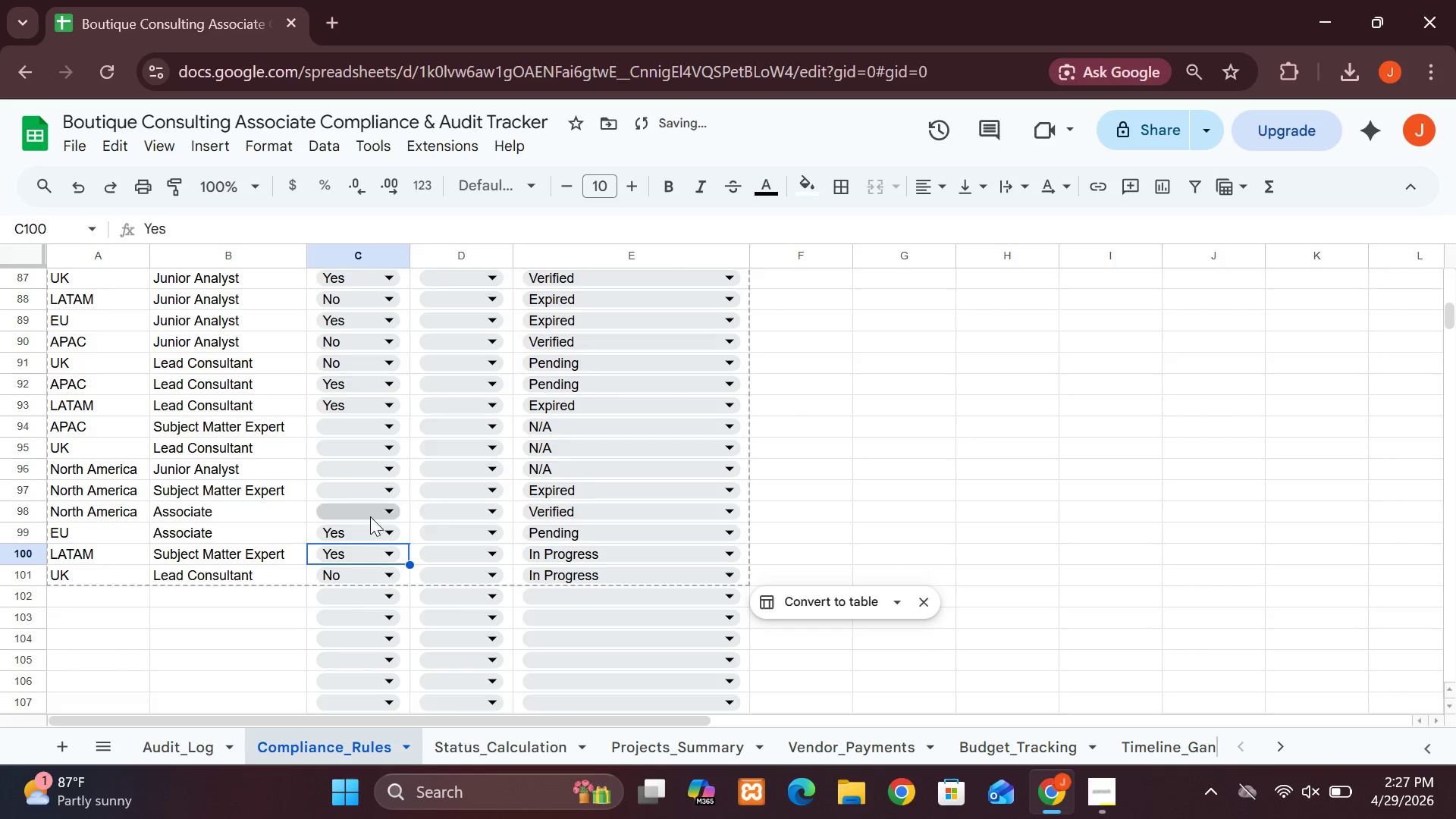 
left_click([360, 503])
 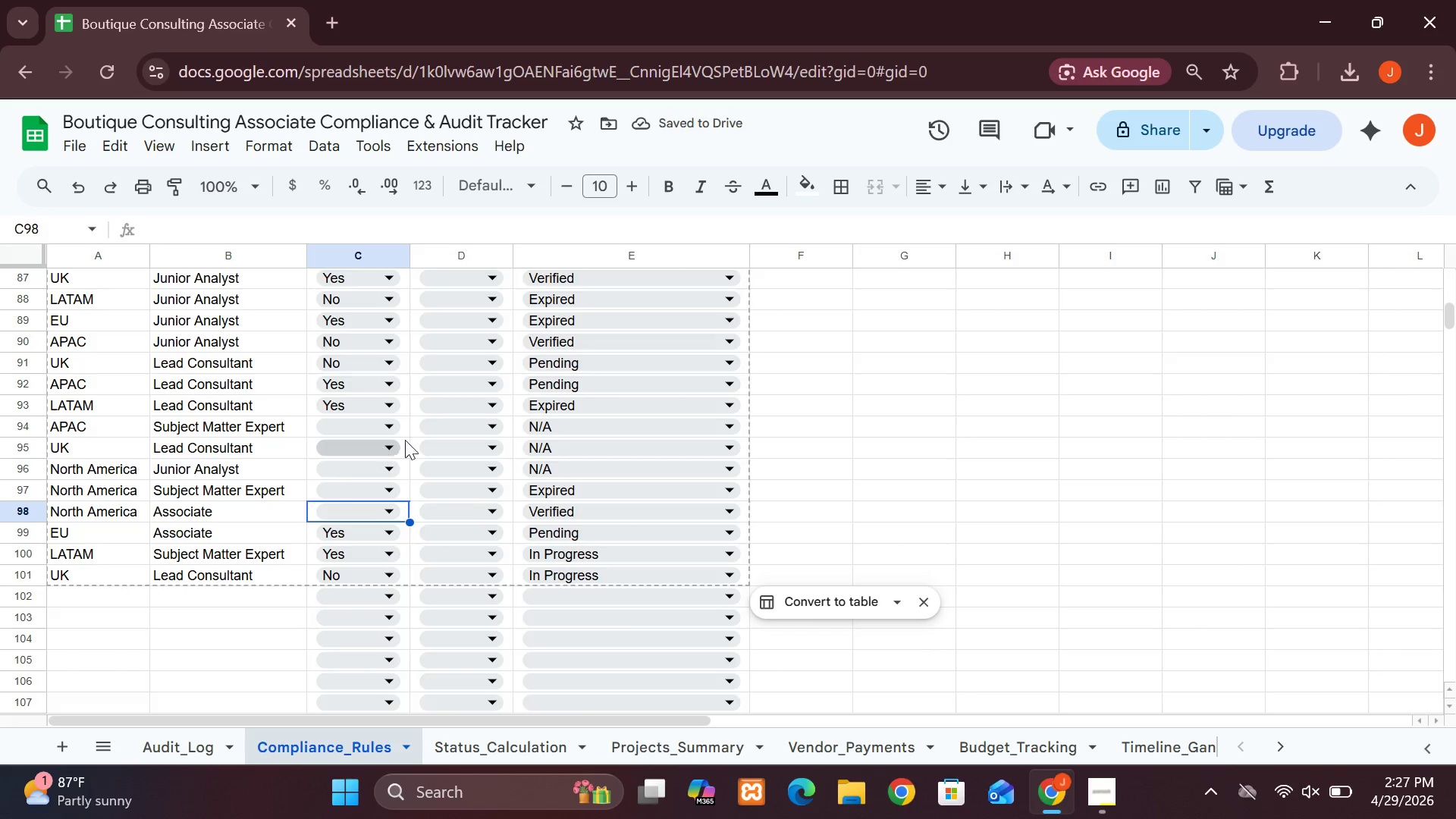 
mouse_move([287, 488])
 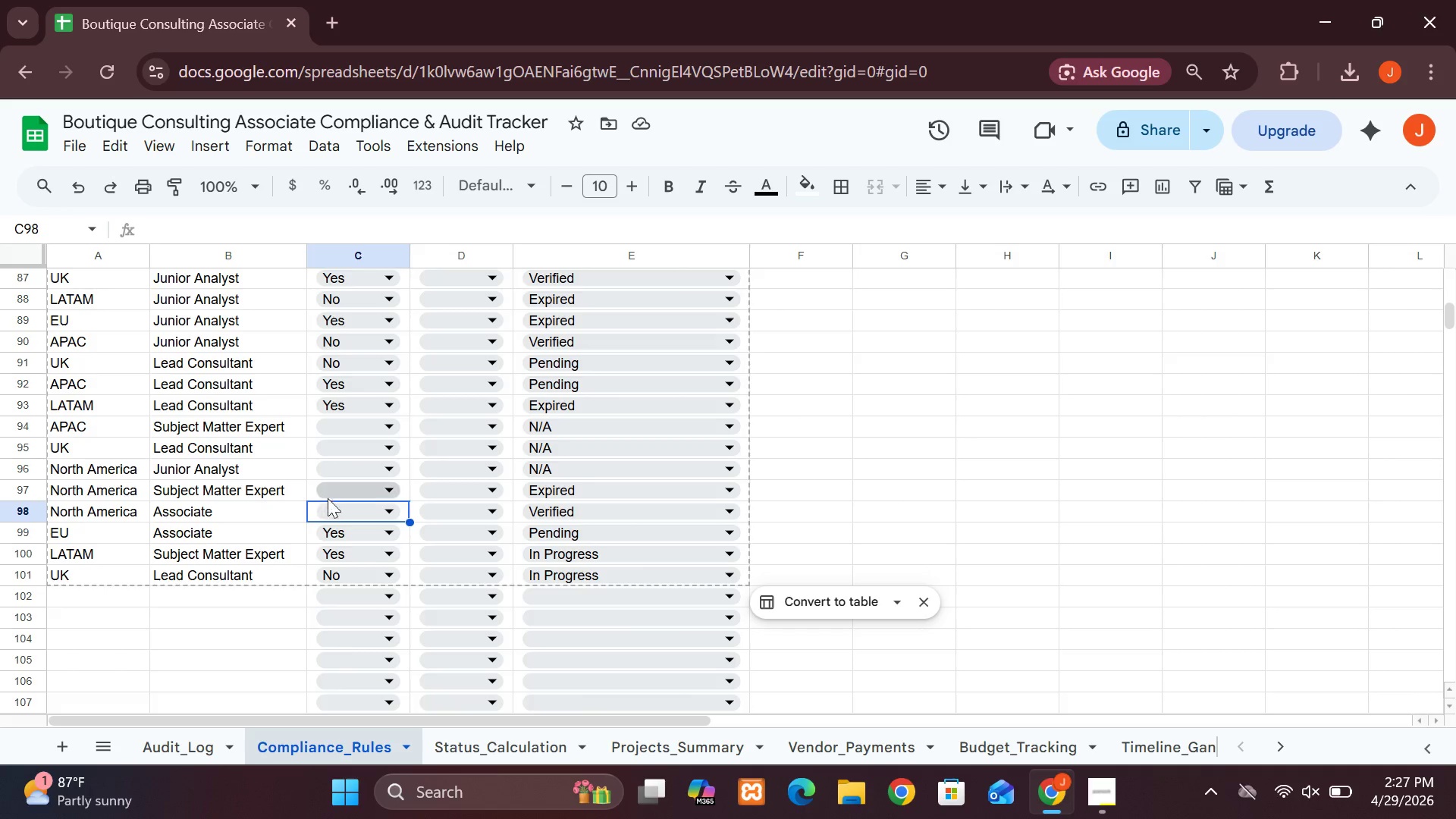 
left_click([366, 512])
 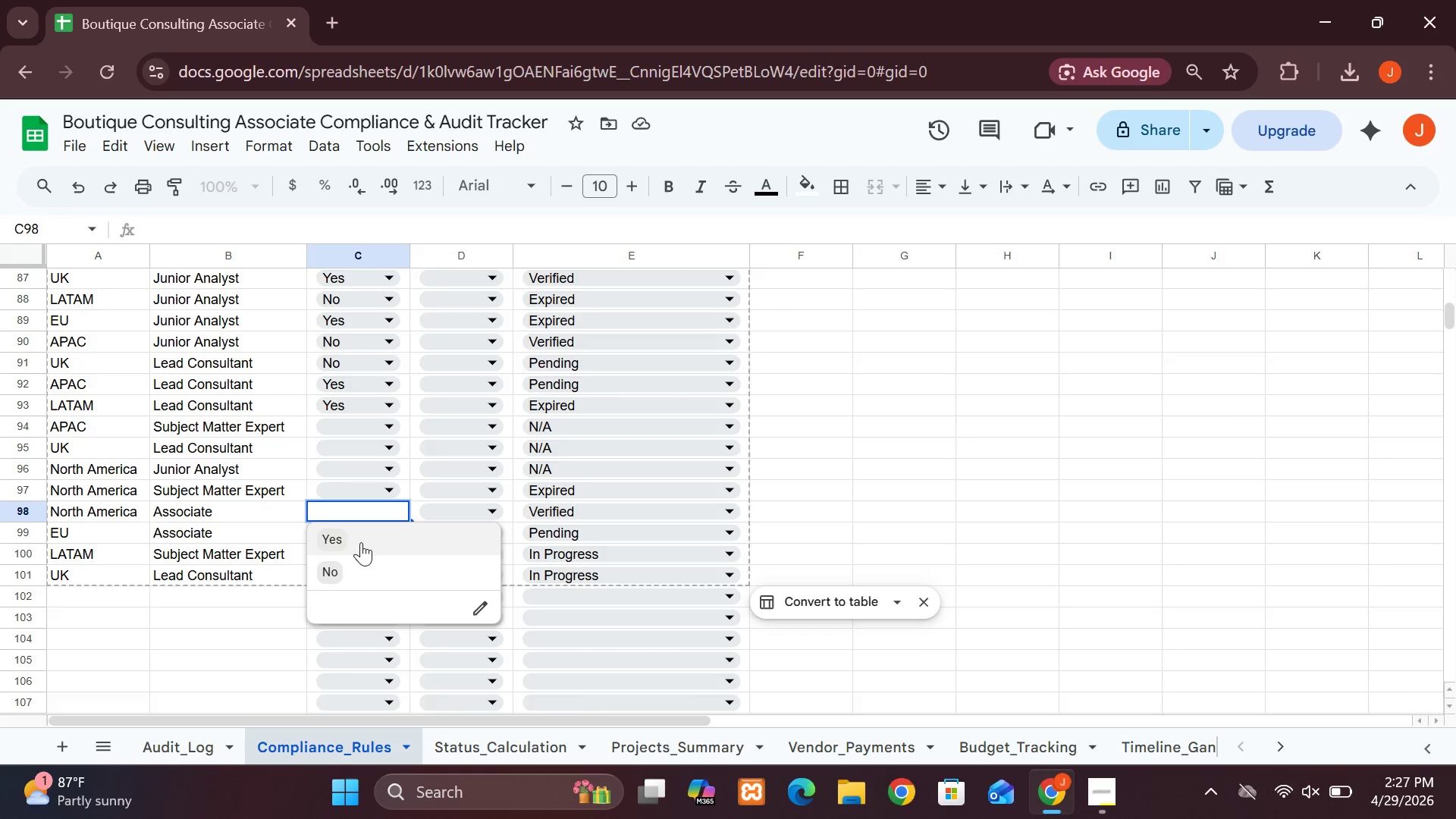 
left_click([358, 542])
 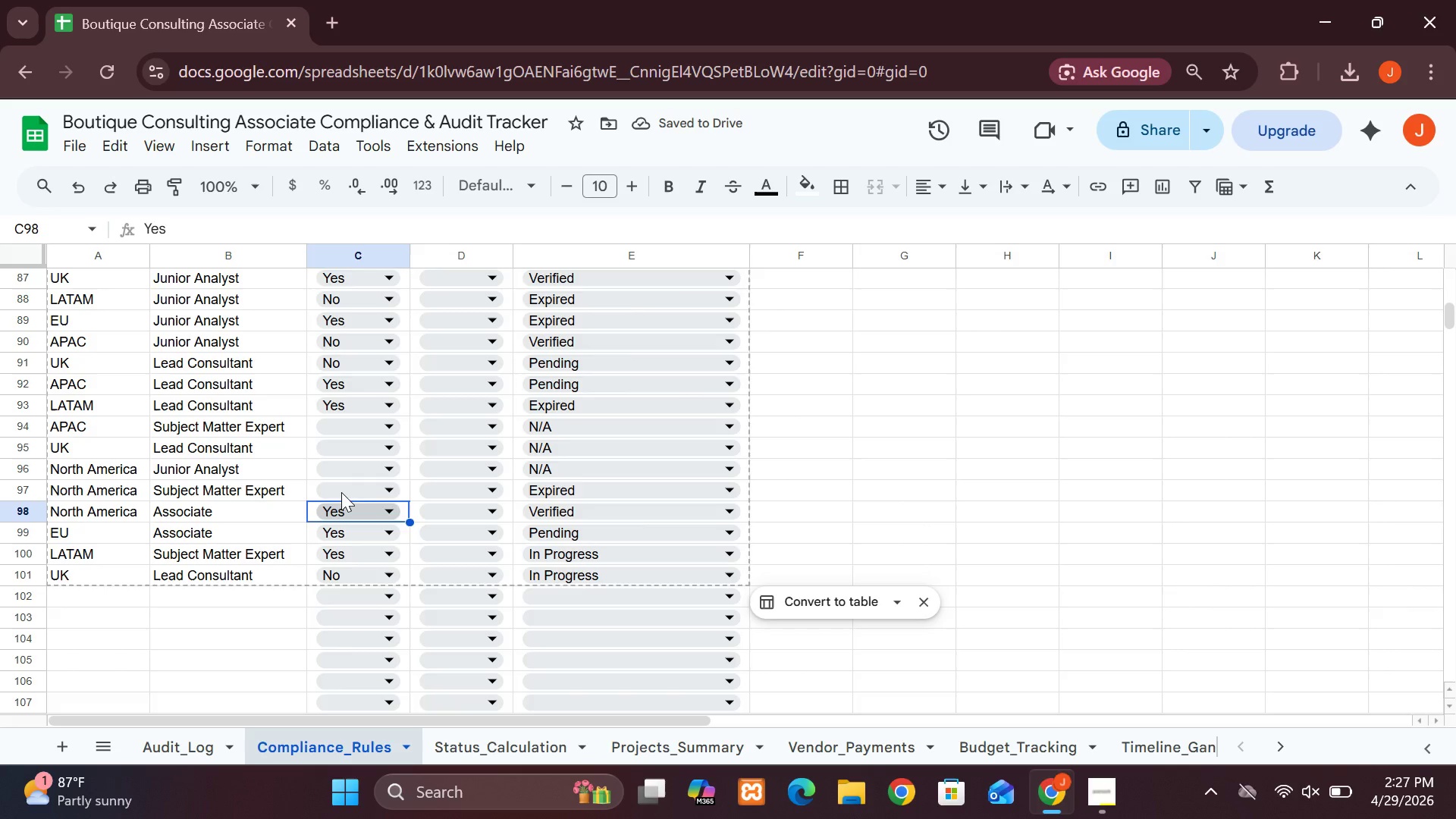 
left_click([365, 486])
 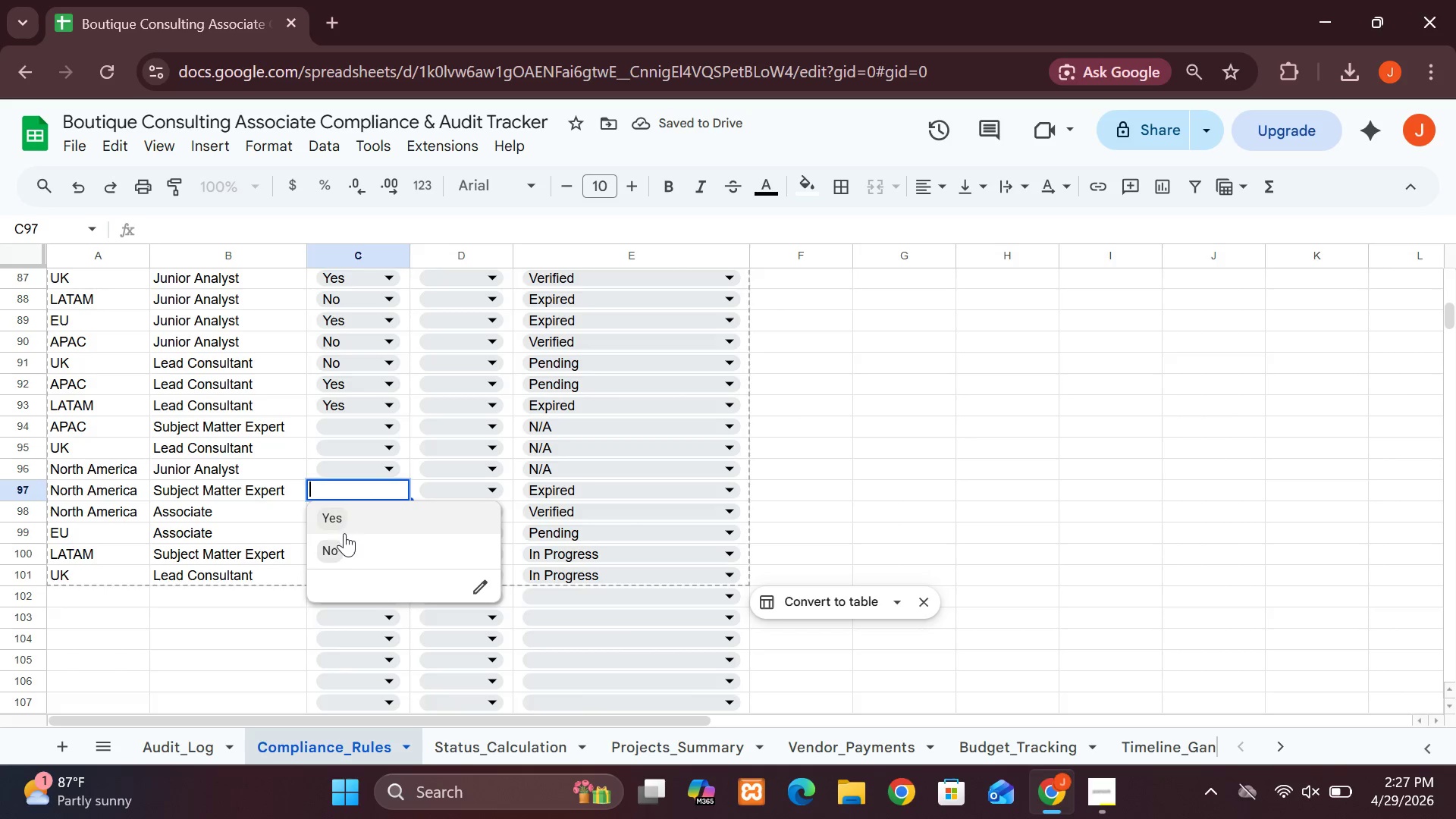 
left_click([349, 555])
 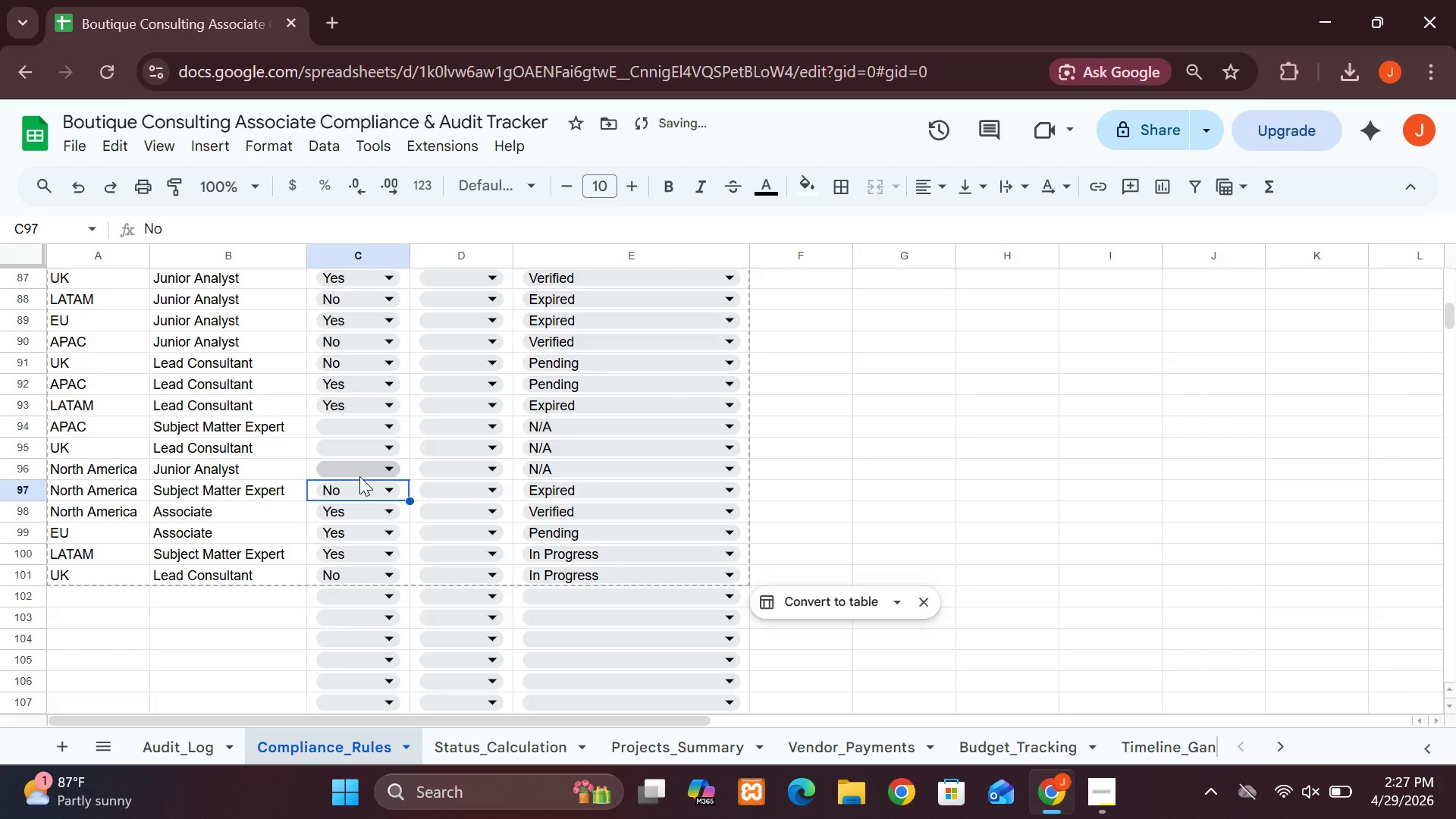 
left_click([359, 476])
 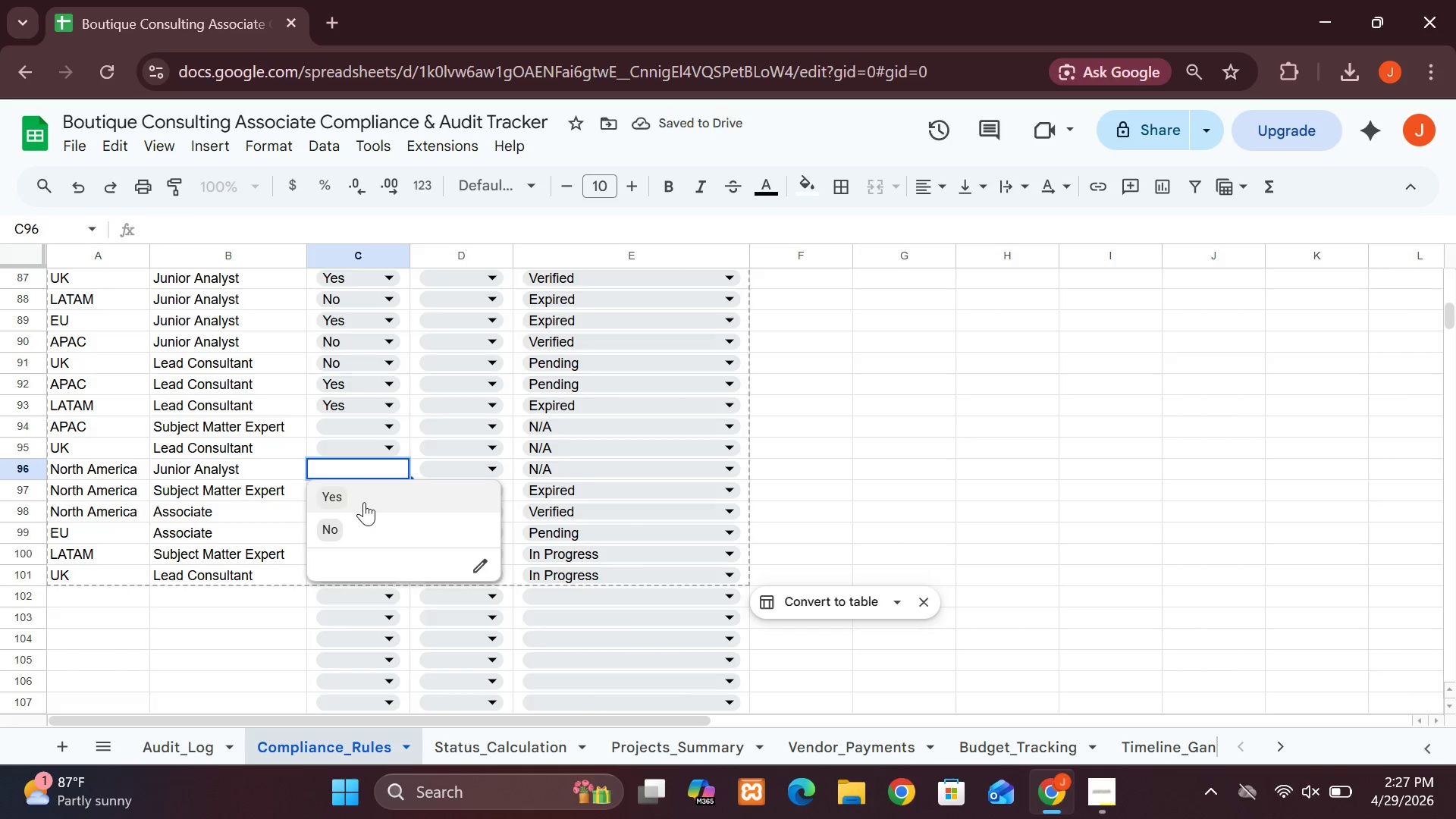 
left_click([364, 502])
 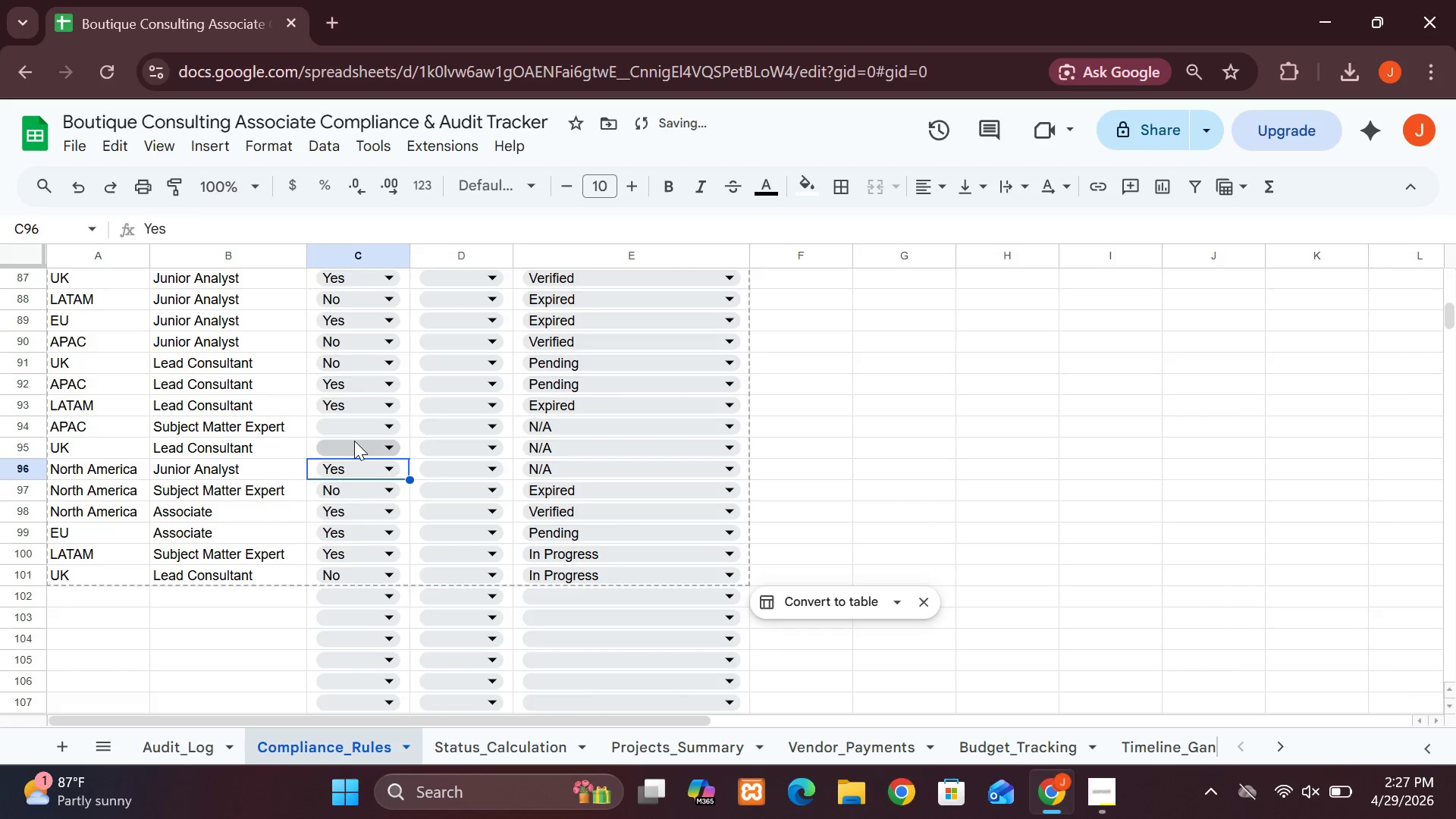 
left_click([354, 441])
 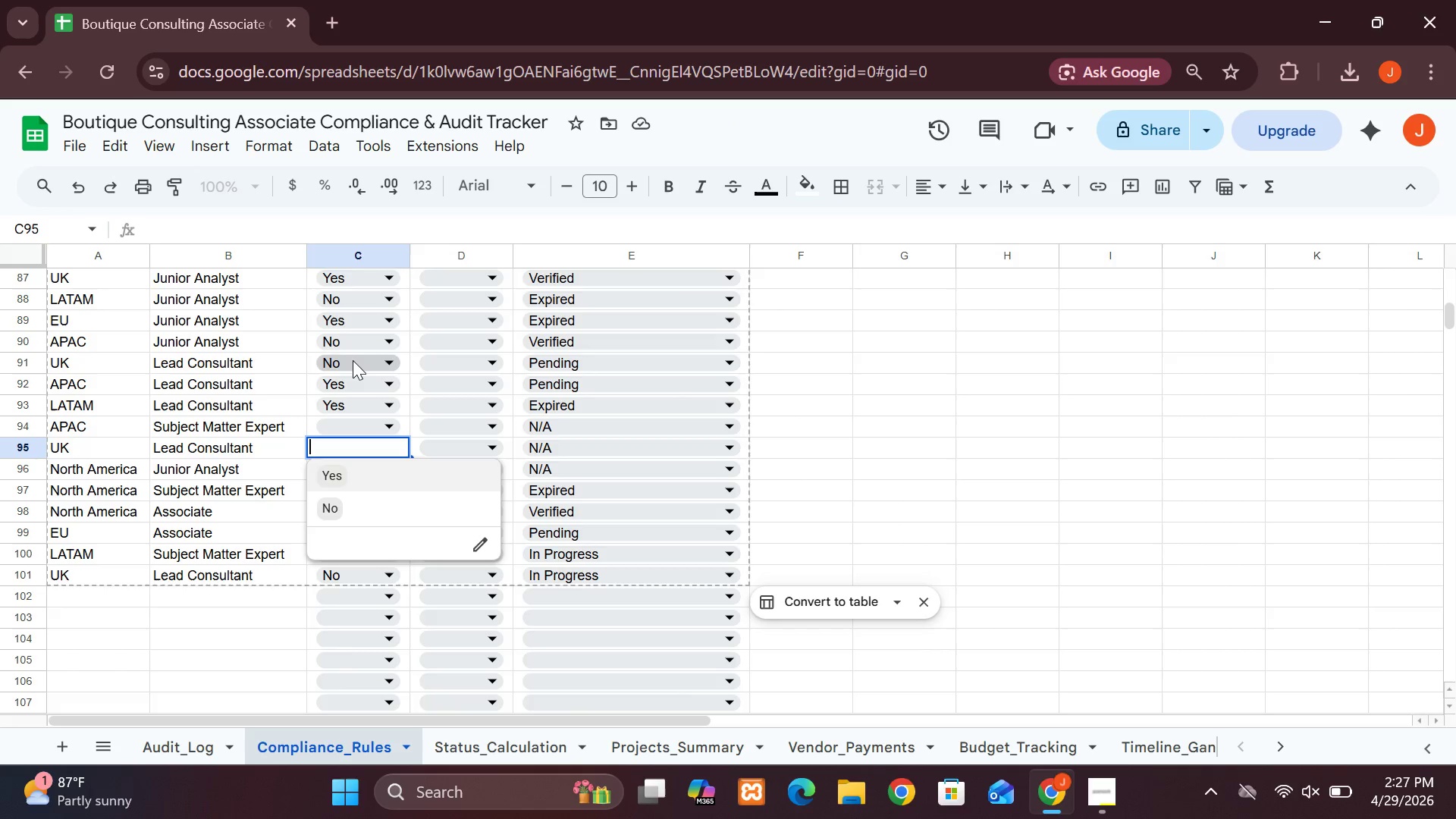 
wait(12.61)
 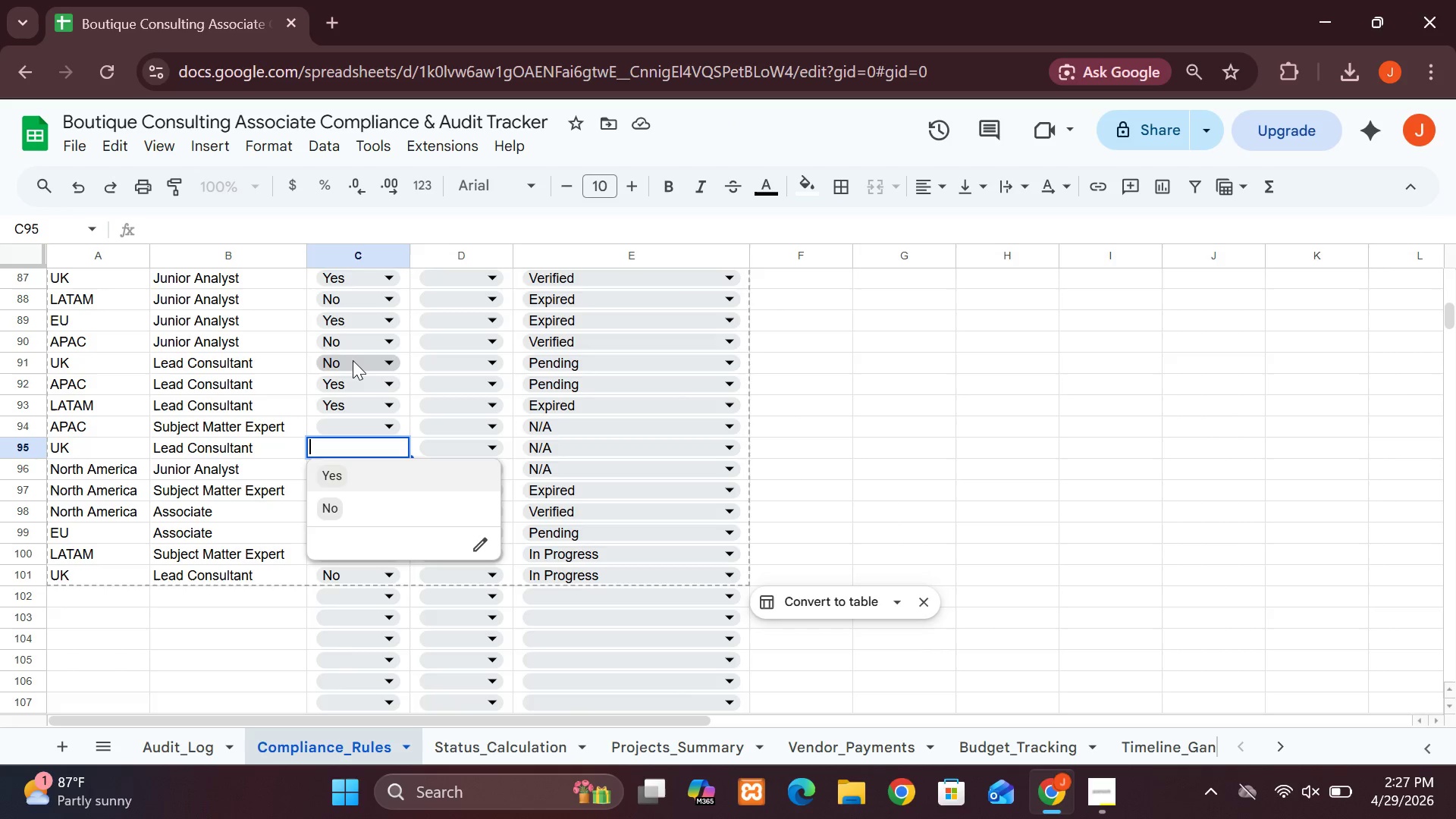 
left_click([388, 422])
 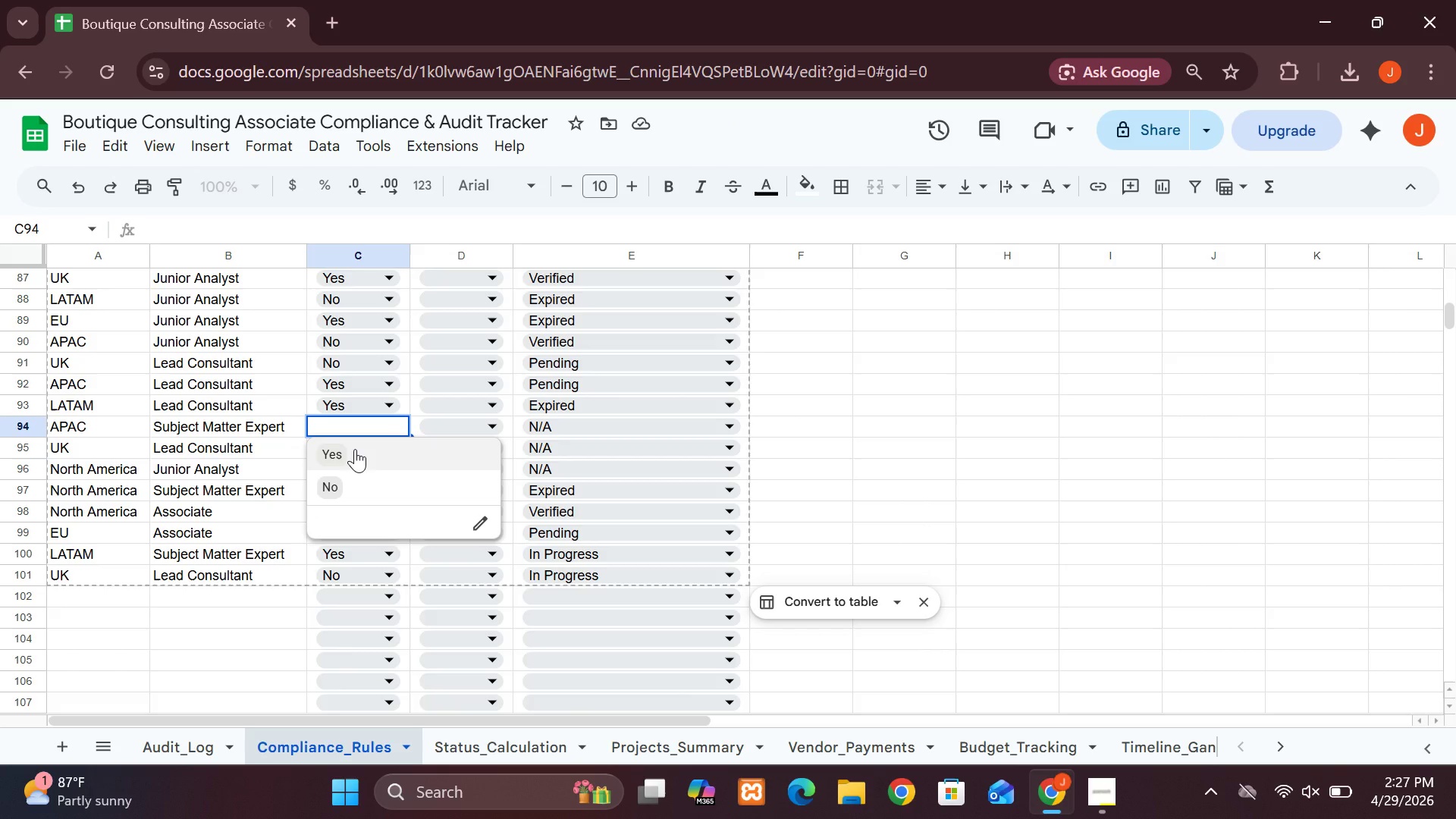 
left_click([355, 449])
 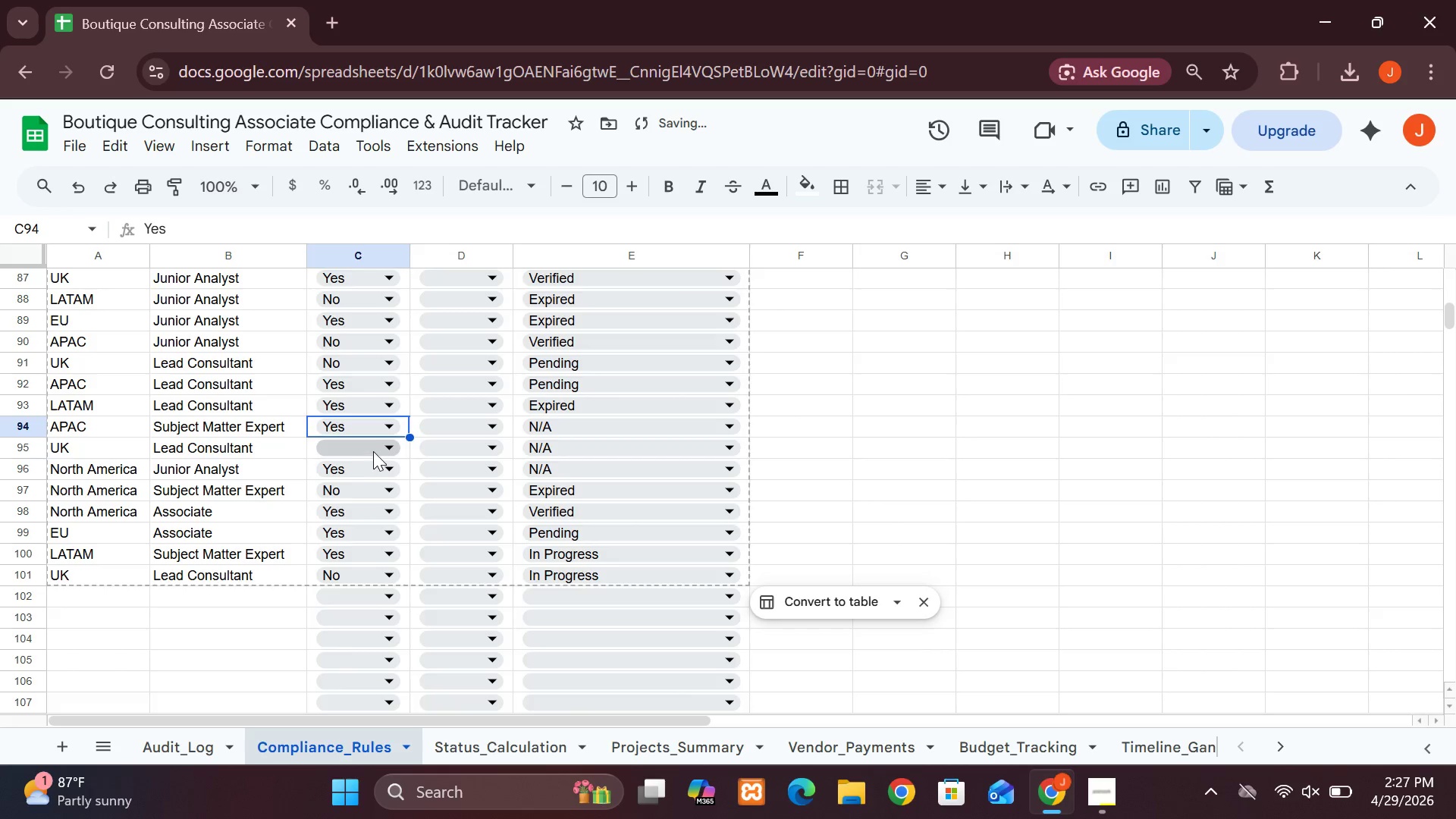 
left_click([373, 450])
 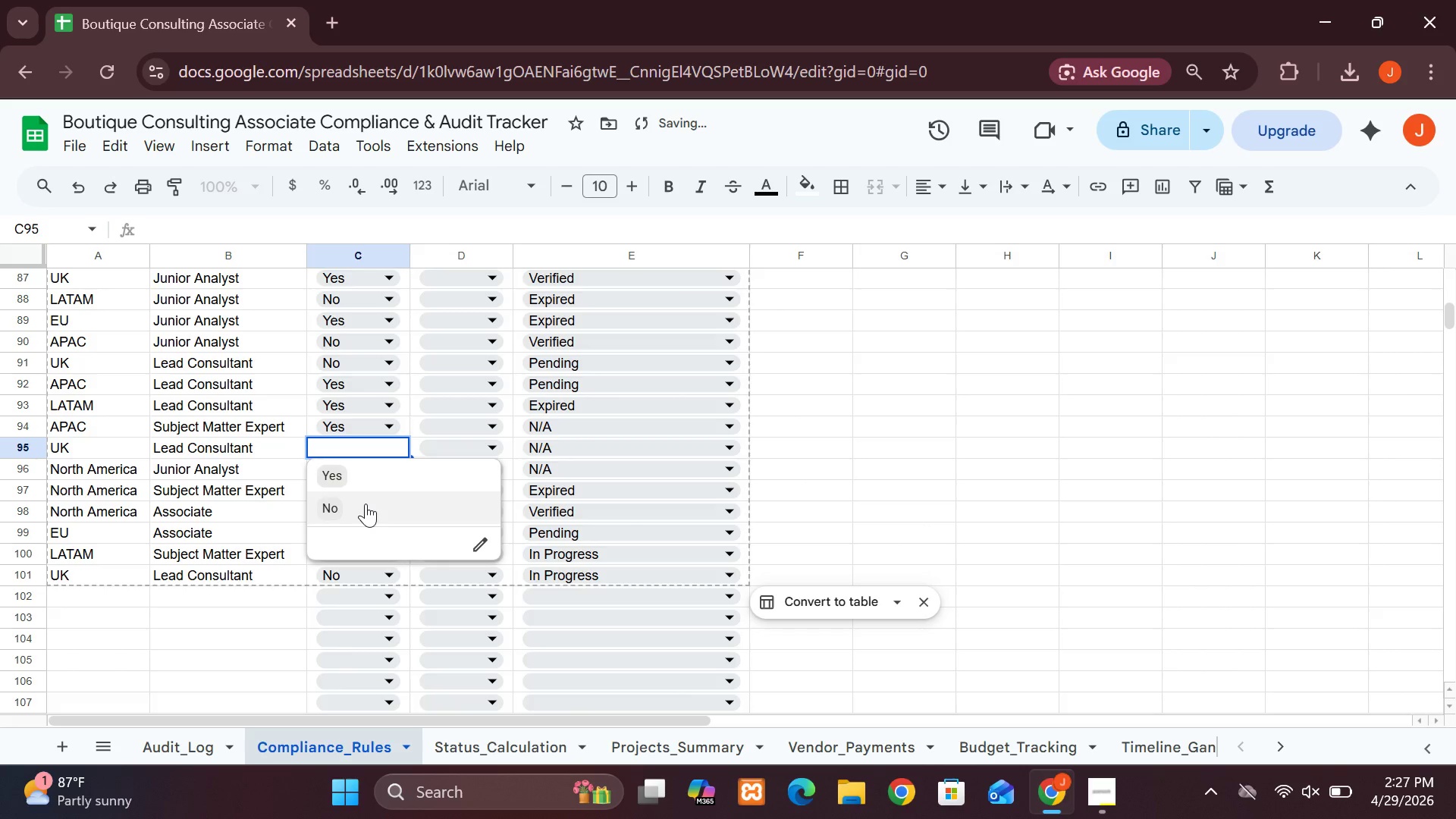 
left_click([366, 504])
 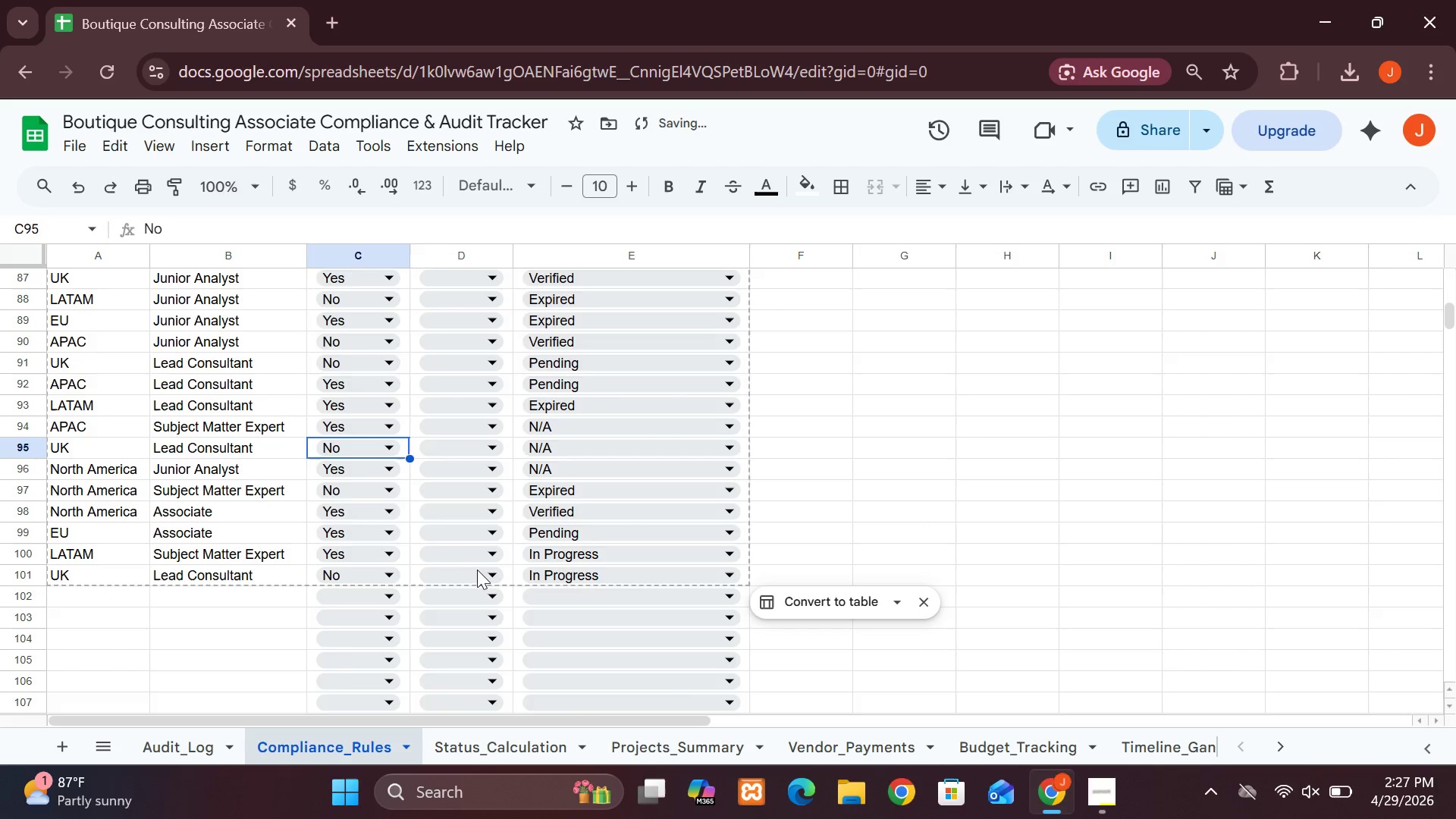 
left_click([480, 573])
 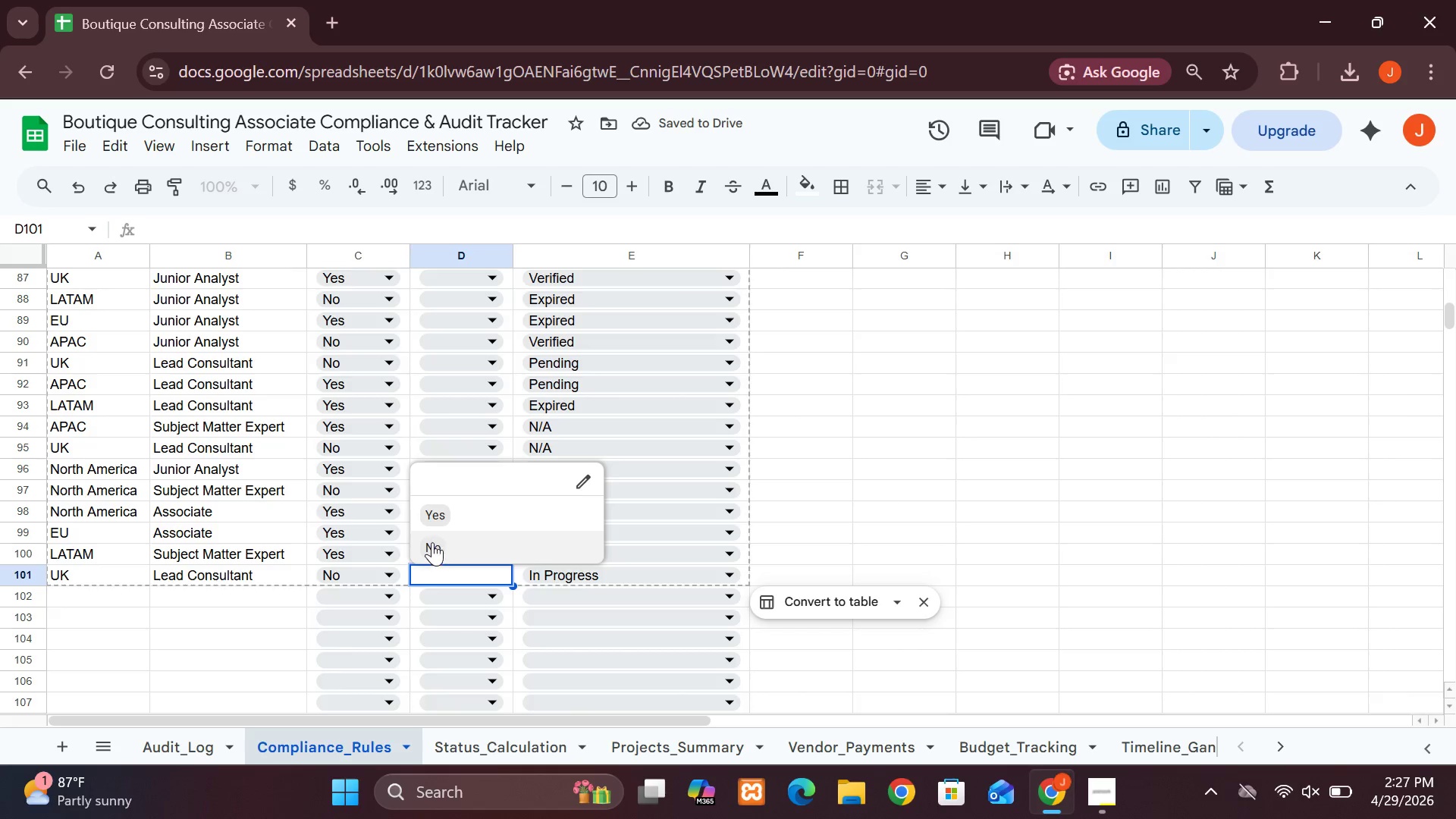 
left_click([431, 542])
 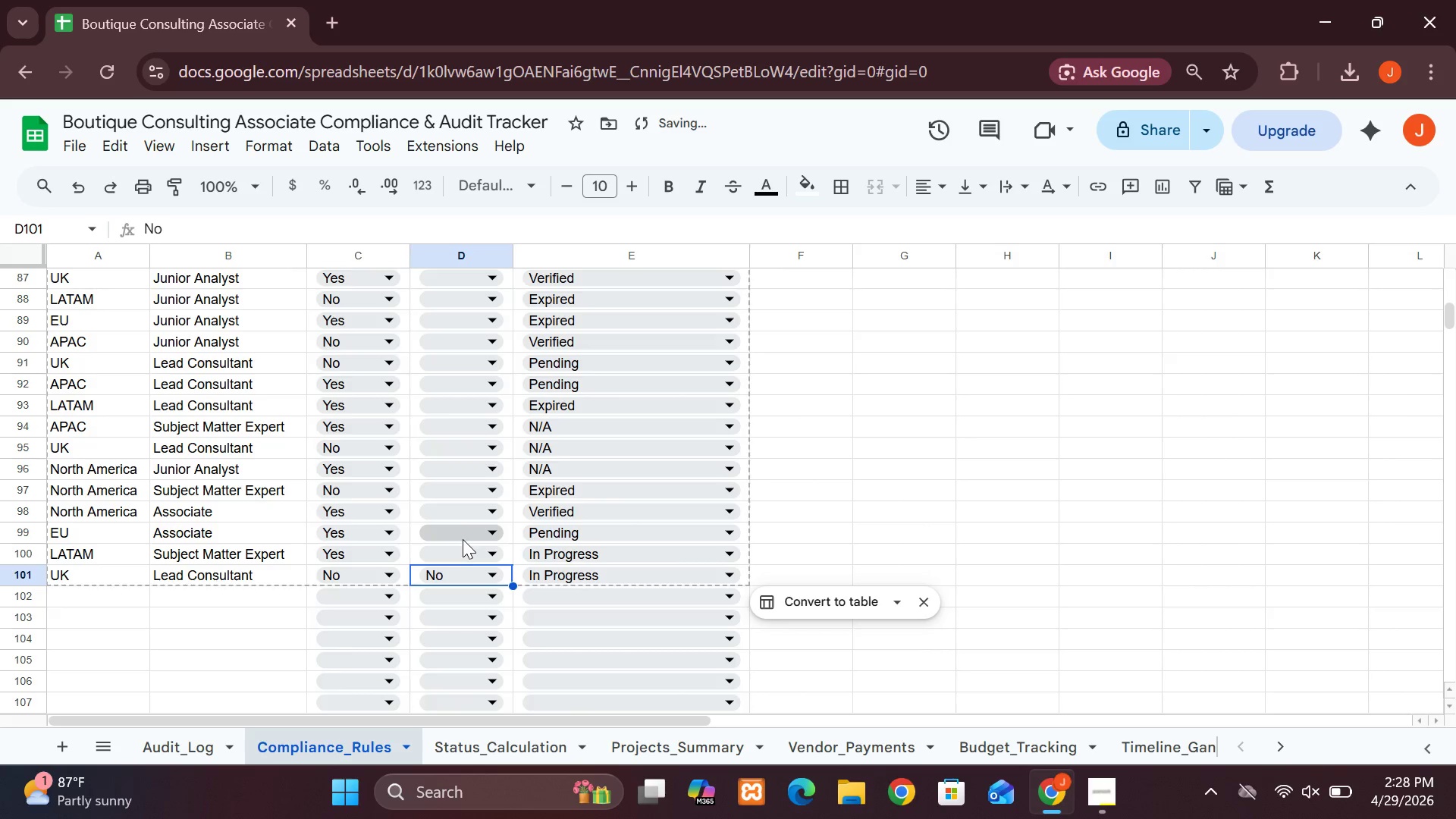 
left_click([463, 539])
 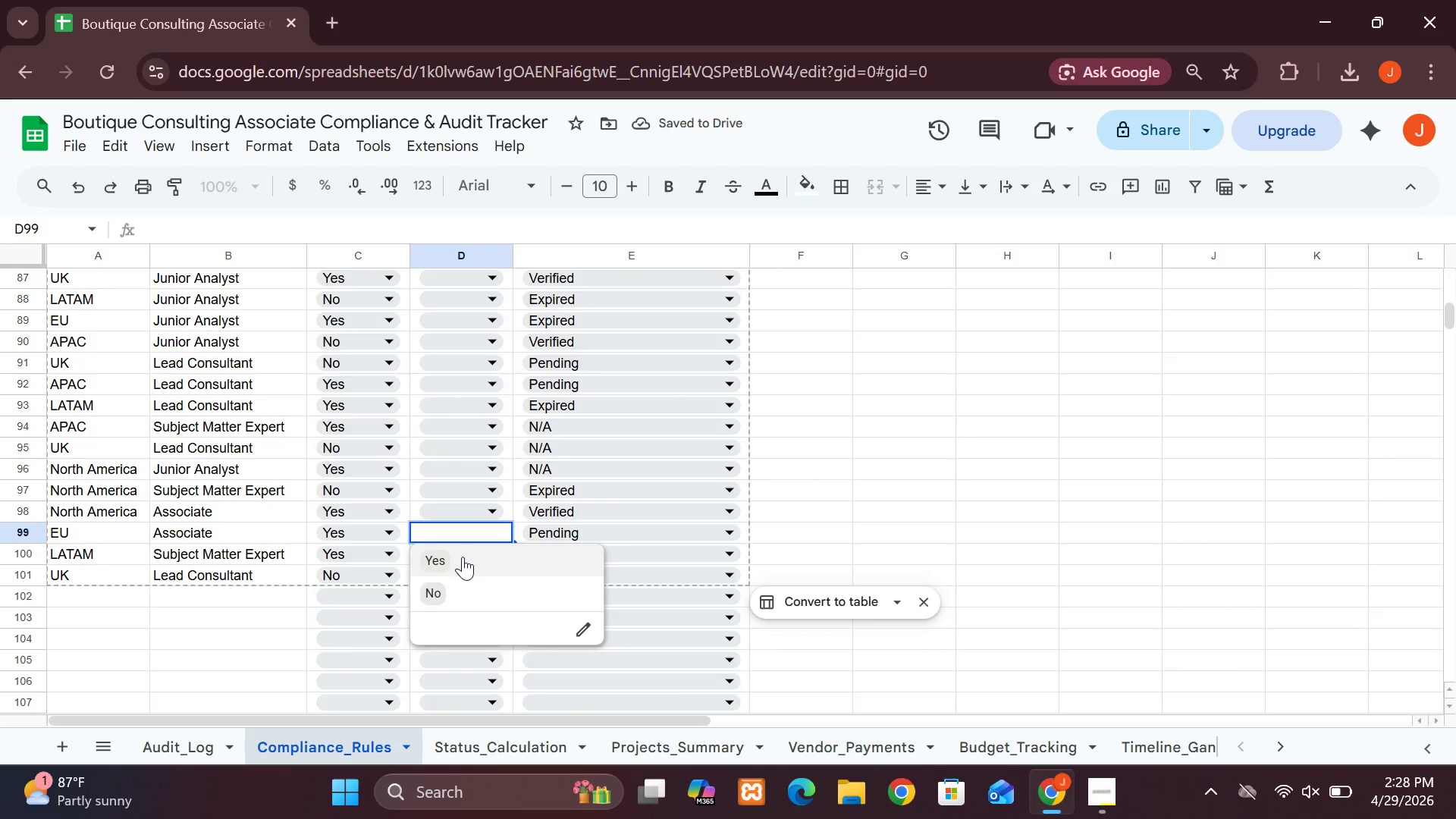 
left_click([463, 557])
 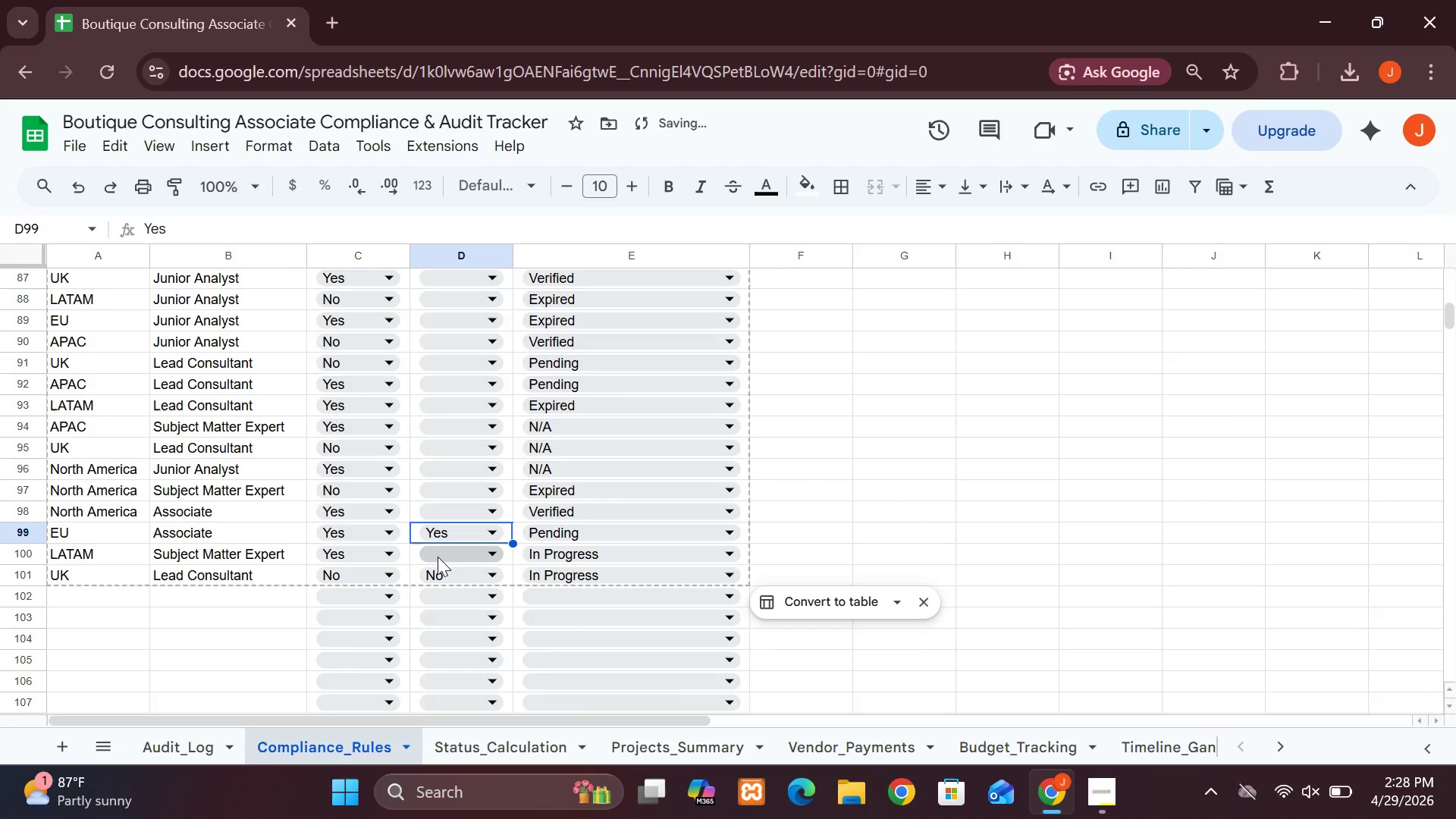 
left_click([438, 557])
 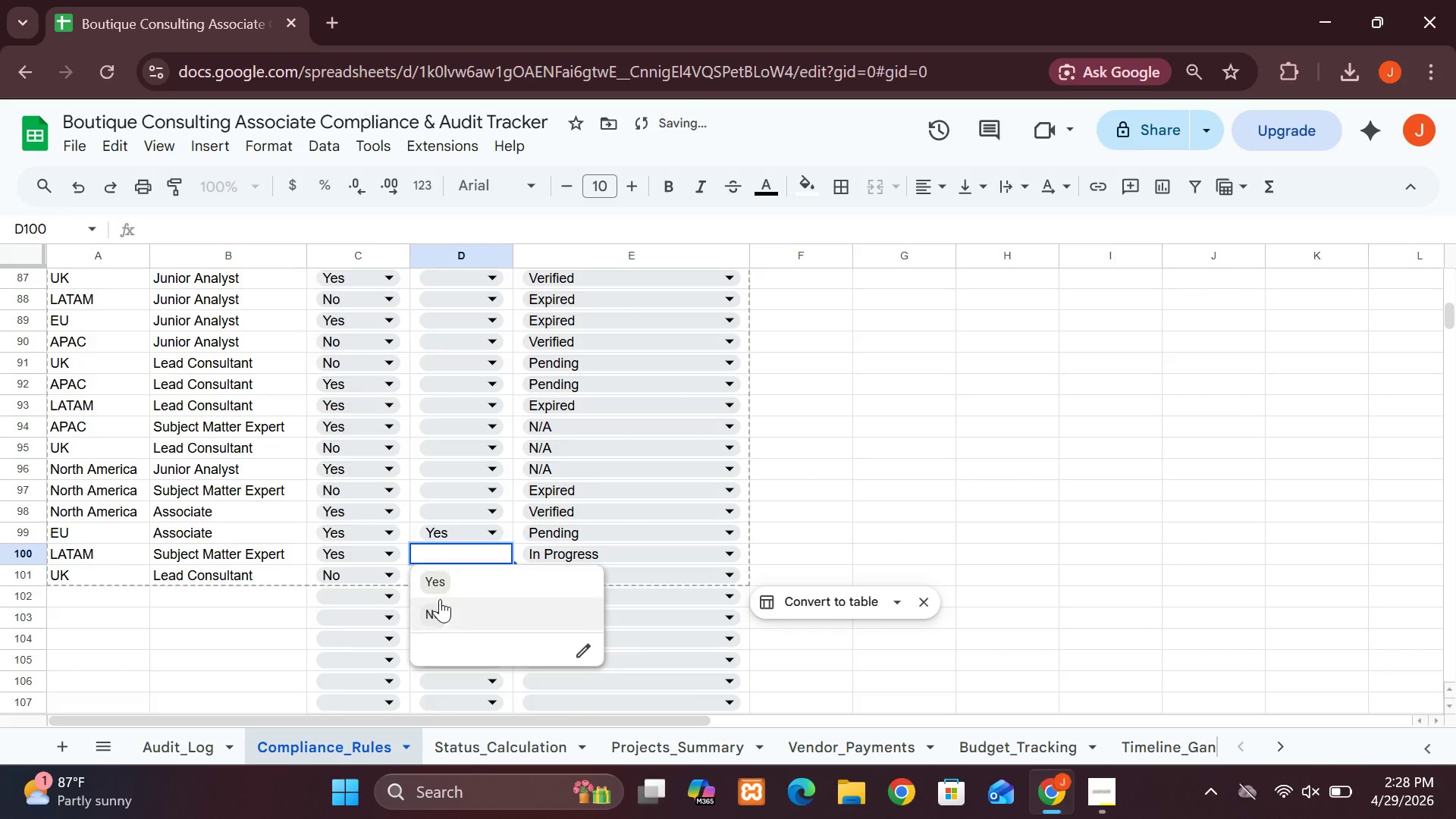 
left_click([444, 607])
 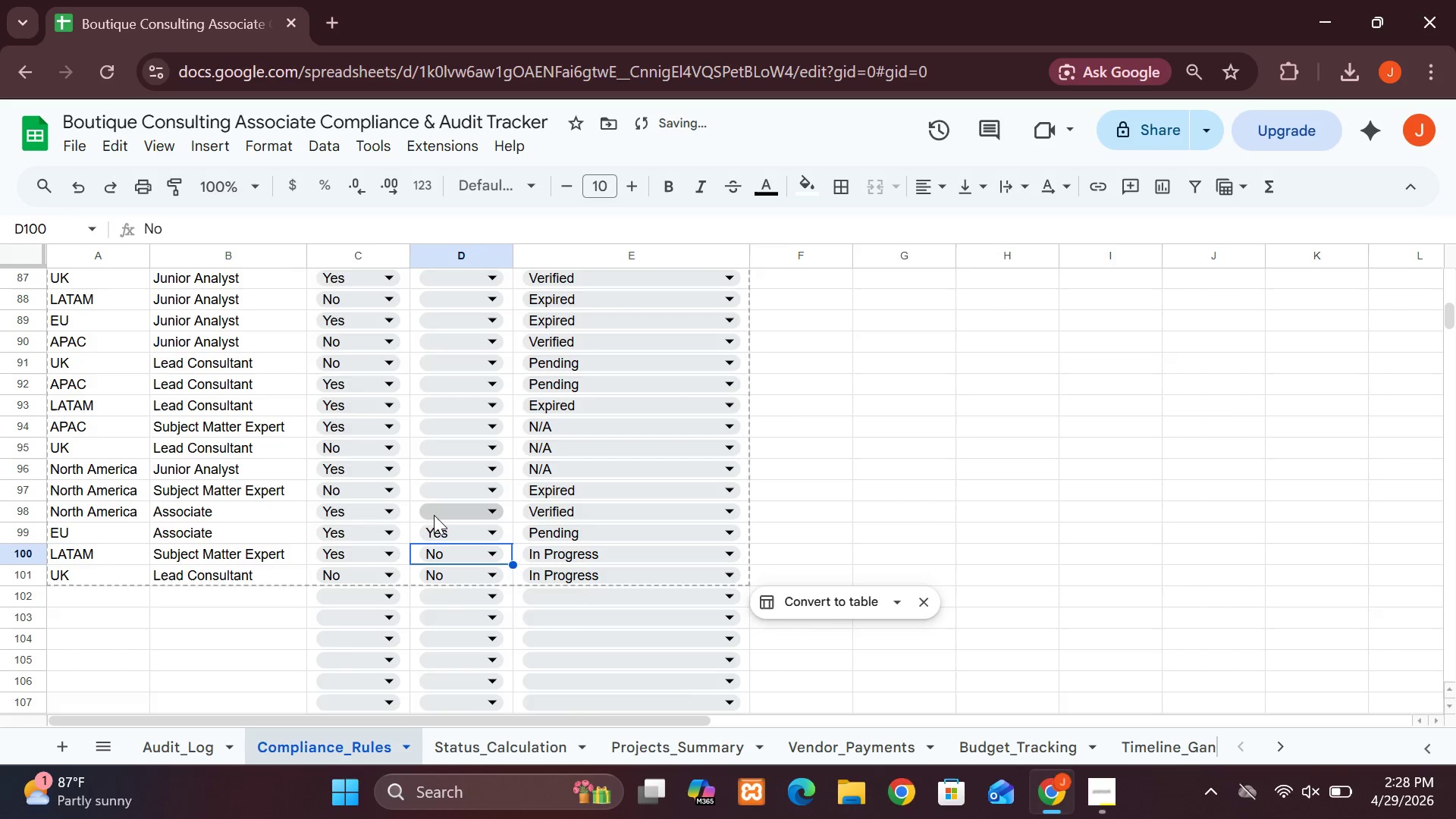 
left_click([428, 508])
 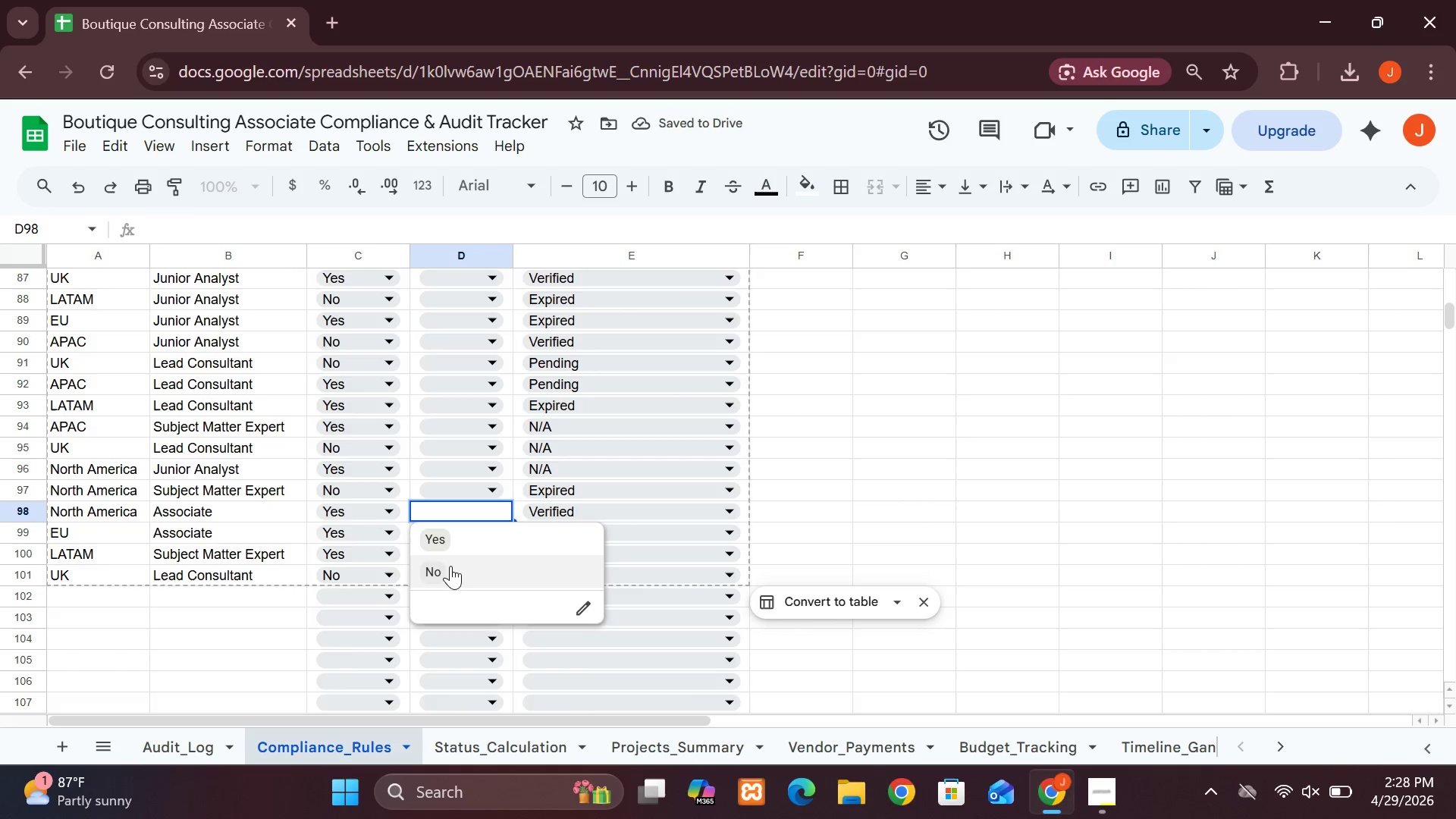 
left_click([450, 575])
 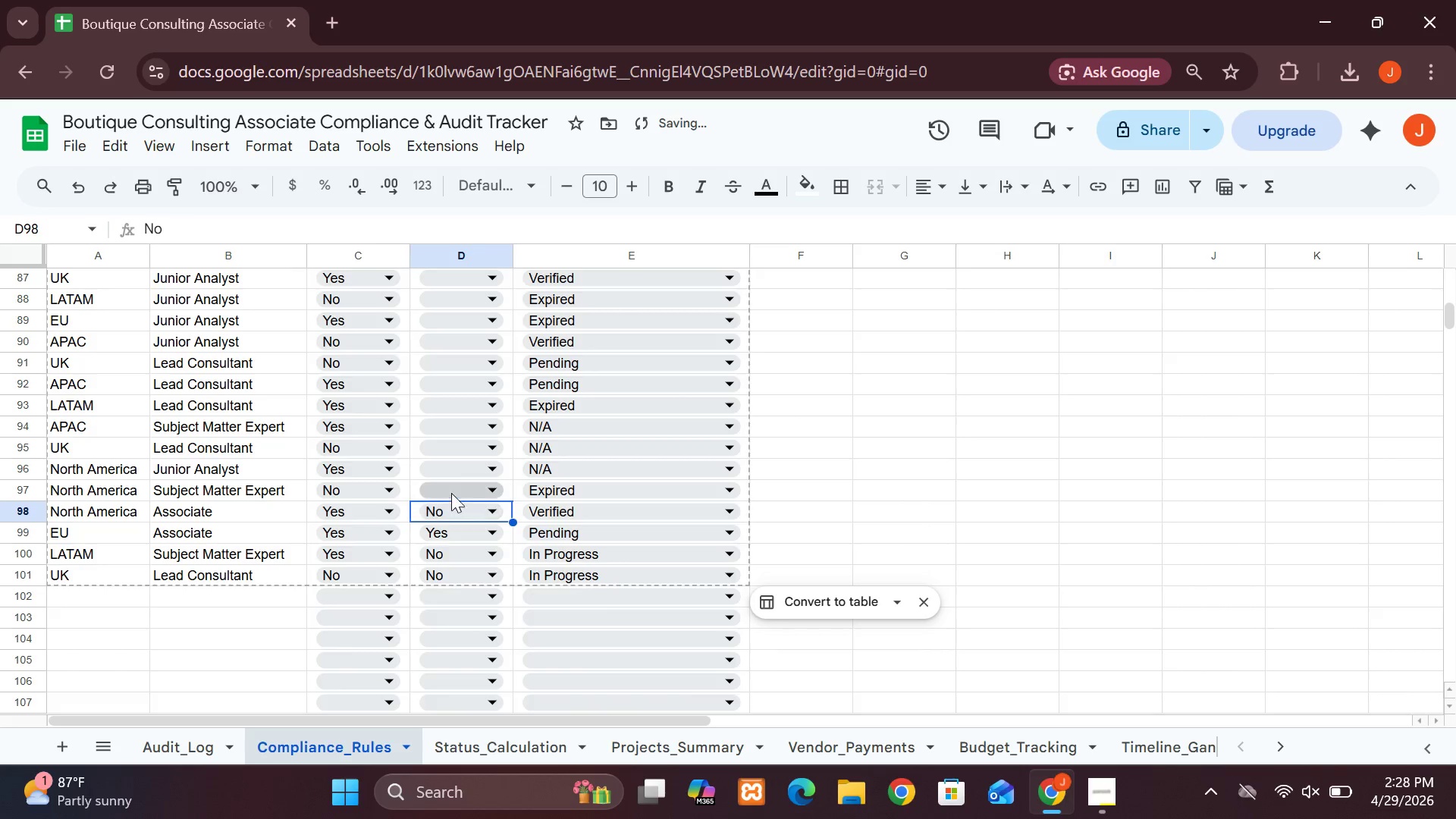 
left_click([442, 483])
 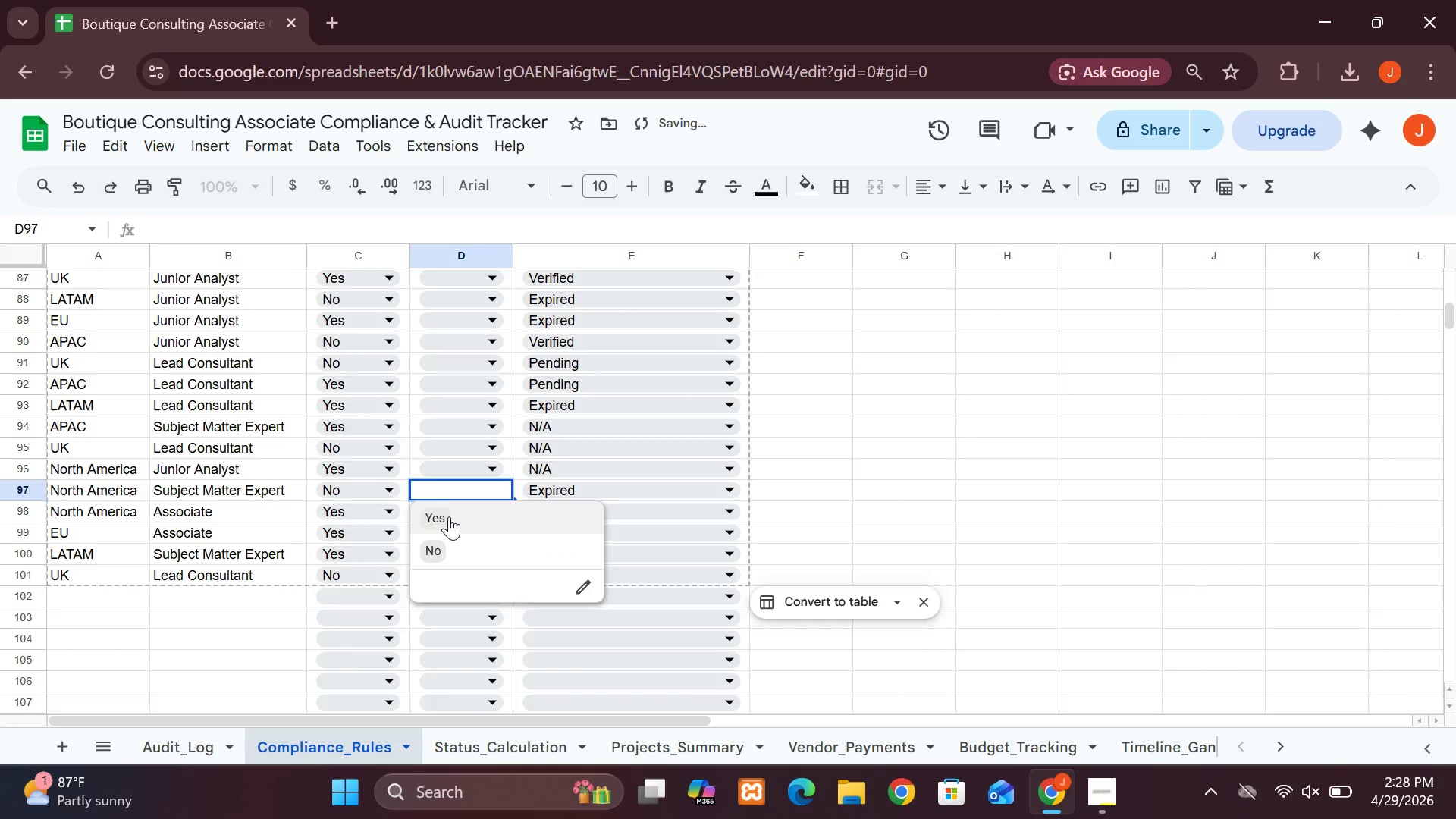 
left_click([449, 518])
 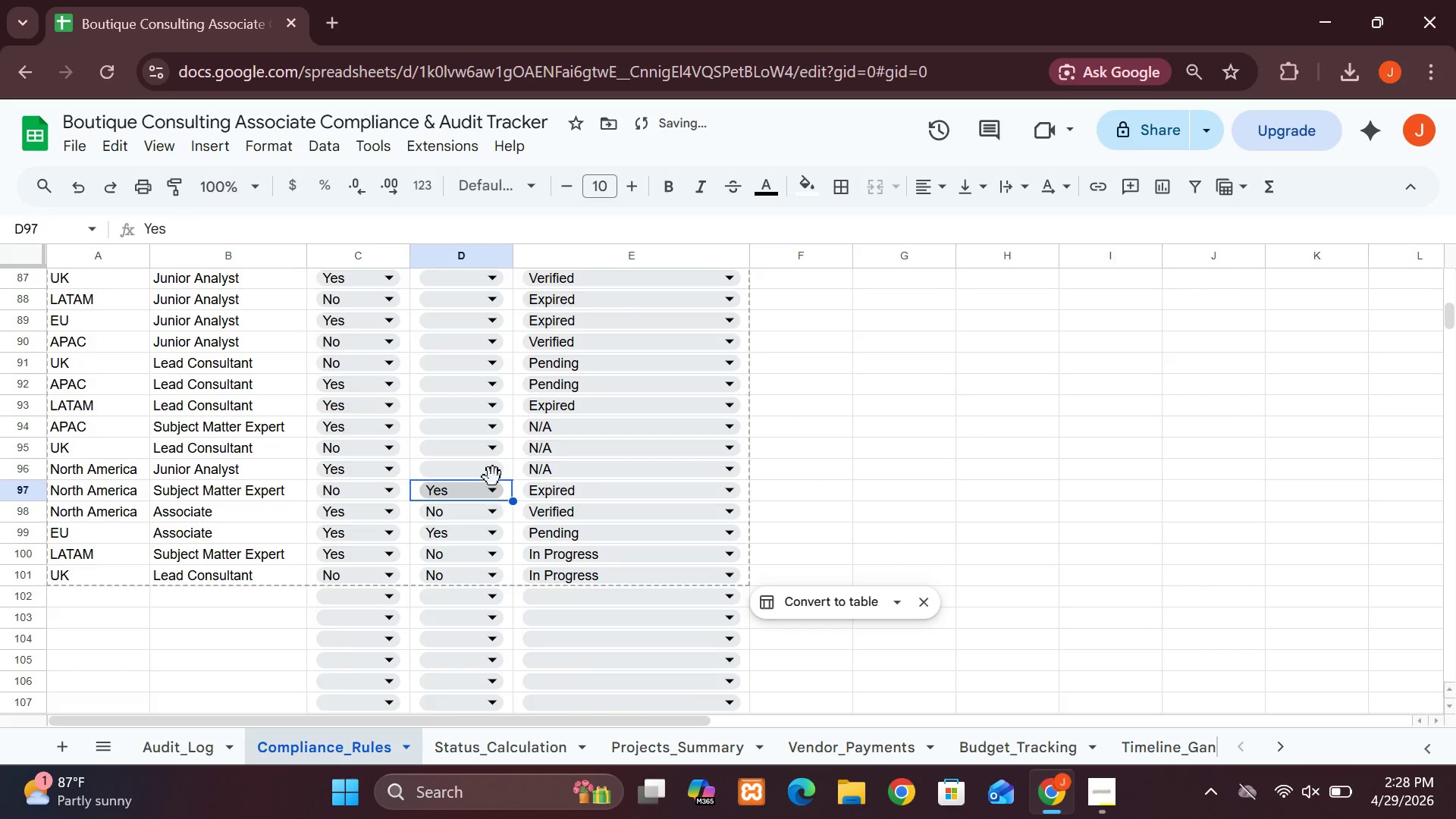 
left_click([493, 477])
 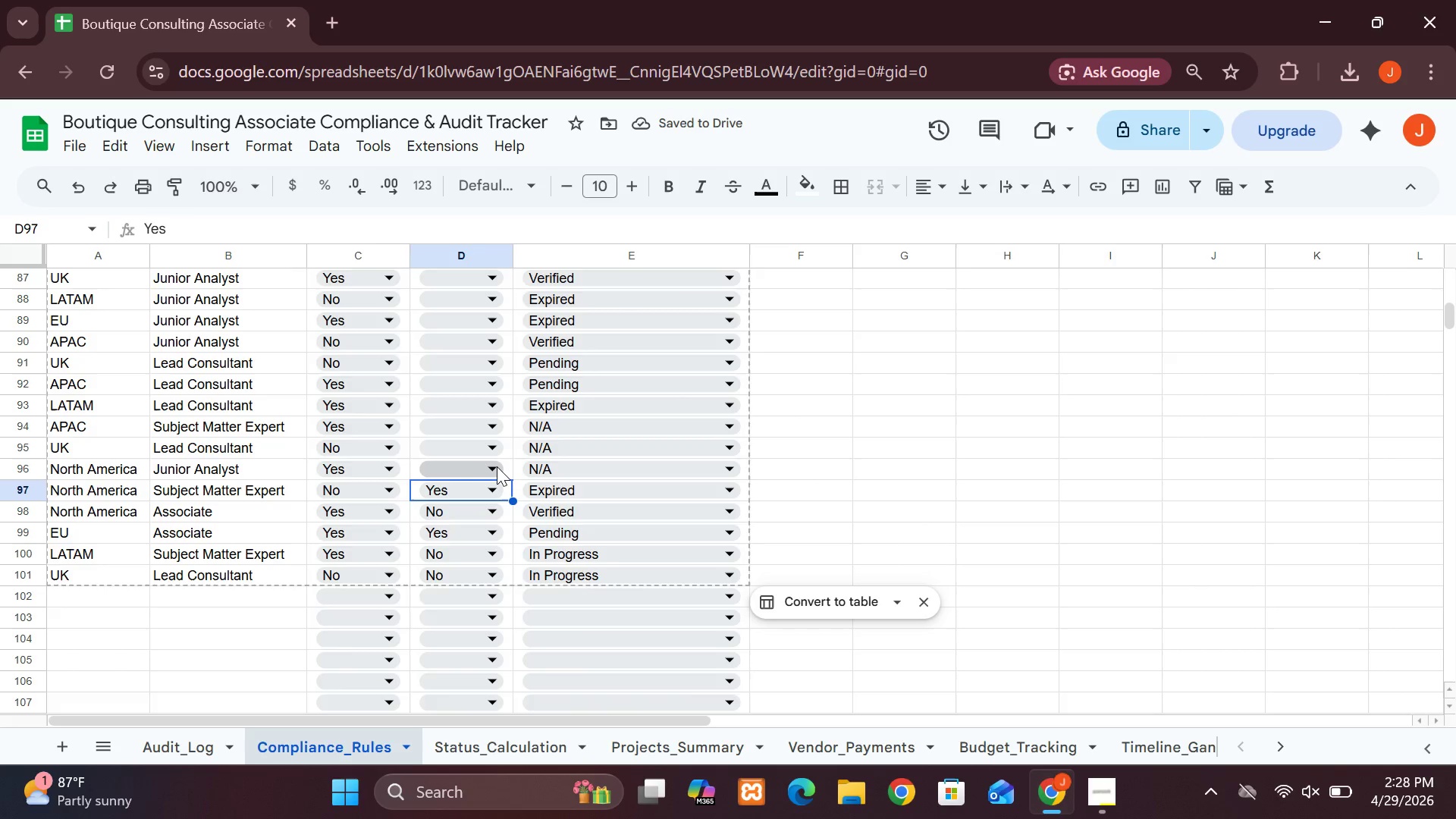 
left_click([495, 468])
 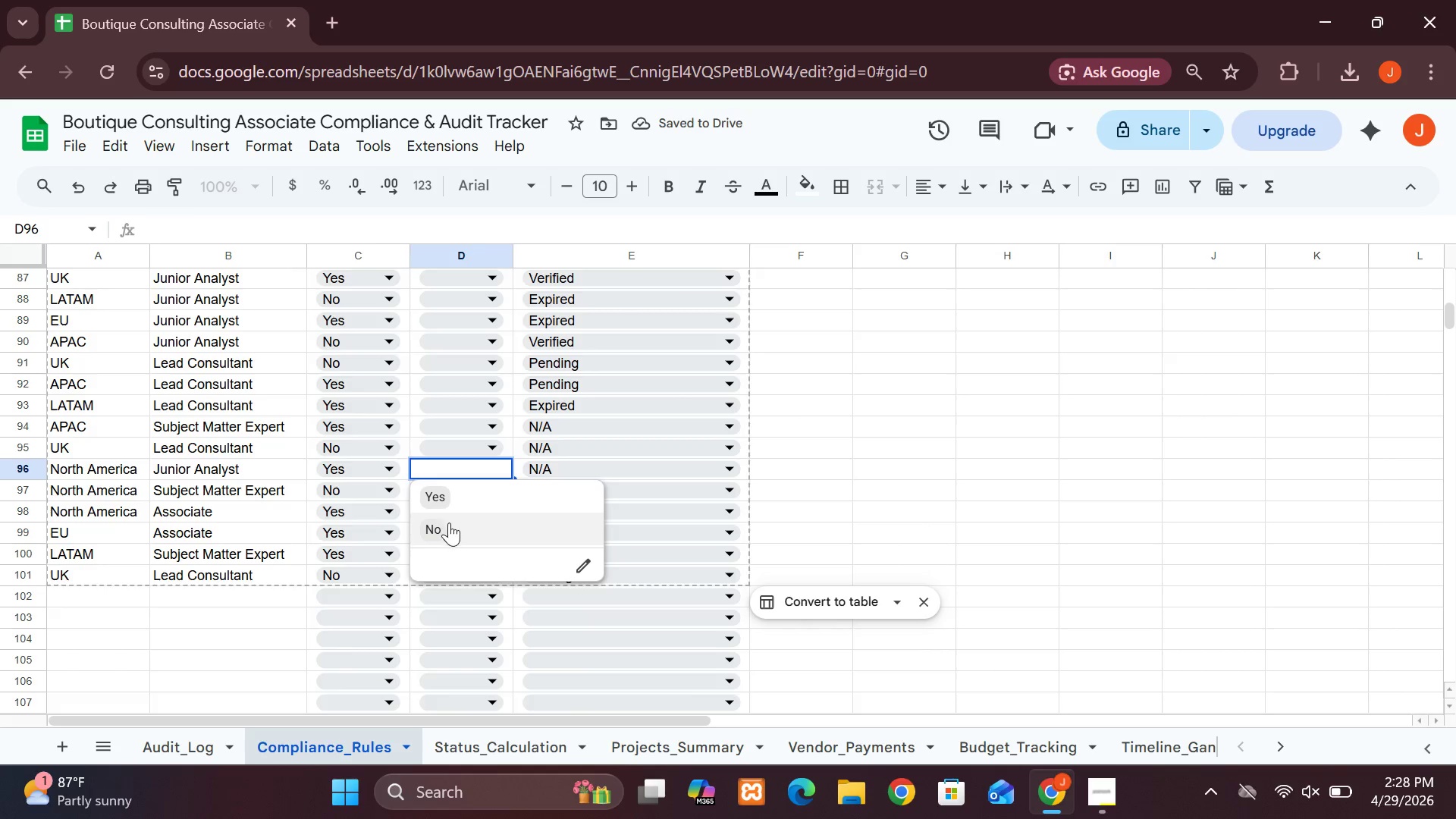 
left_click([450, 526])
 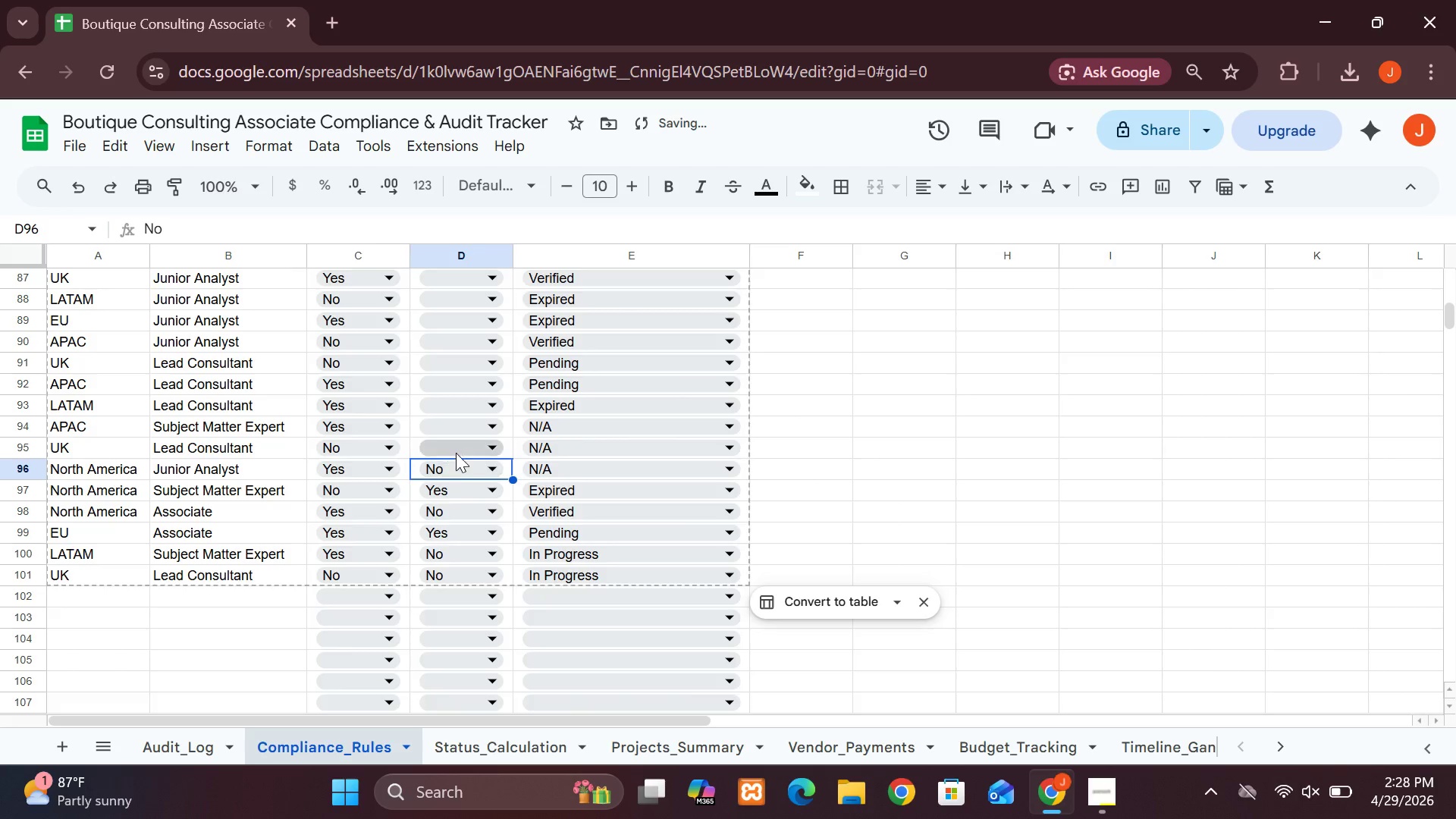 
left_click([457, 452])
 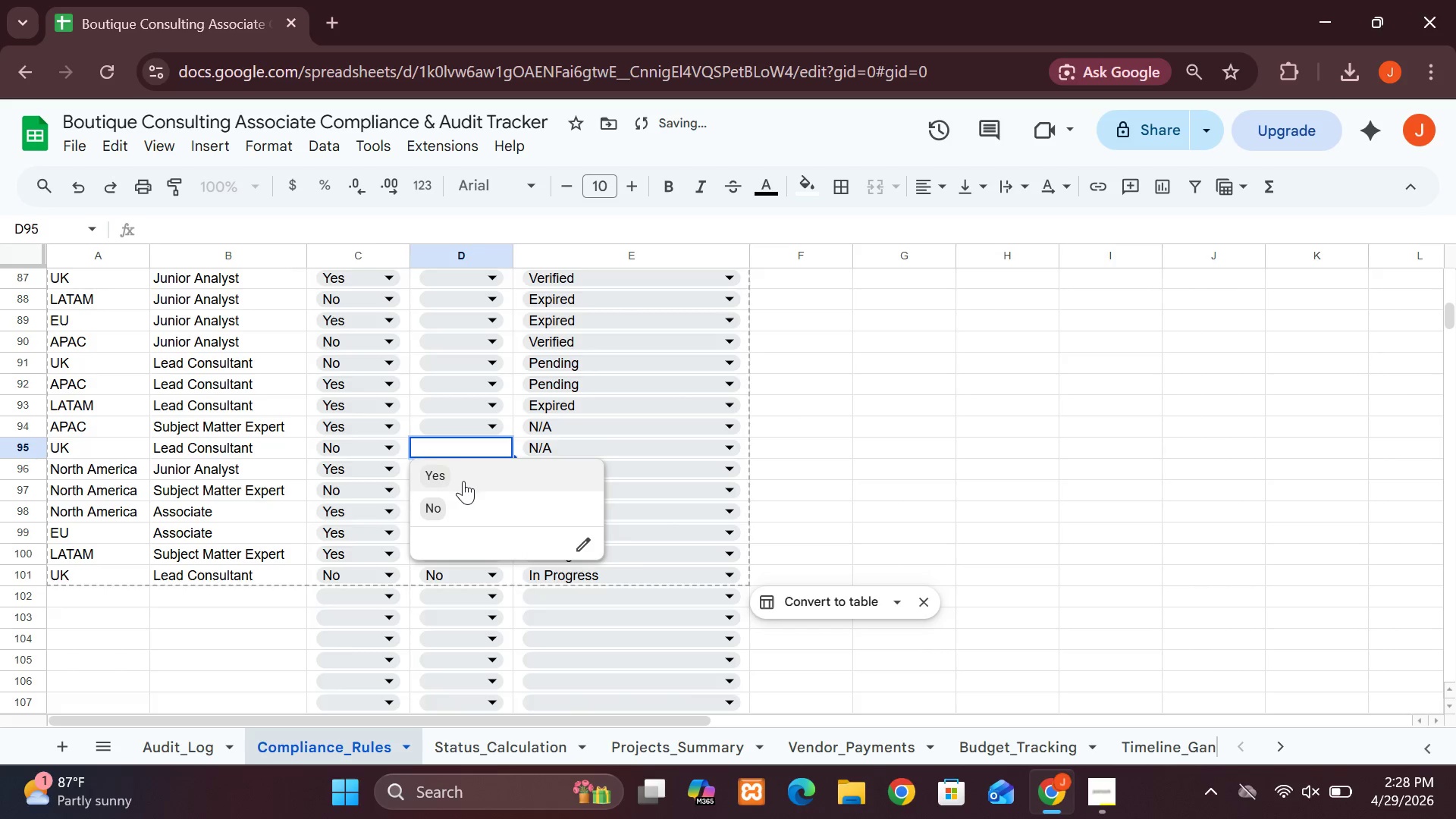 
left_click([463, 481])
 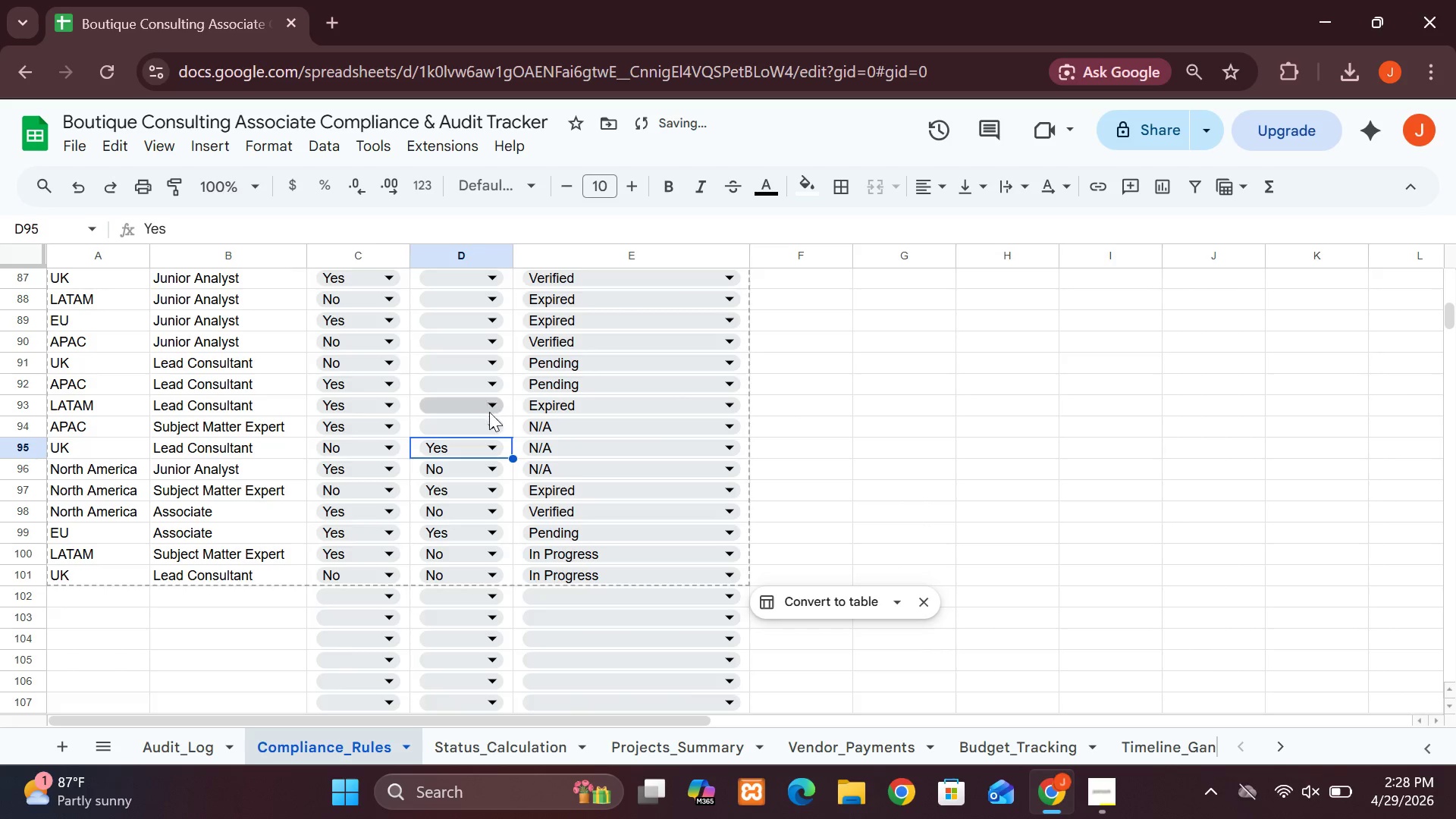 
left_click([491, 419])
 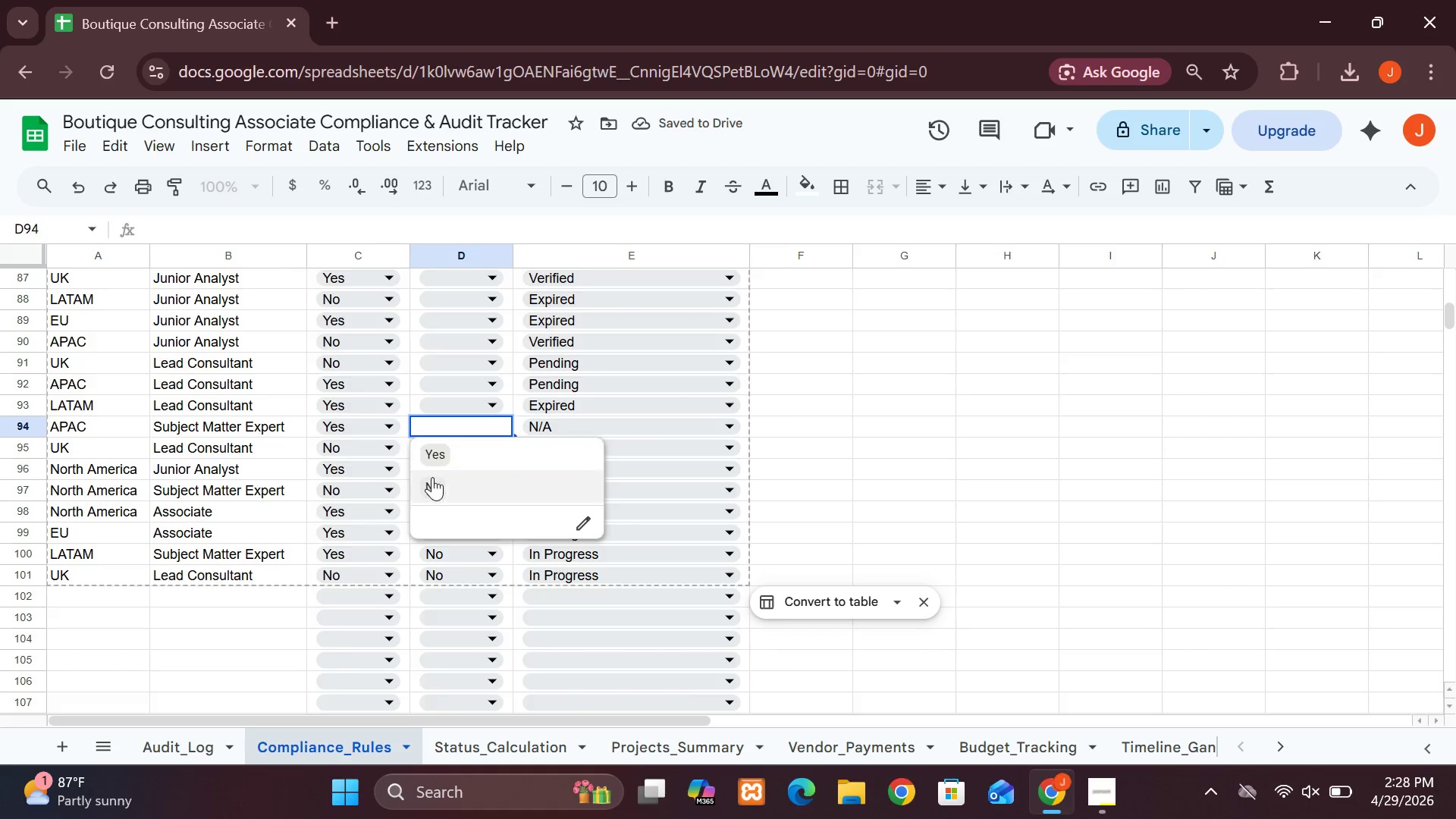 
left_click([434, 479])
 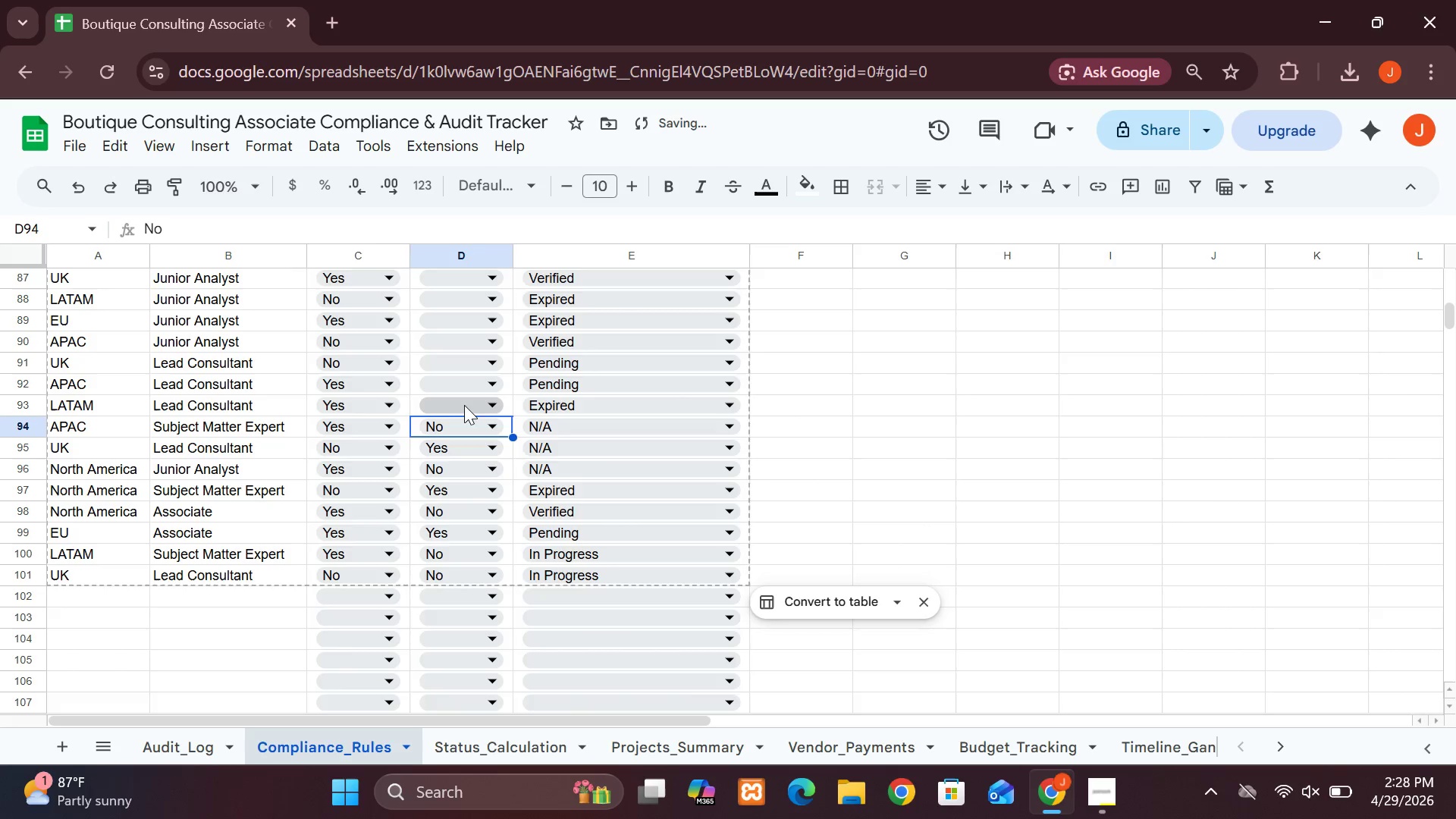 
left_click([466, 403])
 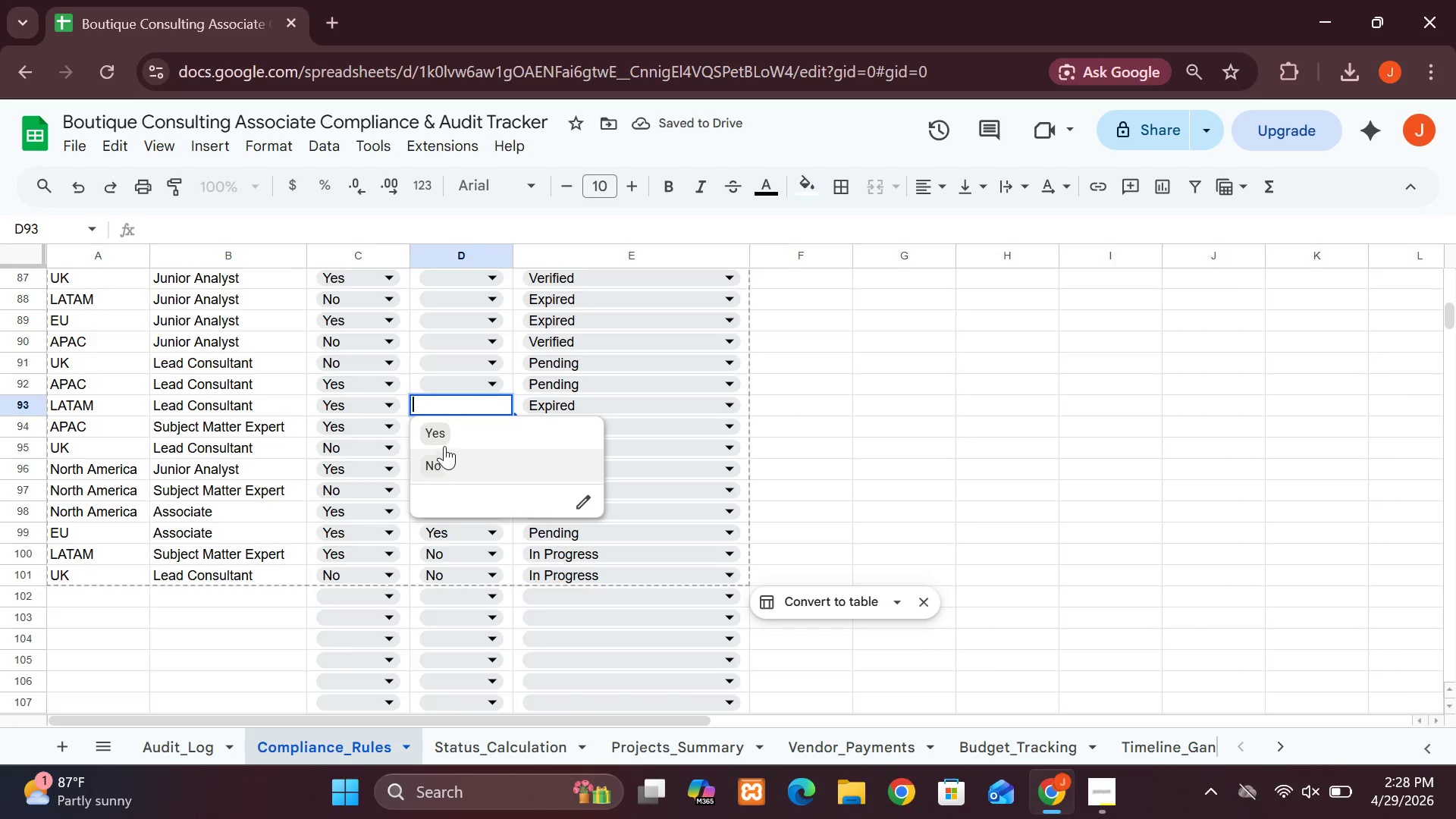 
left_click([435, 435])
 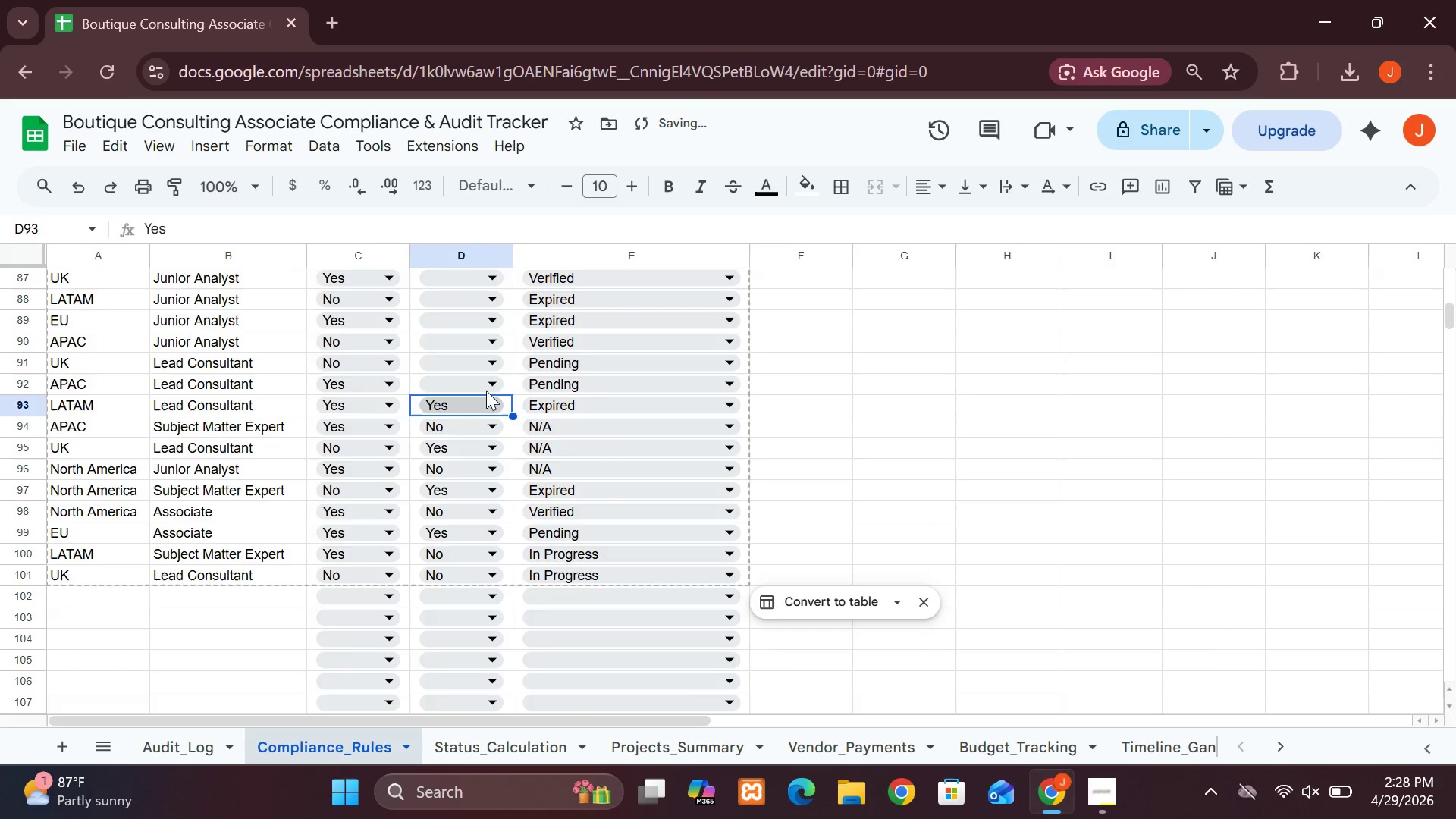 
left_click([486, 388])
 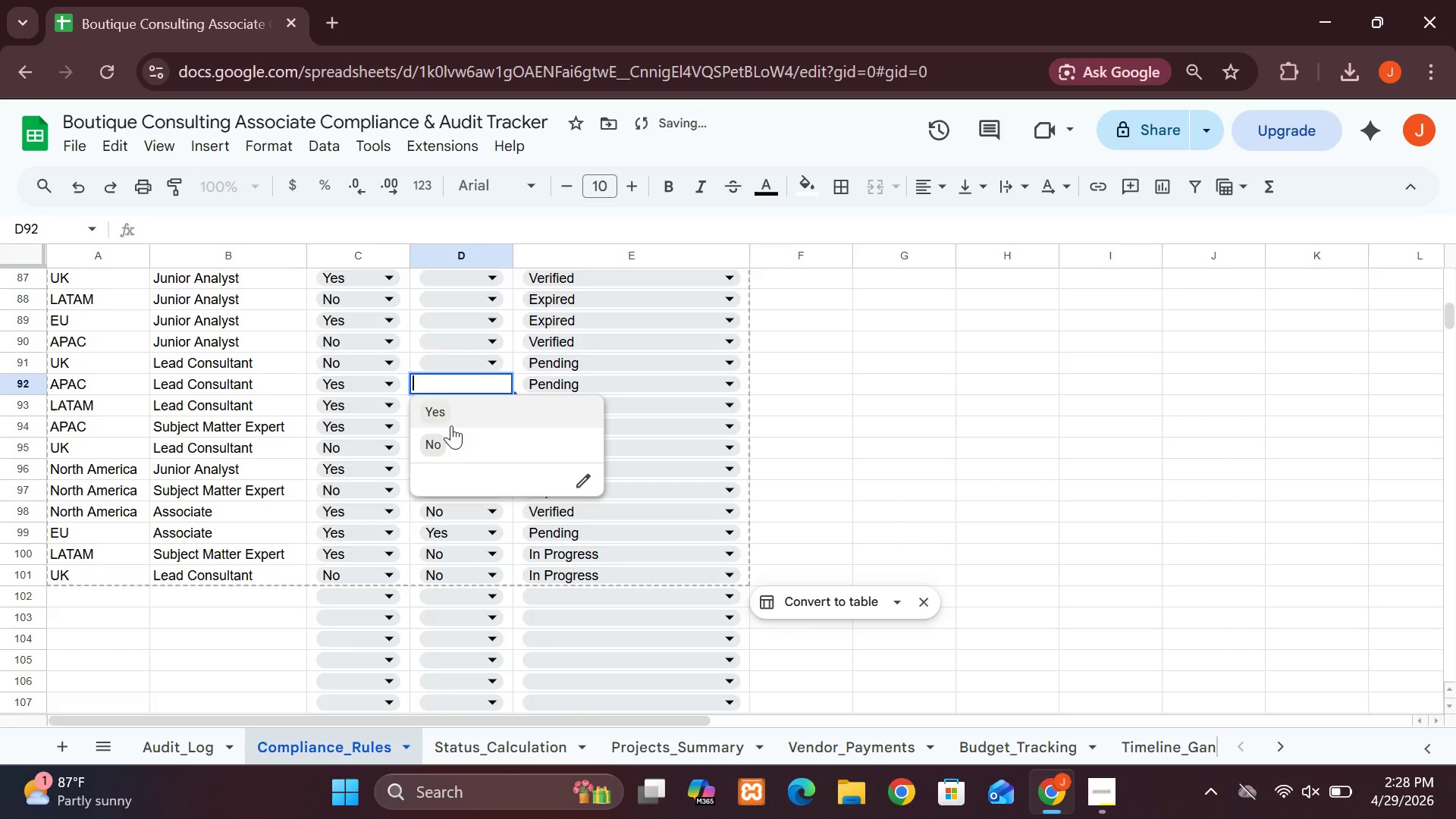 
left_click([451, 425])
 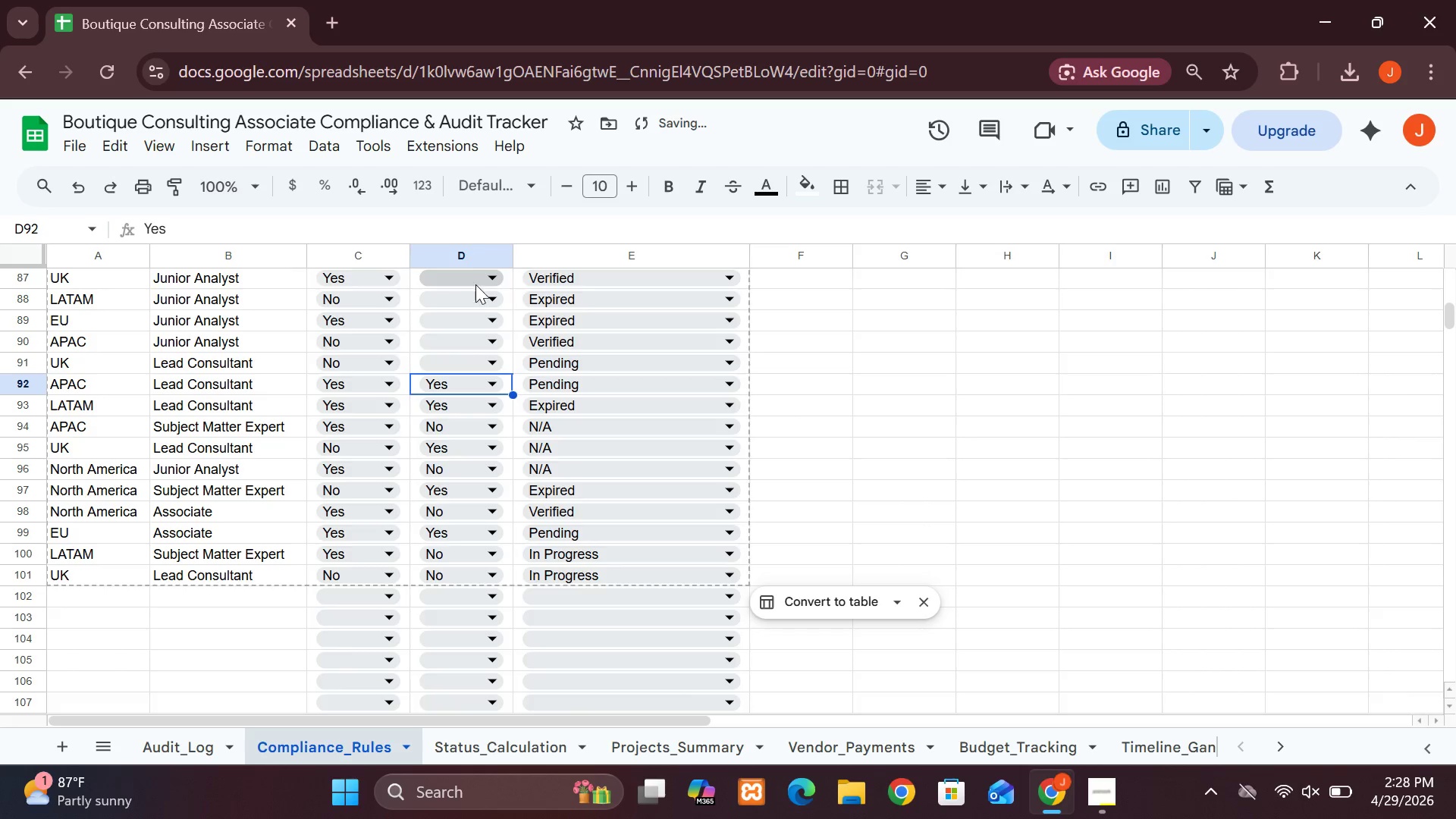 
left_click([486, 355])
 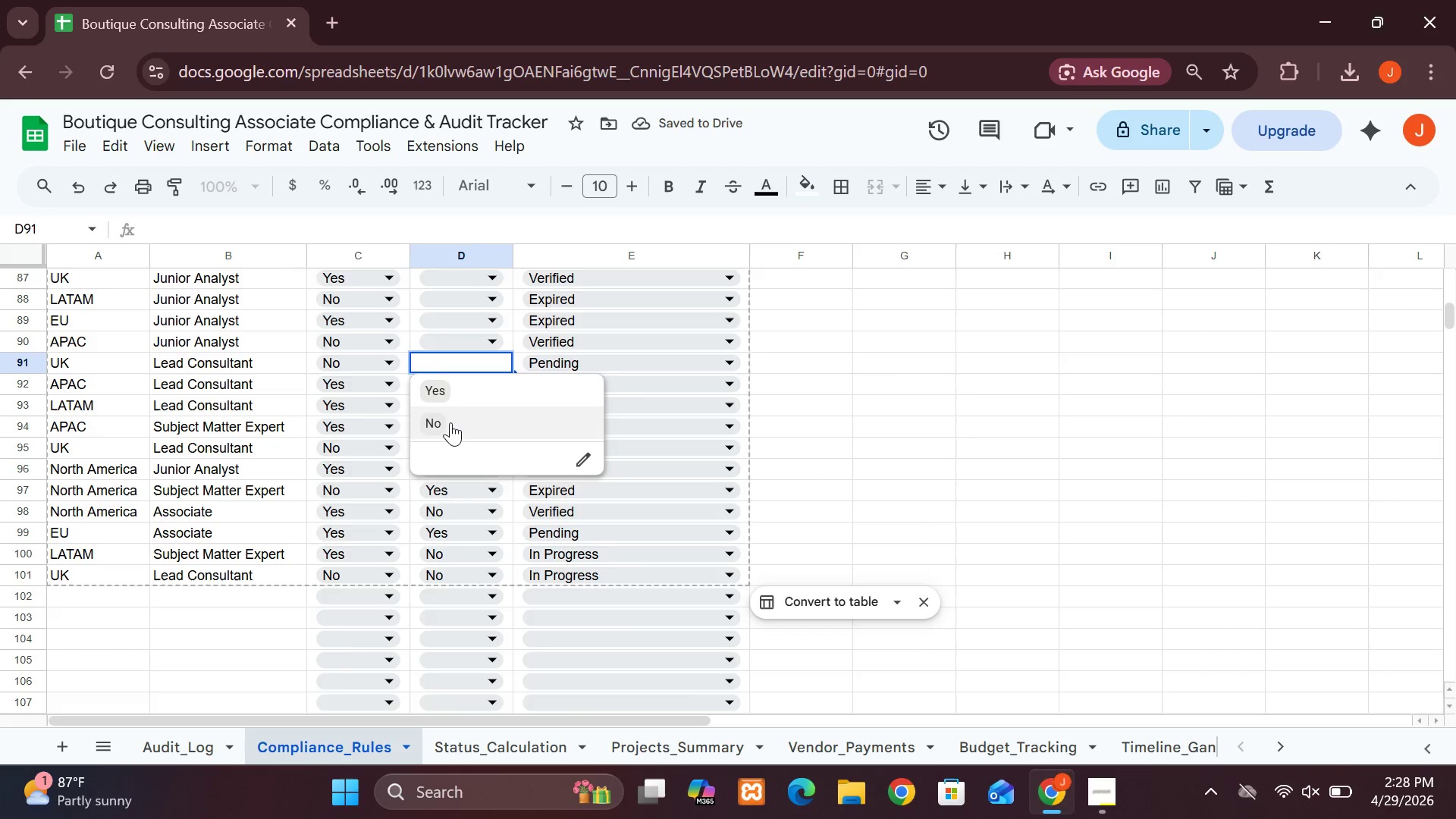 
left_click([450, 422])
 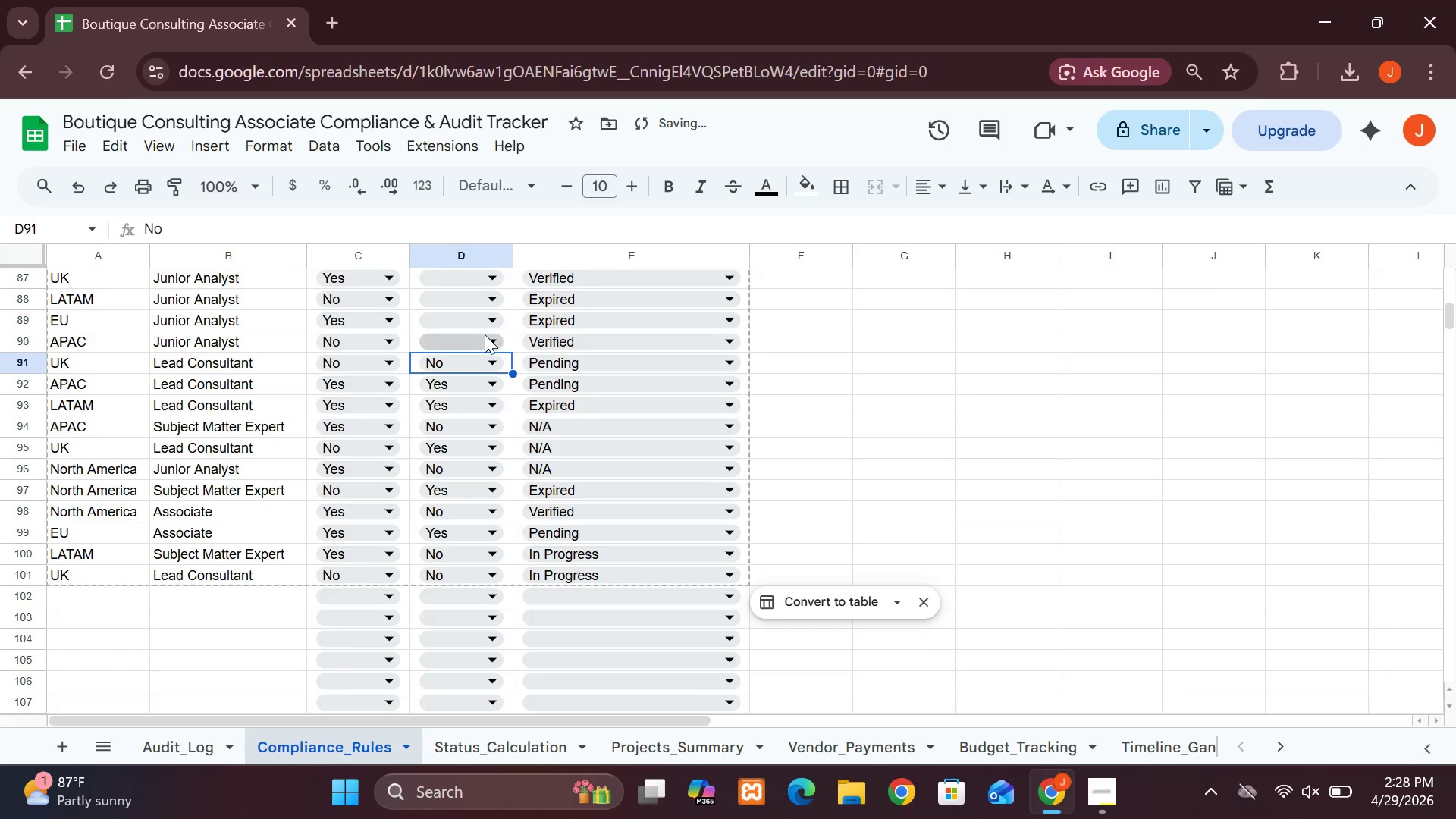 
left_click([488, 340])
 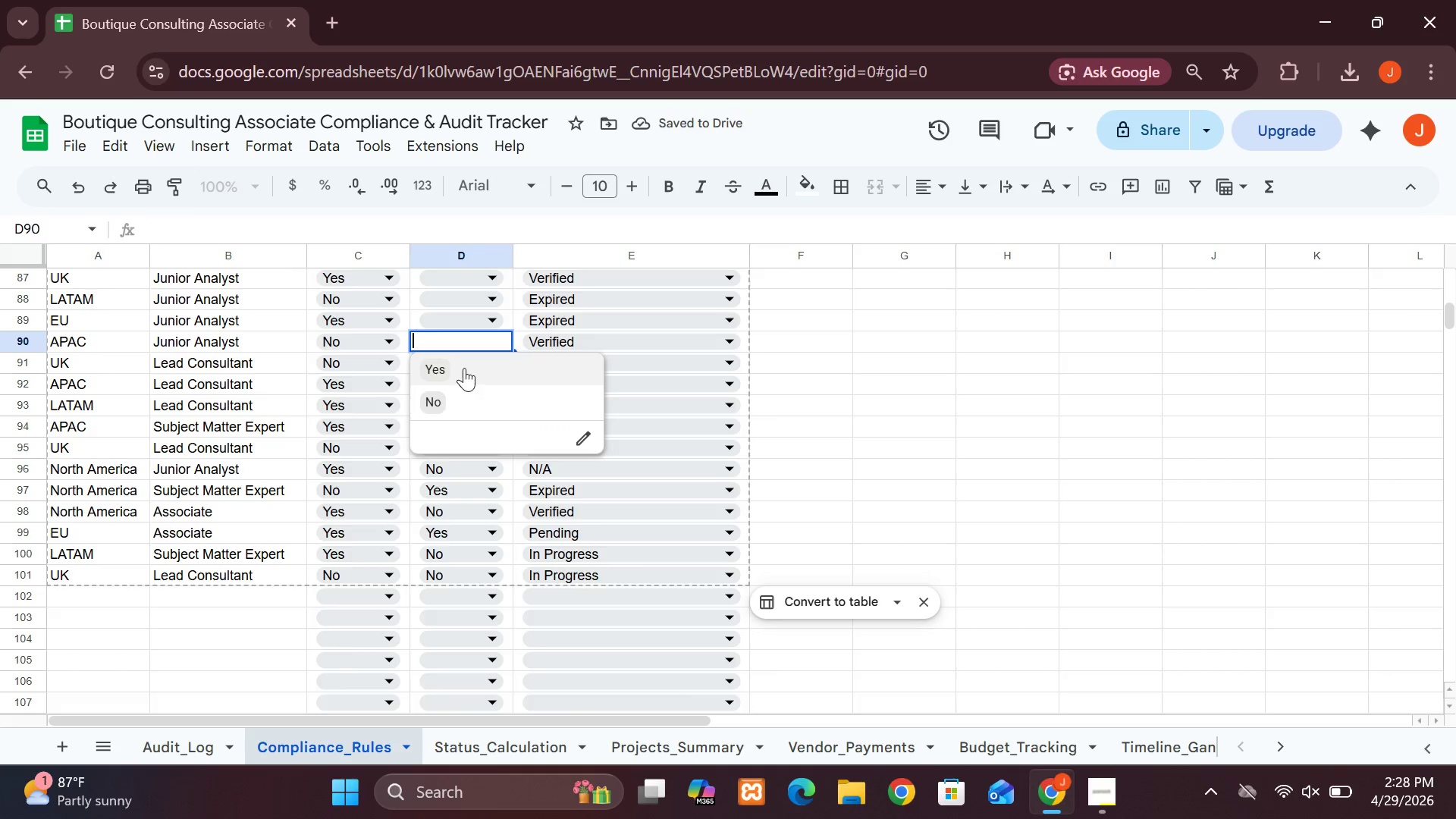 
left_click([463, 368])
 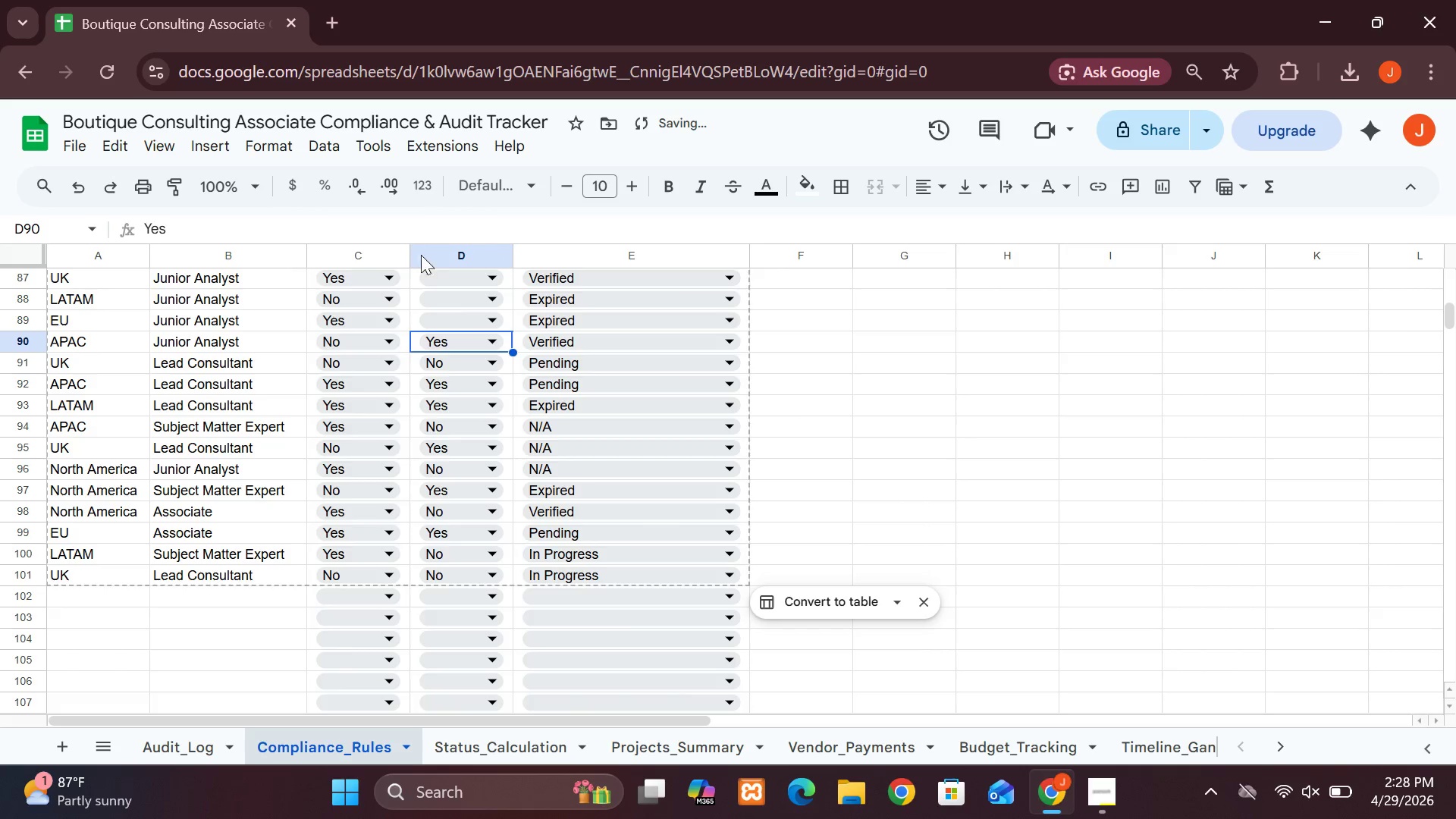 
left_click([488, 319])
 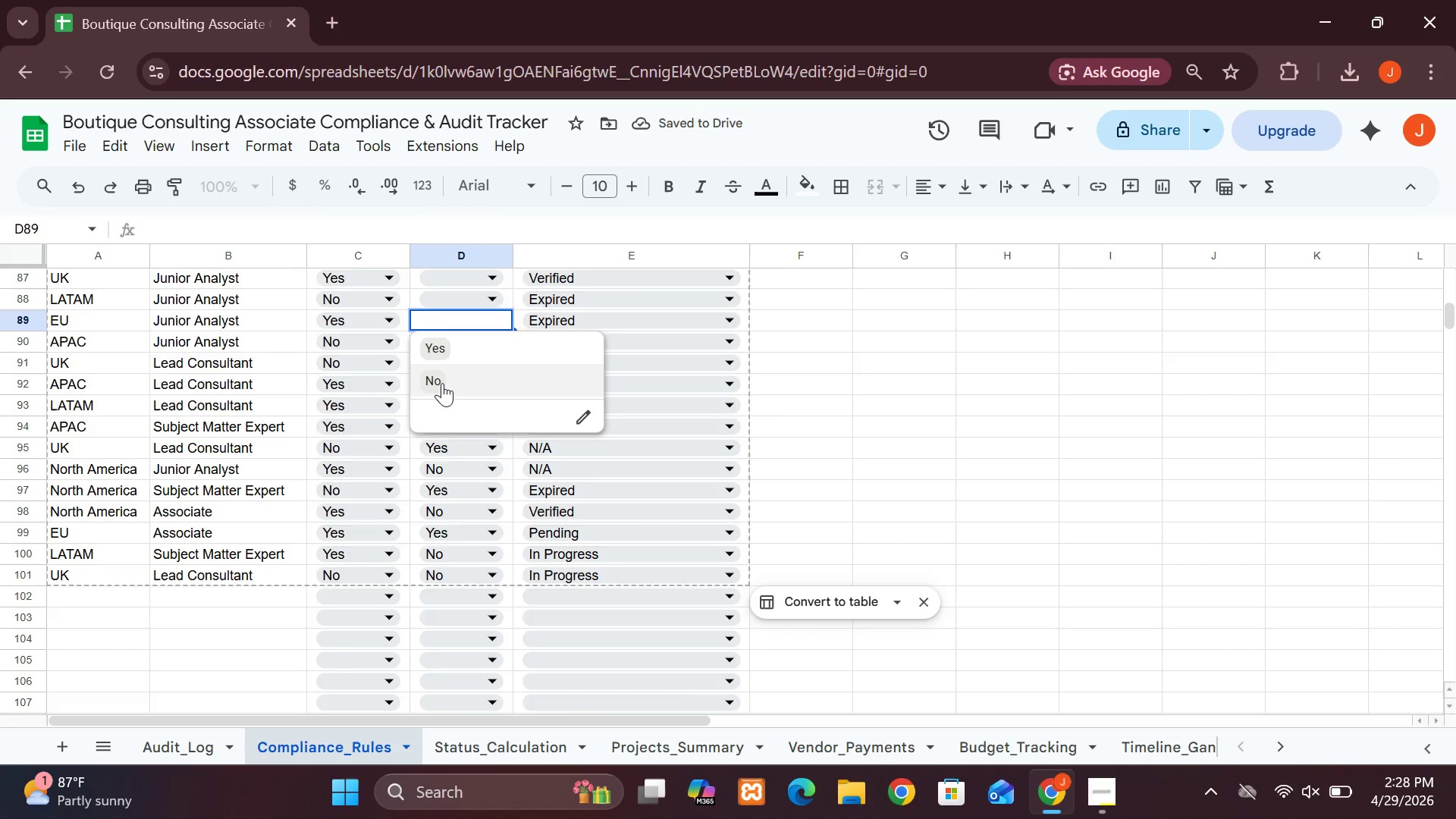 
left_click([441, 383])
 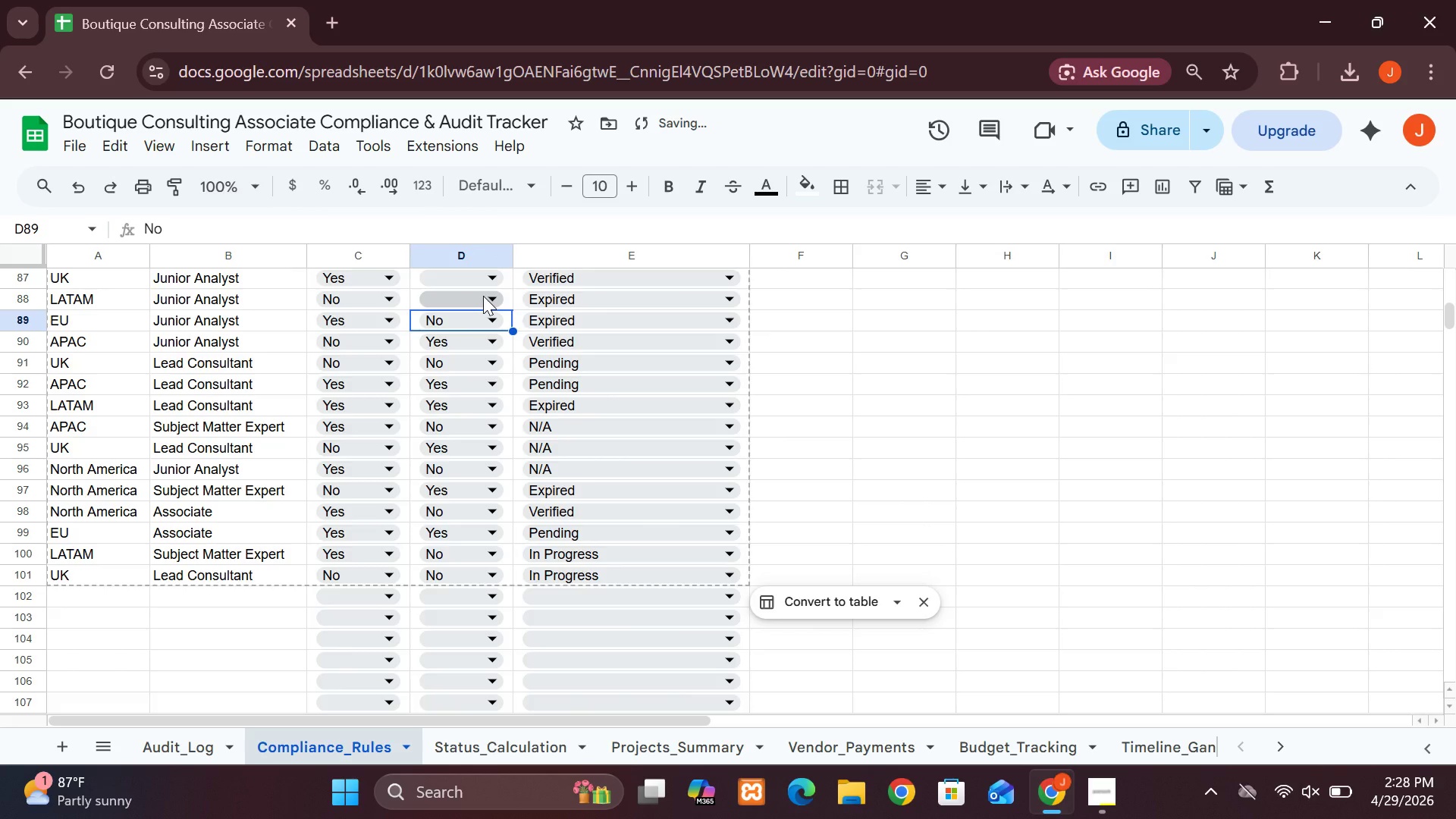 
left_click([483, 296])
 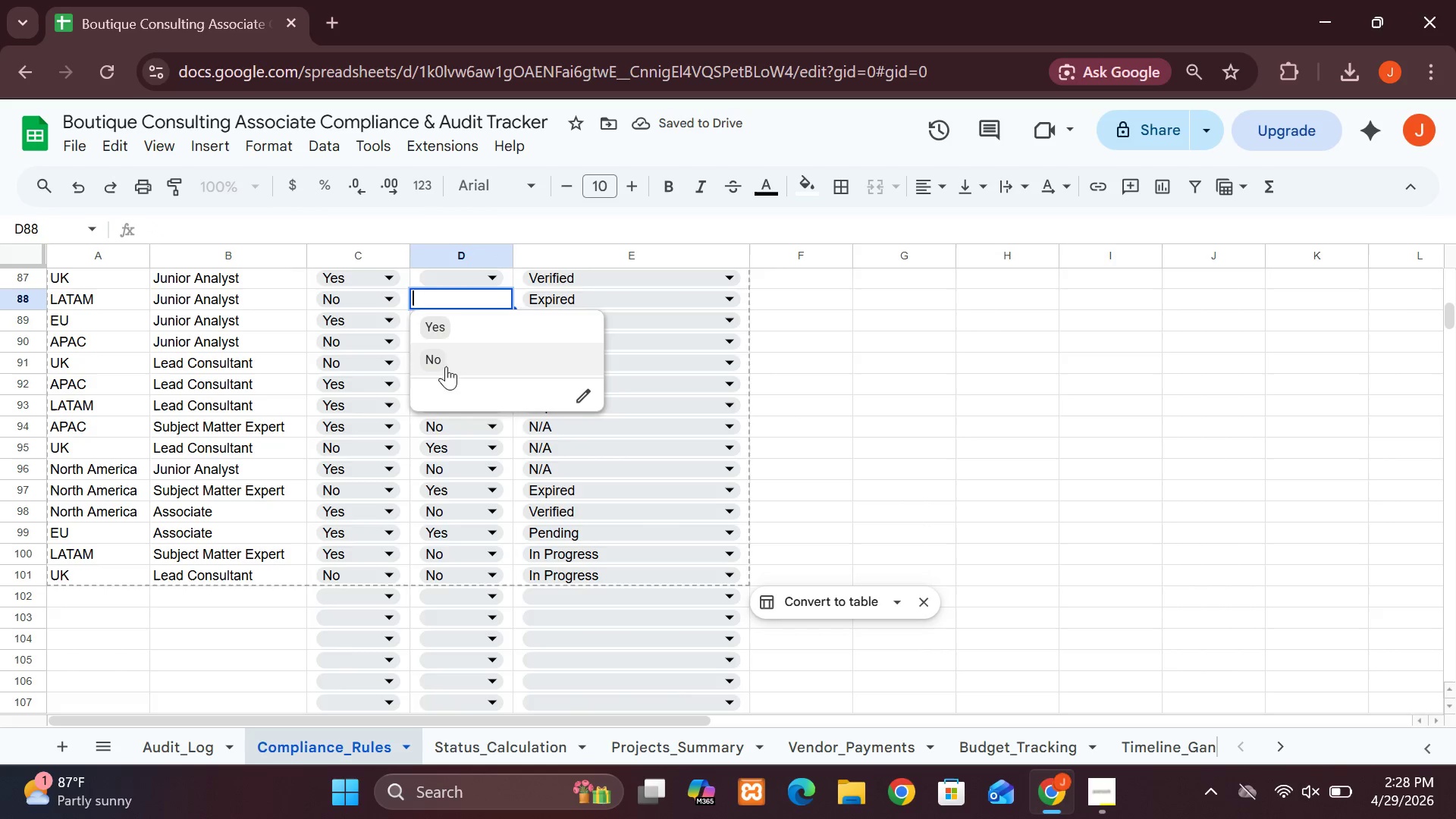 
left_click([436, 356])
 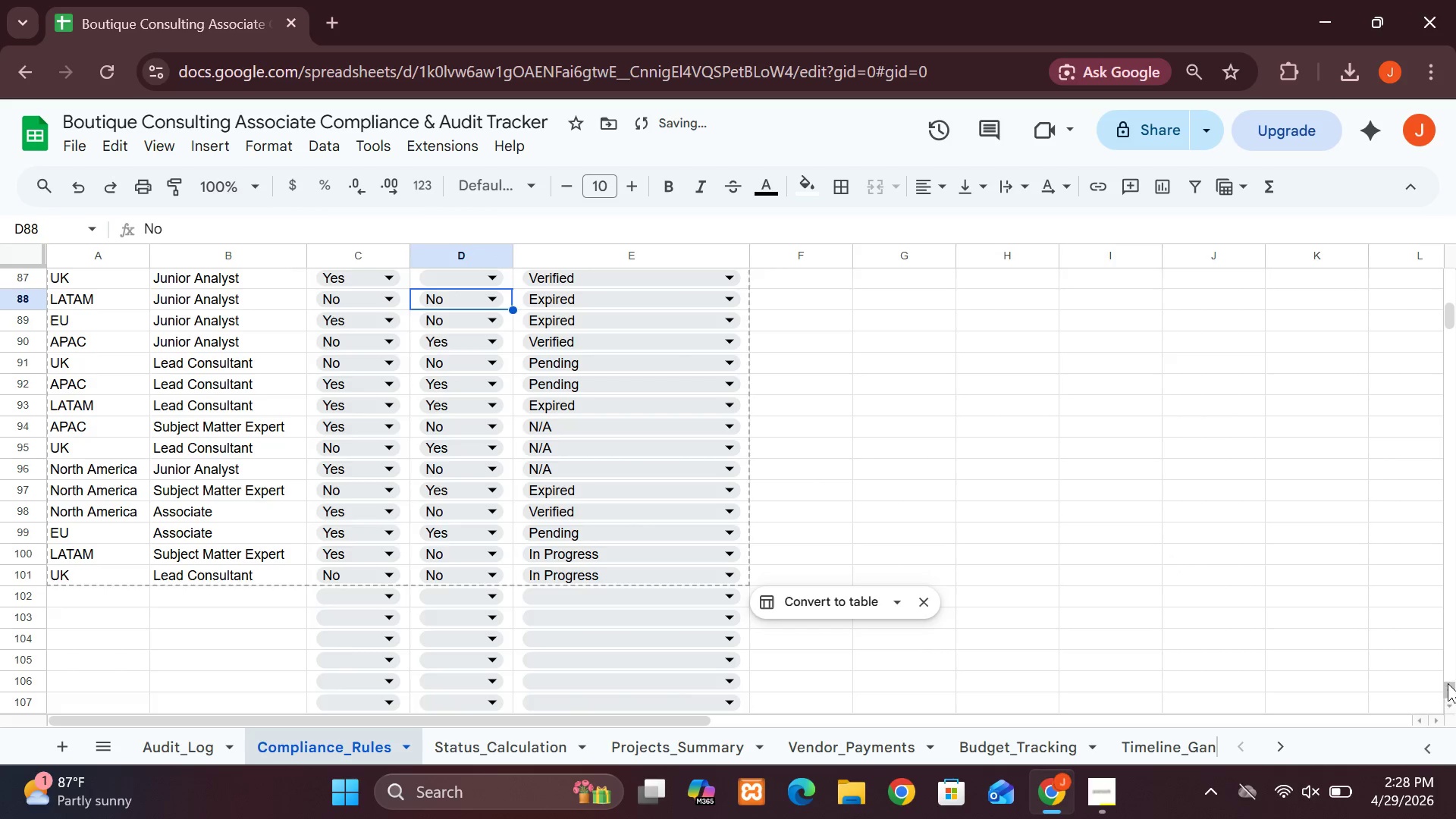 
double_click([1447, 682])
 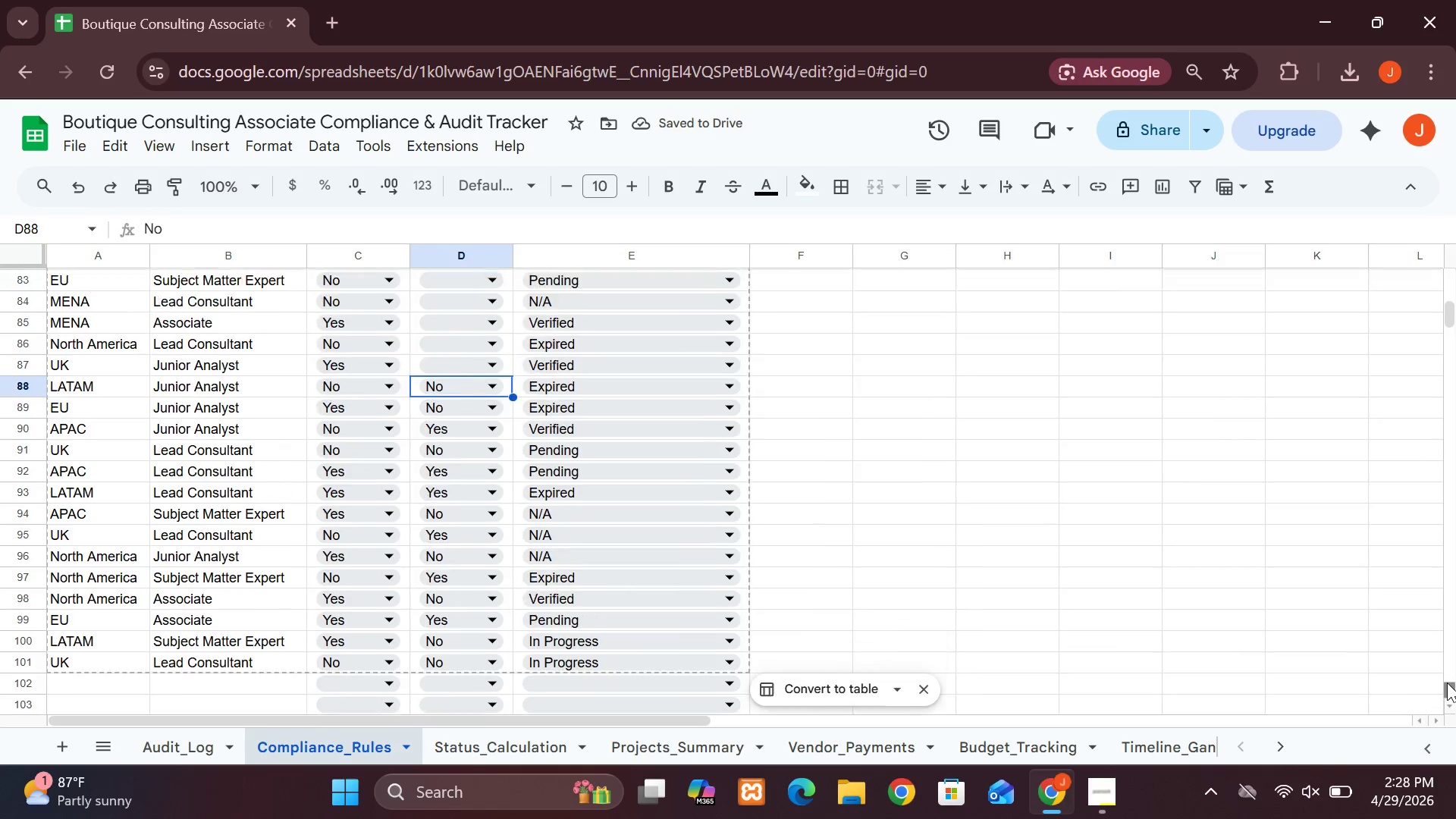 
triple_click([1447, 682])
 